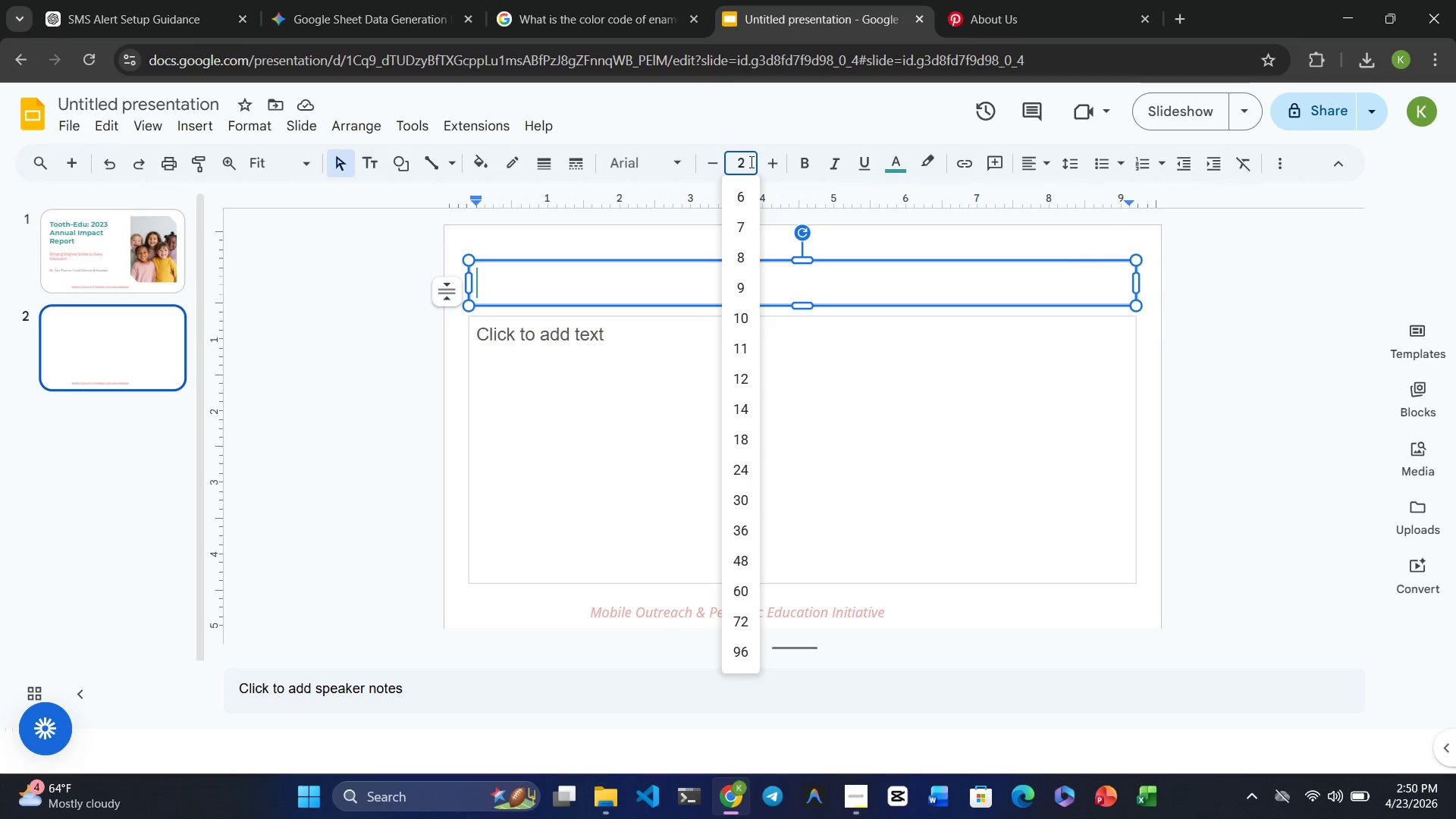 
key(Backspace)
 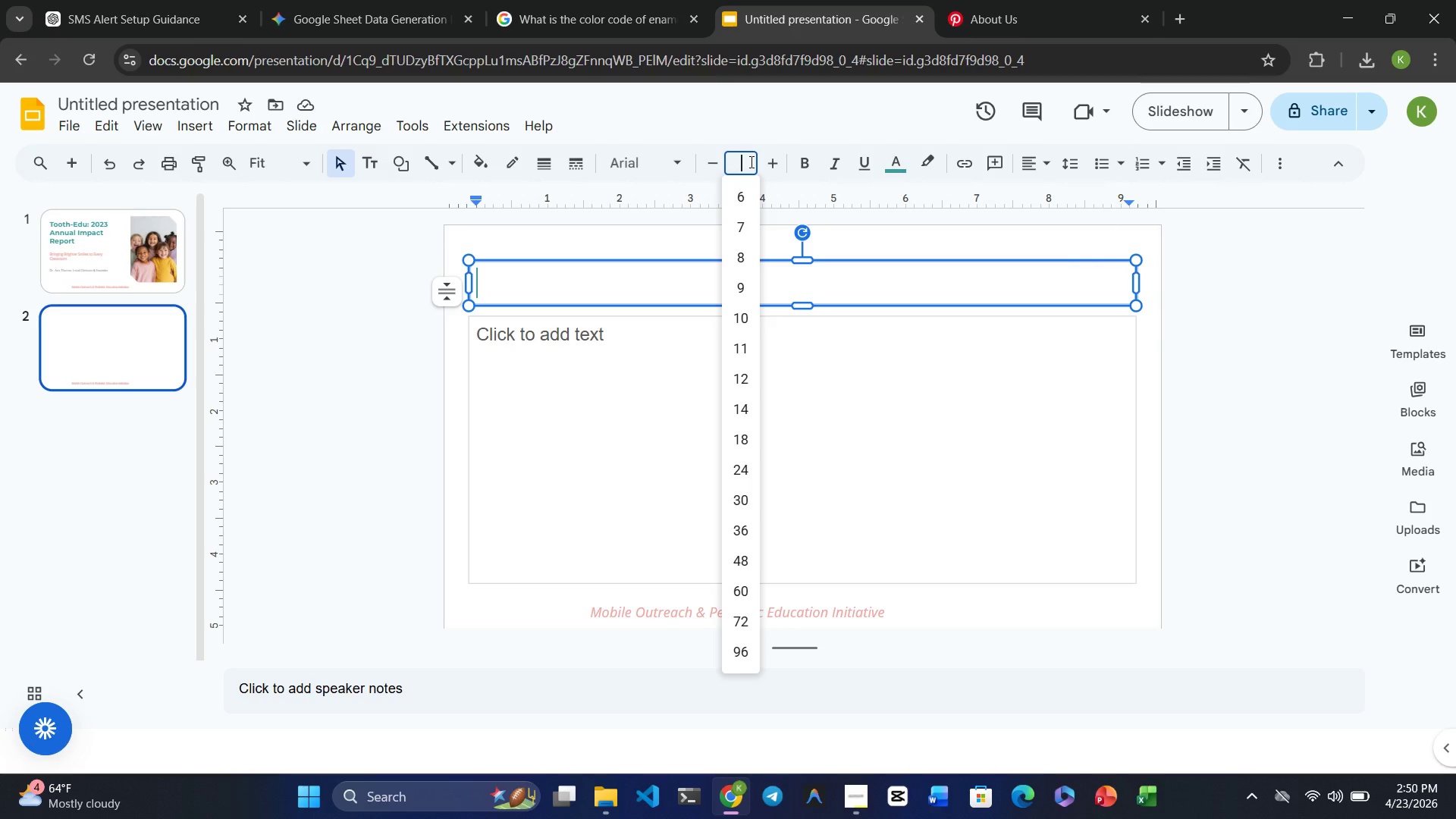 
key(NumLock)
 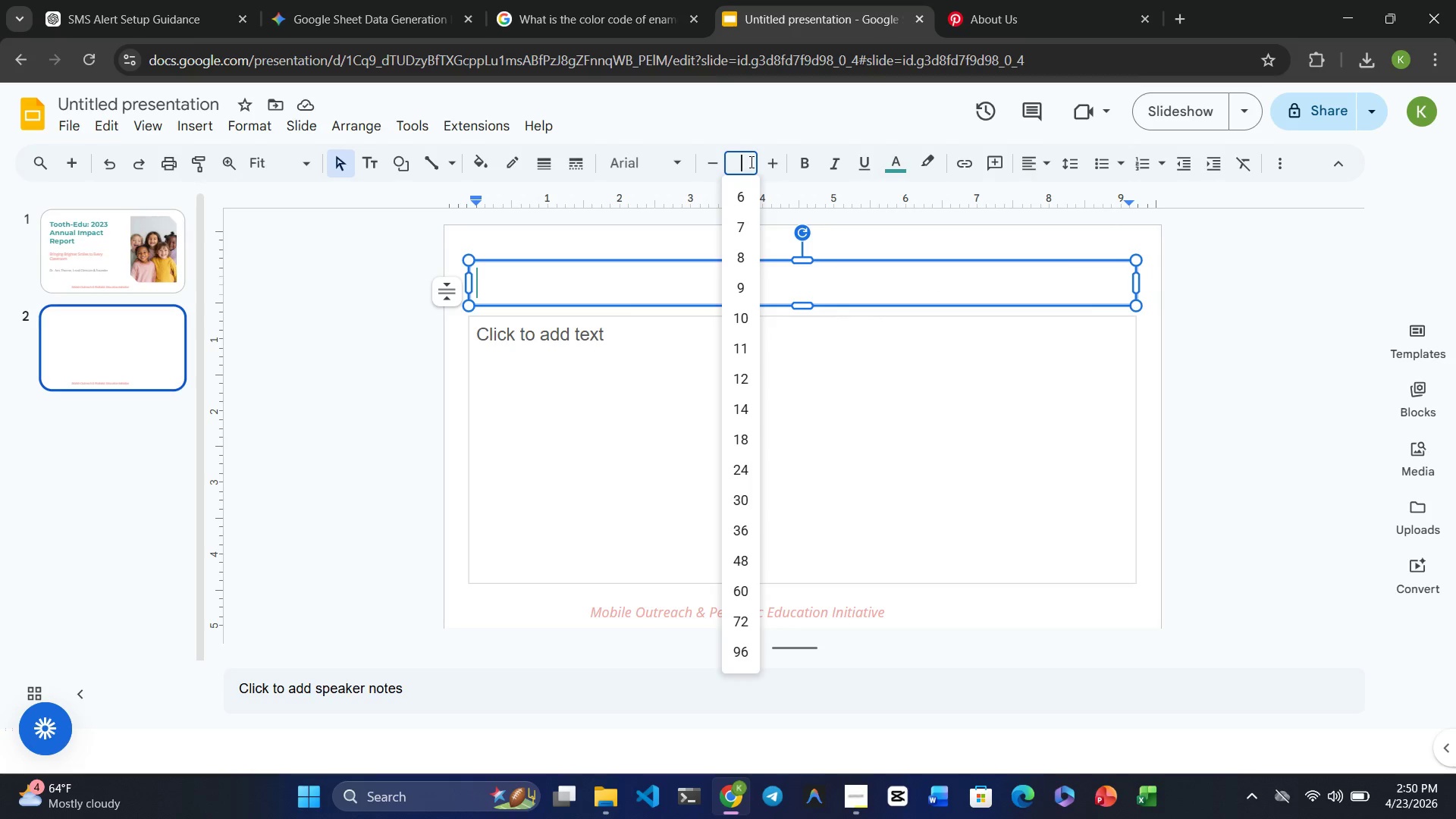 
key(Numpad4)
 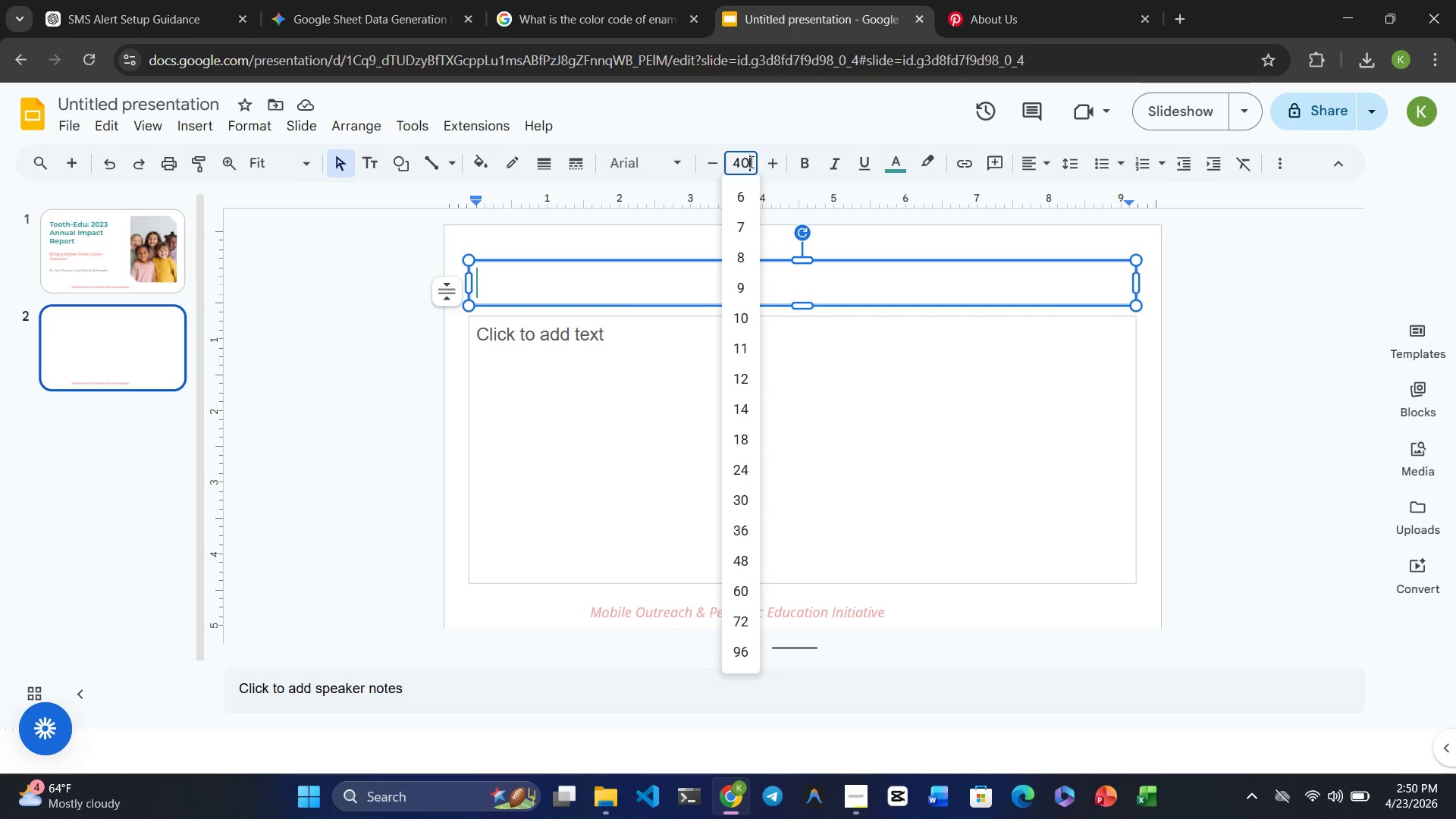 
key(Numpad0)
 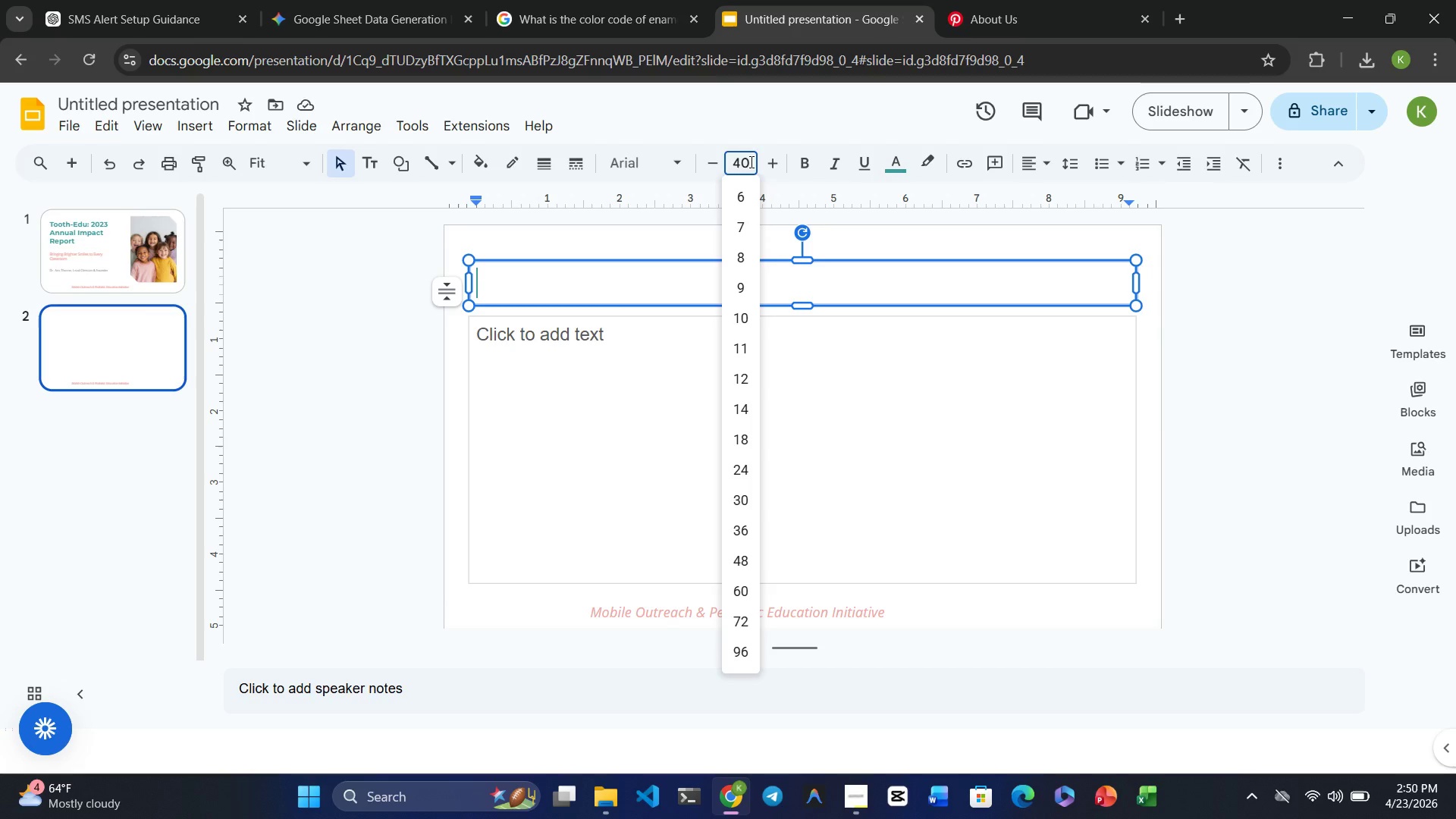 
left_click([688, 507])
 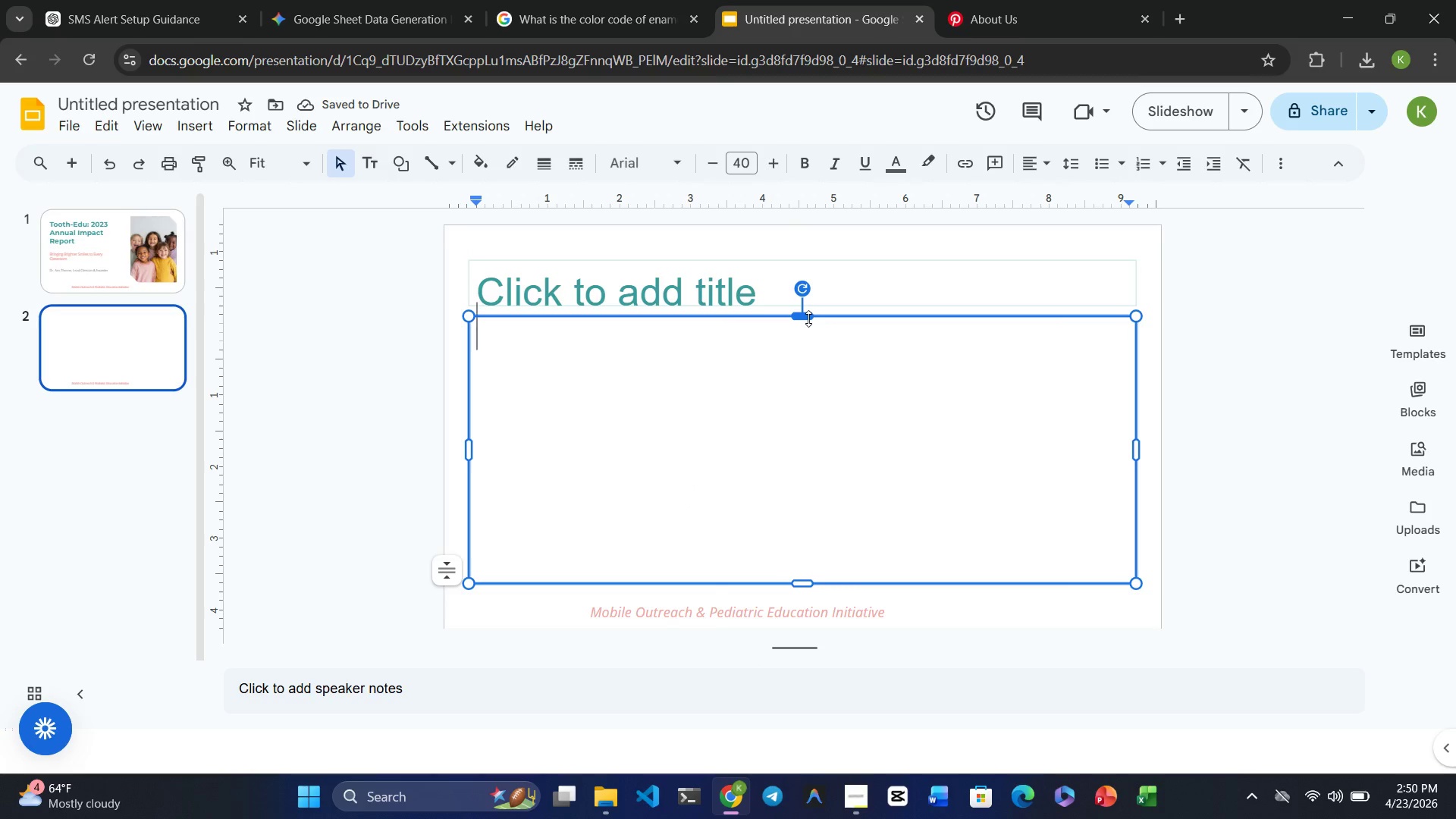 
left_click_drag(start_coordinate=[808, 318], to_coordinate=[811, 391])
 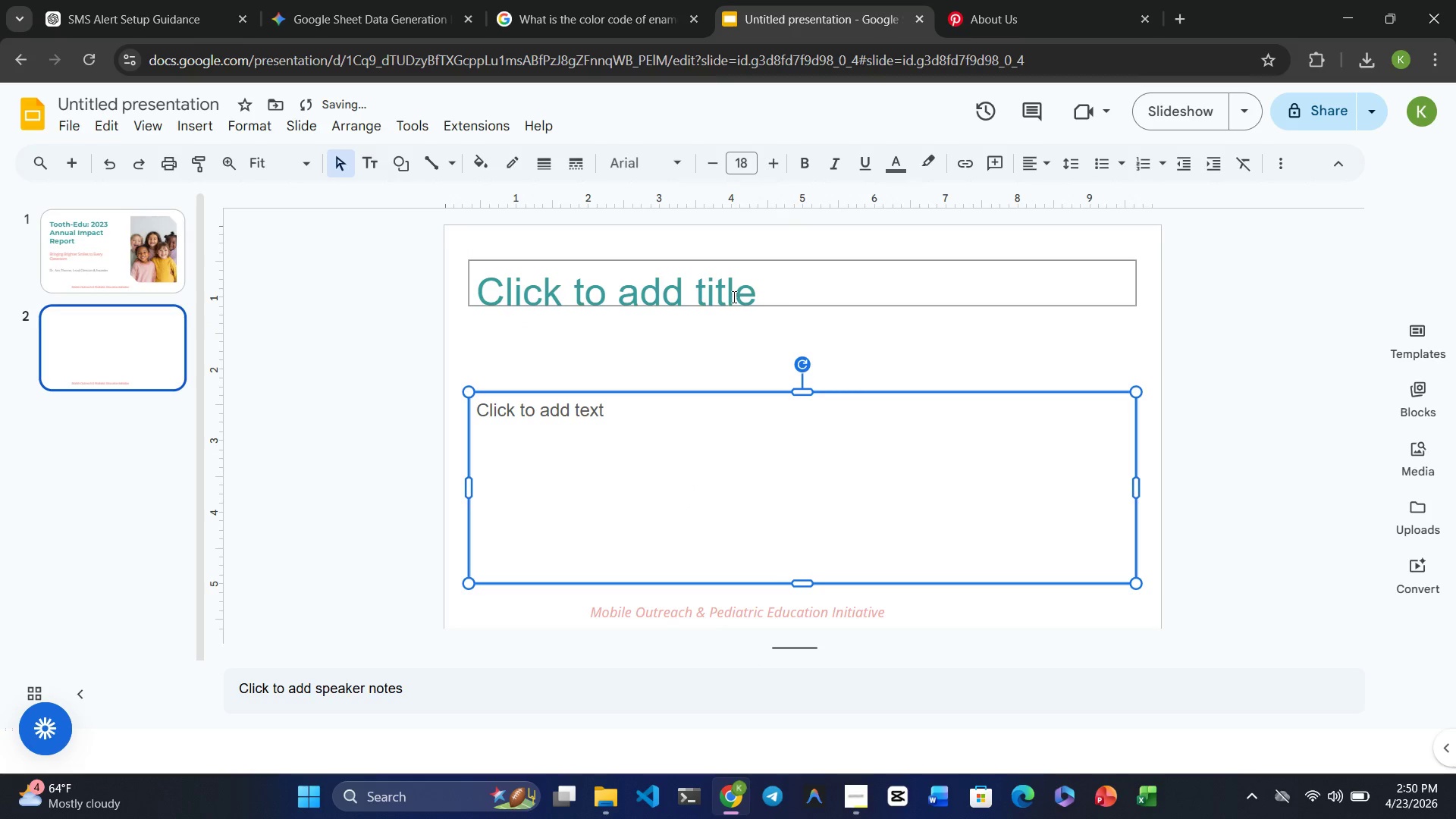 
left_click([733, 297])
 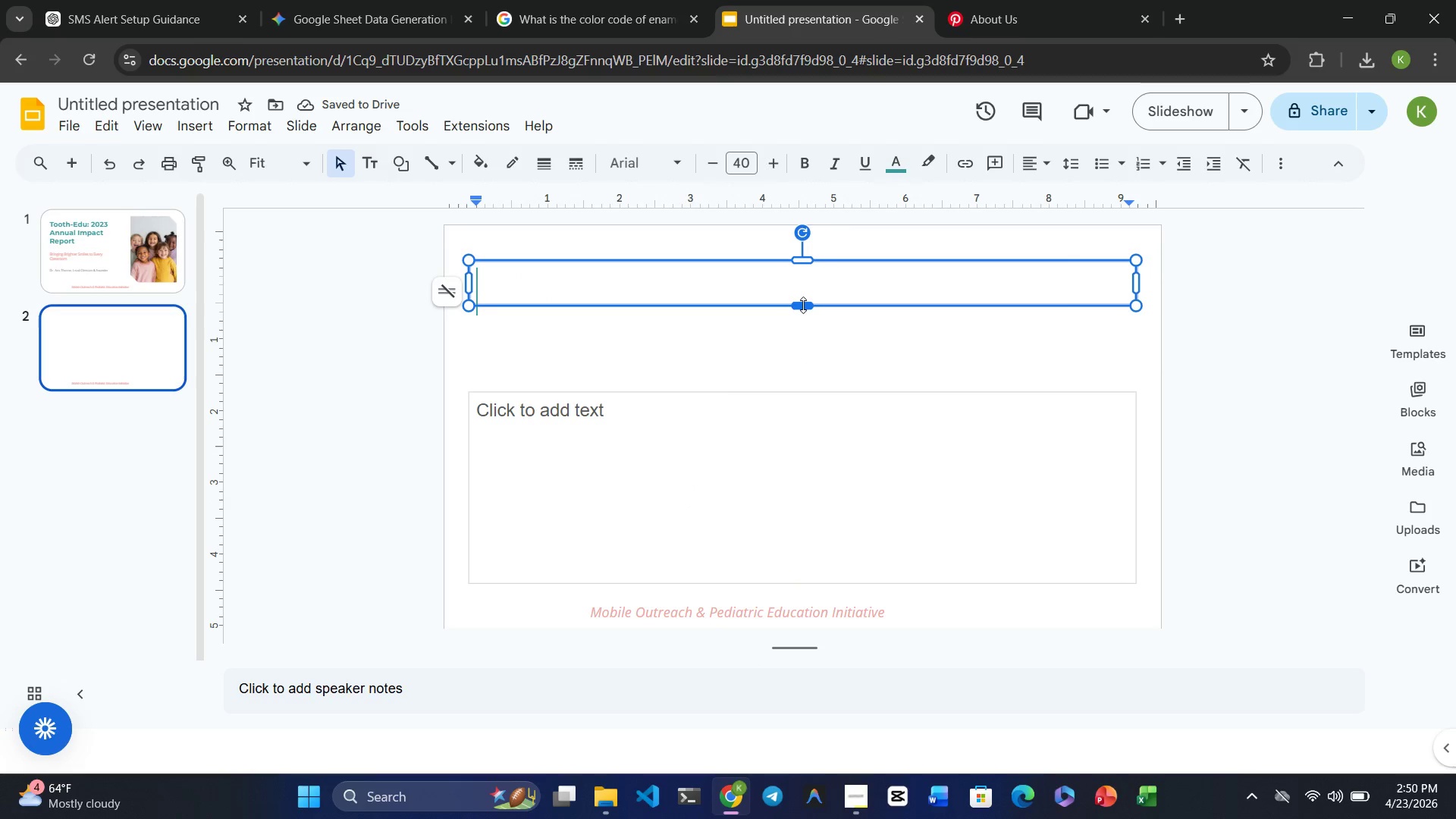 
left_click_drag(start_coordinate=[803, 305], to_coordinate=[817, 367])
 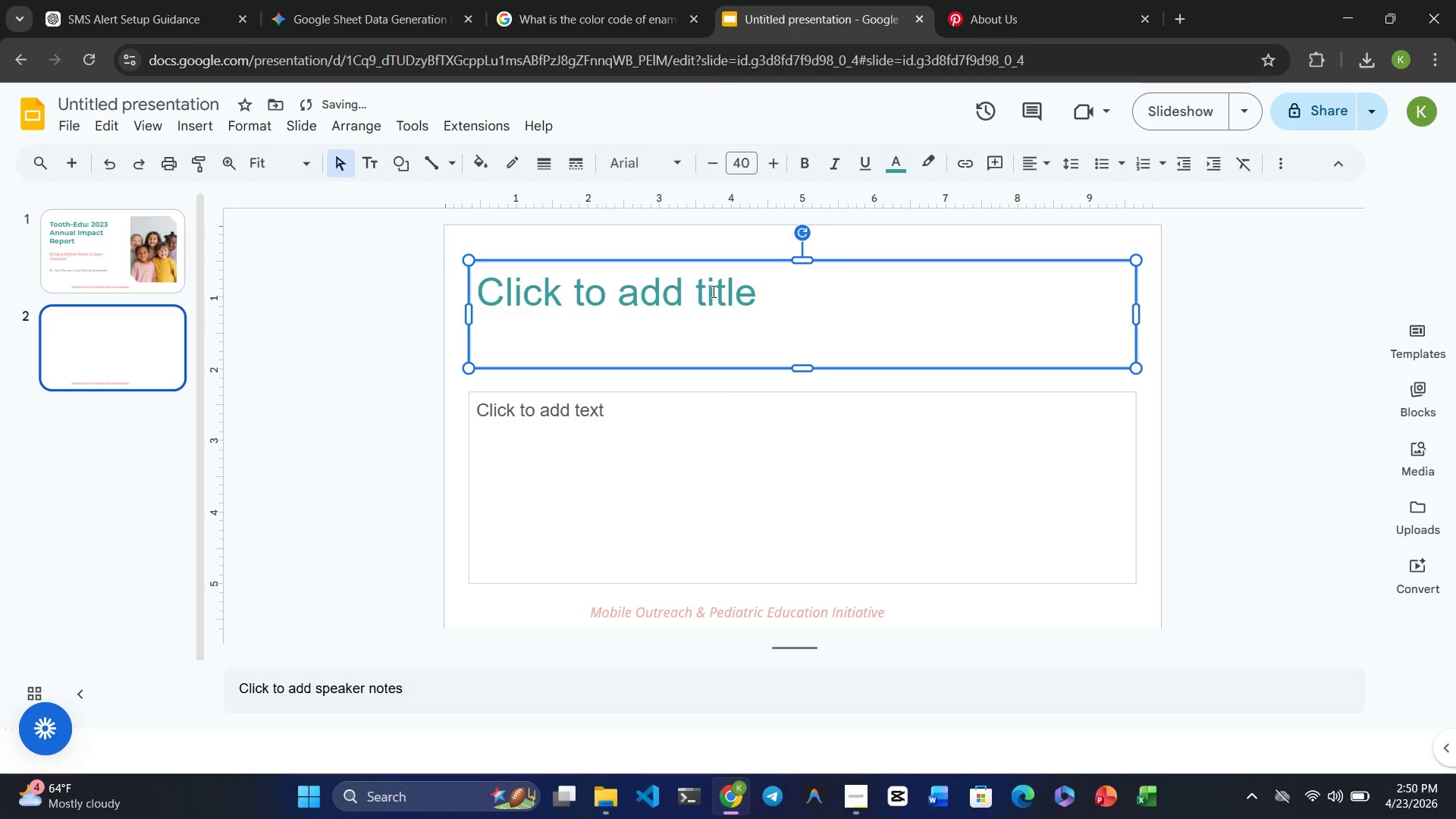 
double_click([712, 291])
 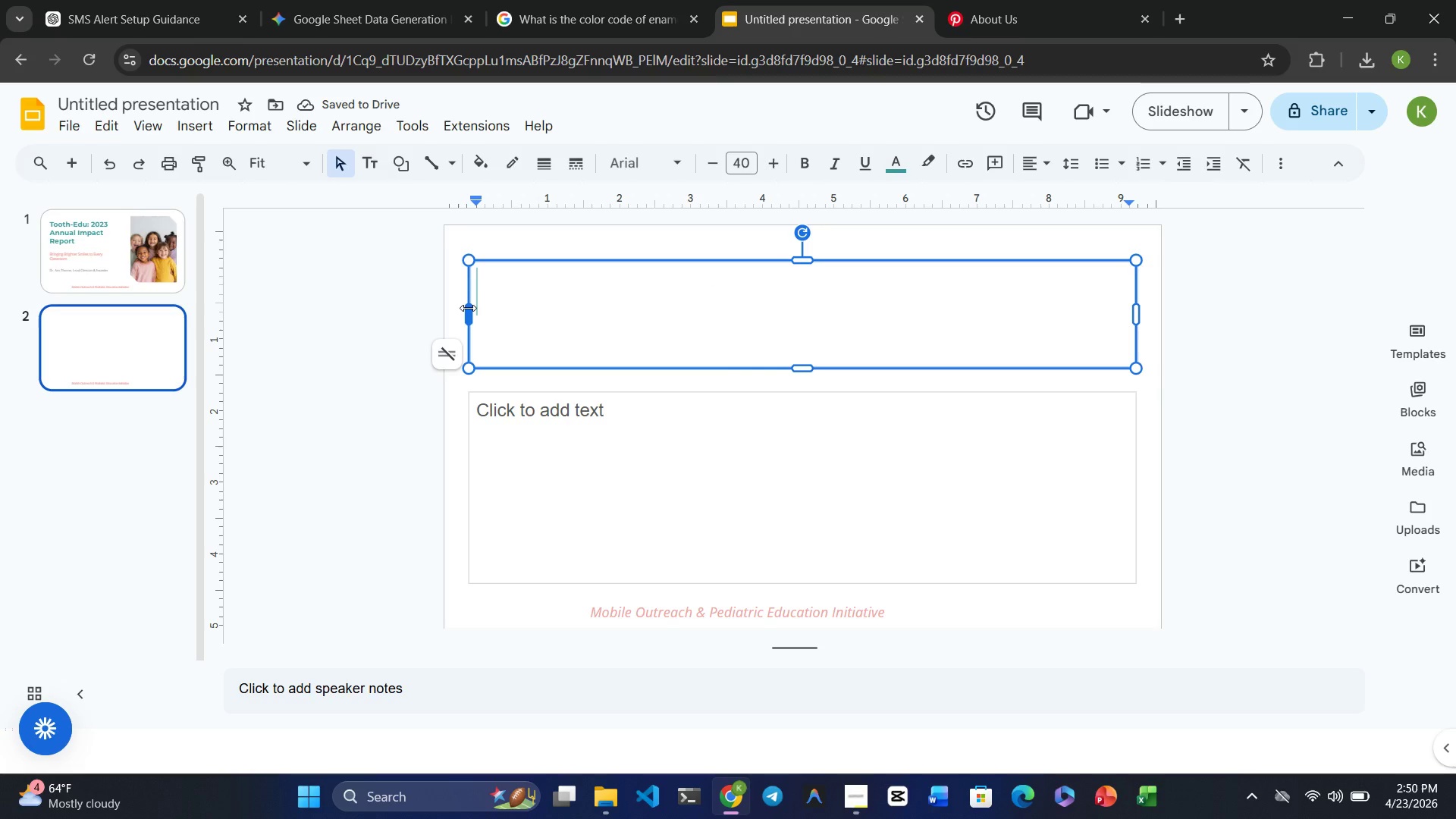 
left_click_drag(start_coordinate=[468, 308], to_coordinate=[472, 309])
 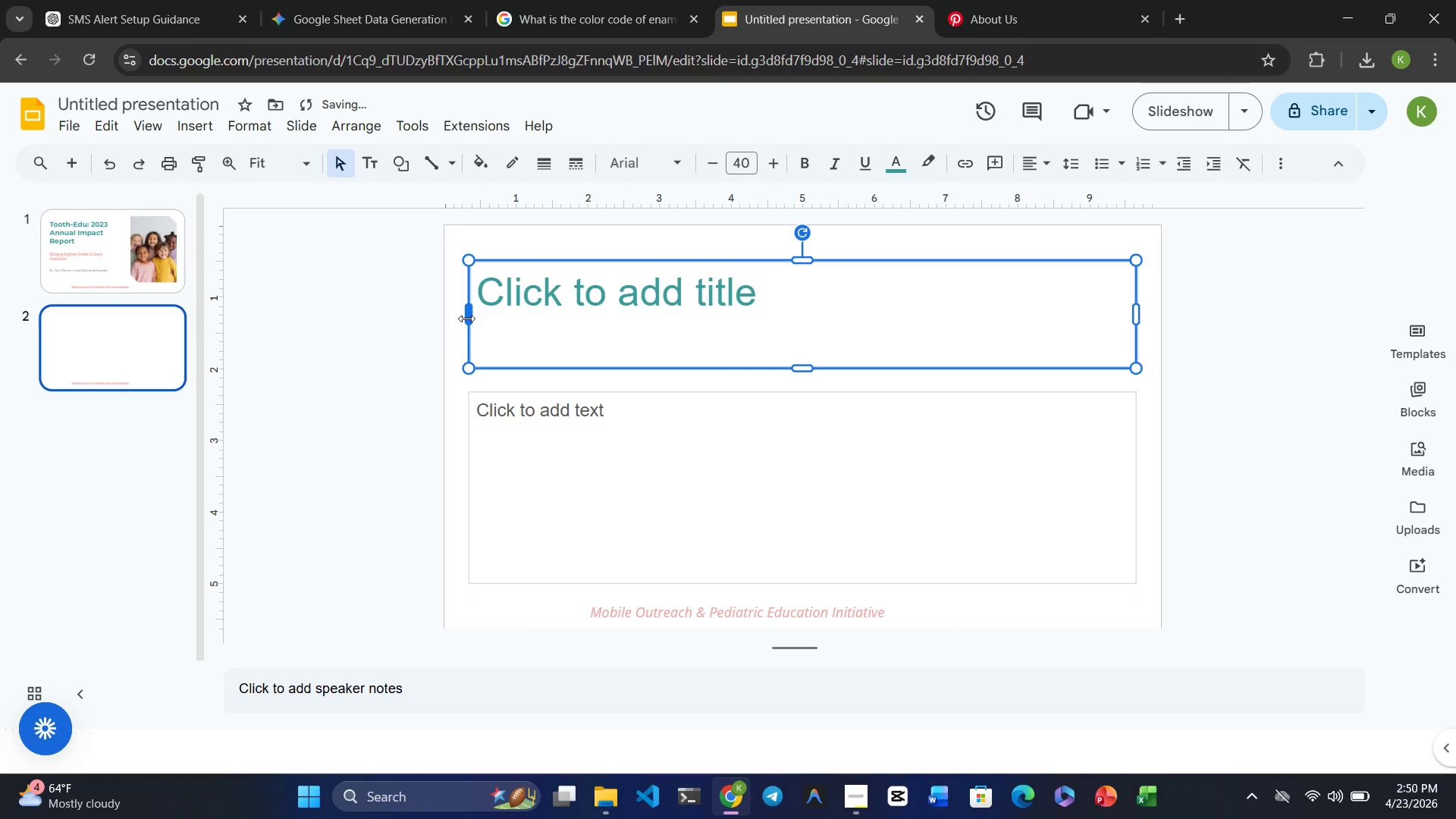 
left_click_drag(start_coordinate=[466, 318], to_coordinate=[465, 349])
 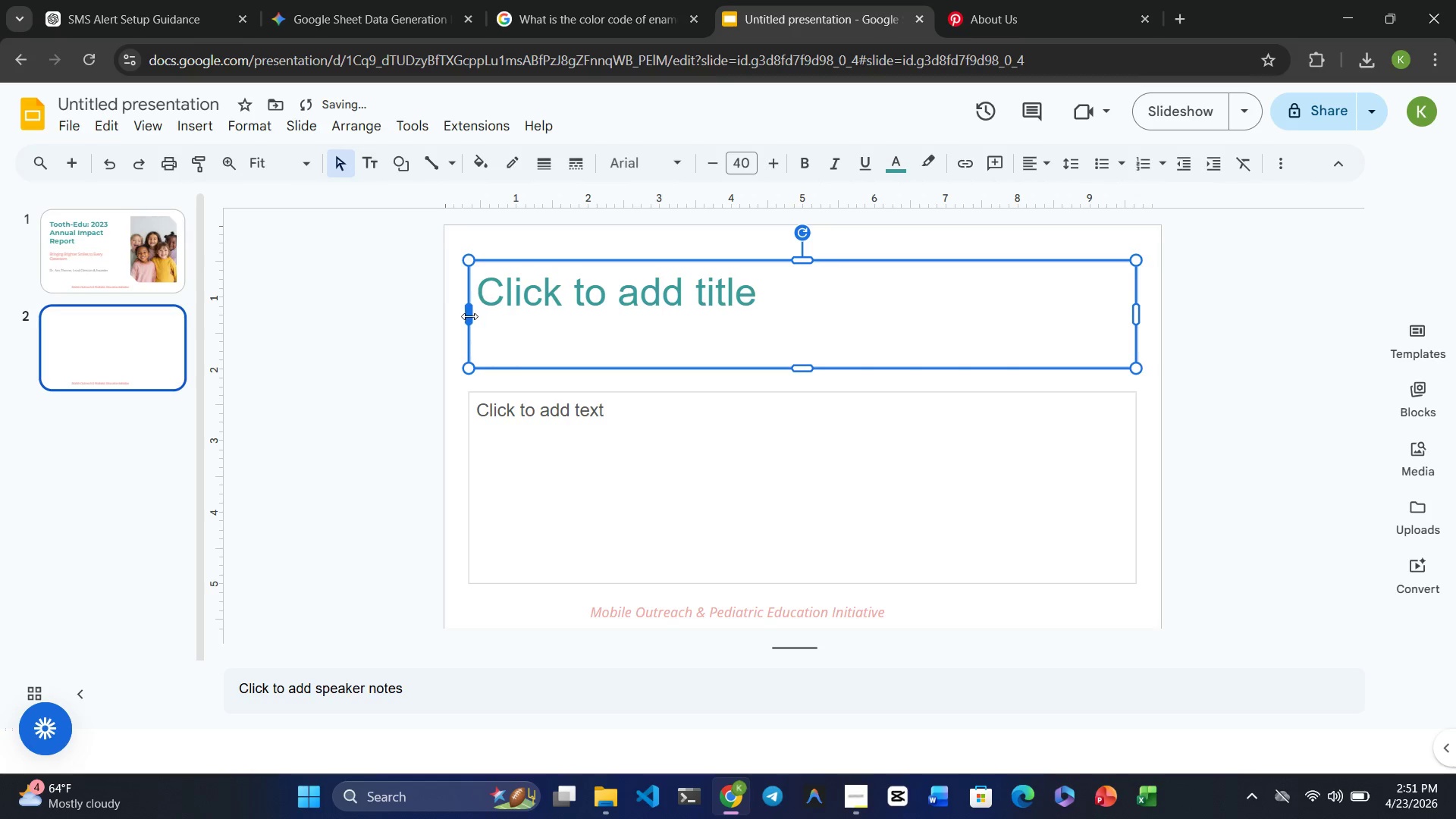 
left_click_drag(start_coordinate=[469, 316], to_coordinate=[462, 316])
 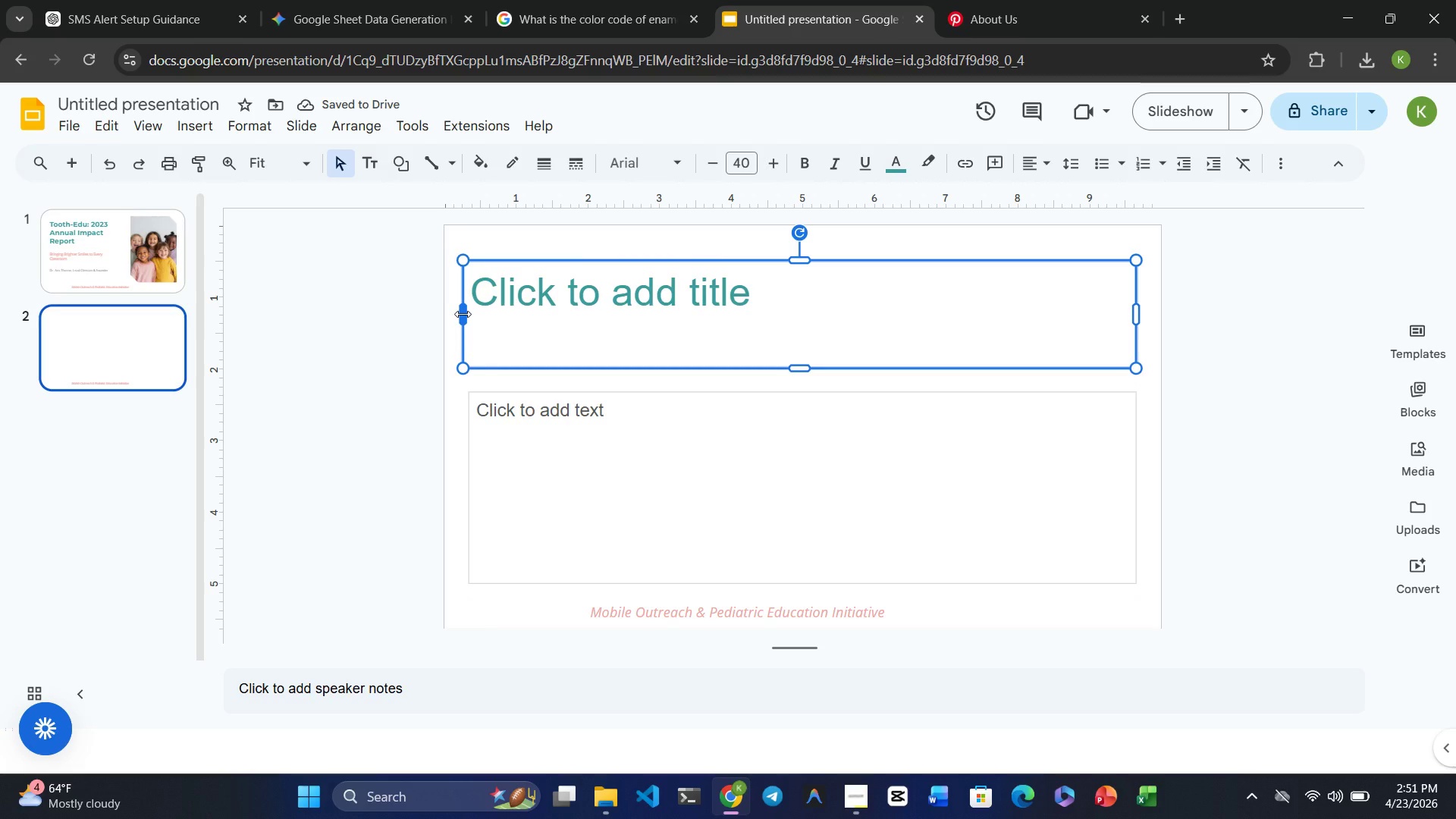 
left_click([463, 315])
 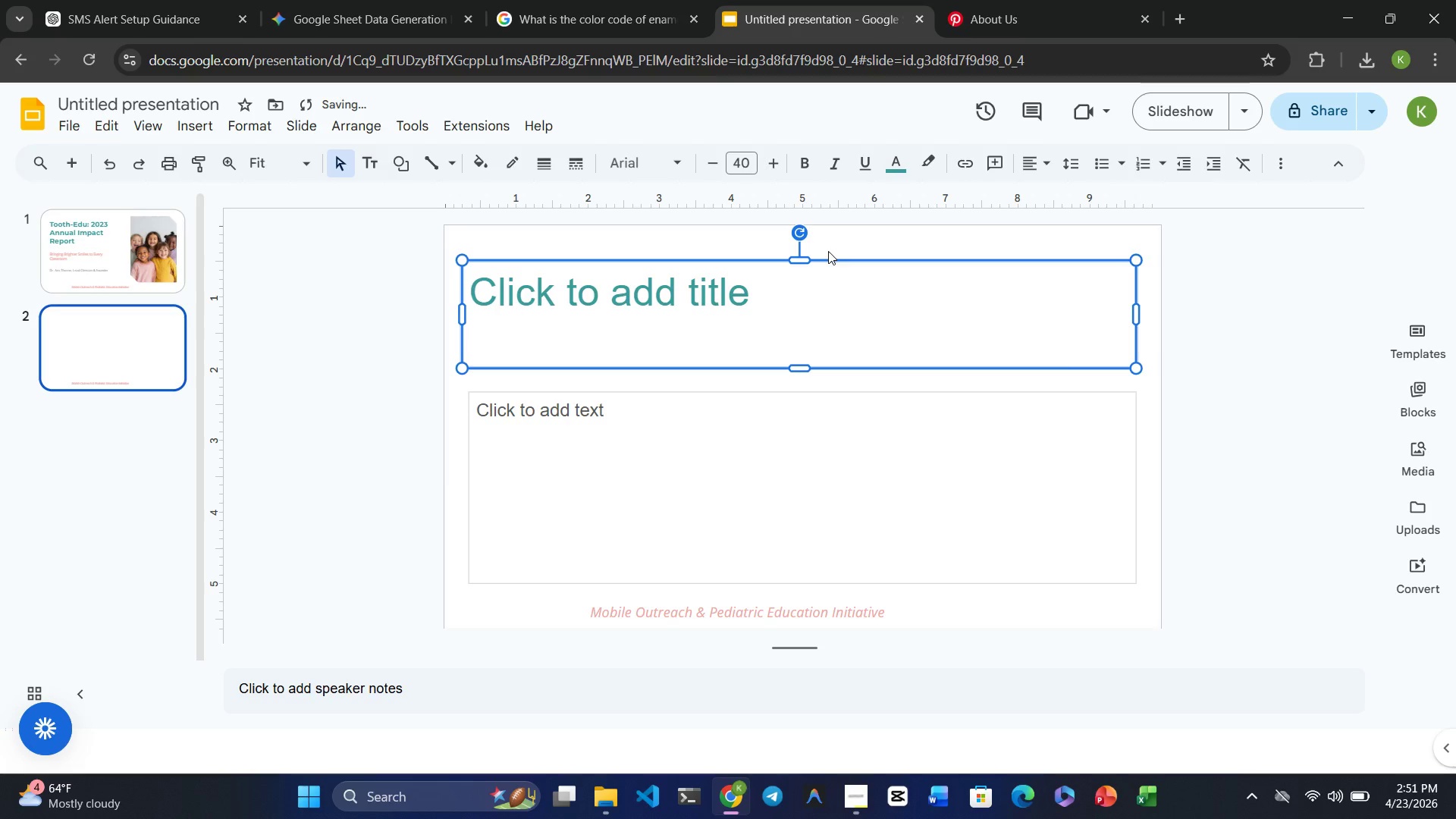 
left_click_drag(start_coordinate=[805, 257], to_coordinate=[806, 247])
 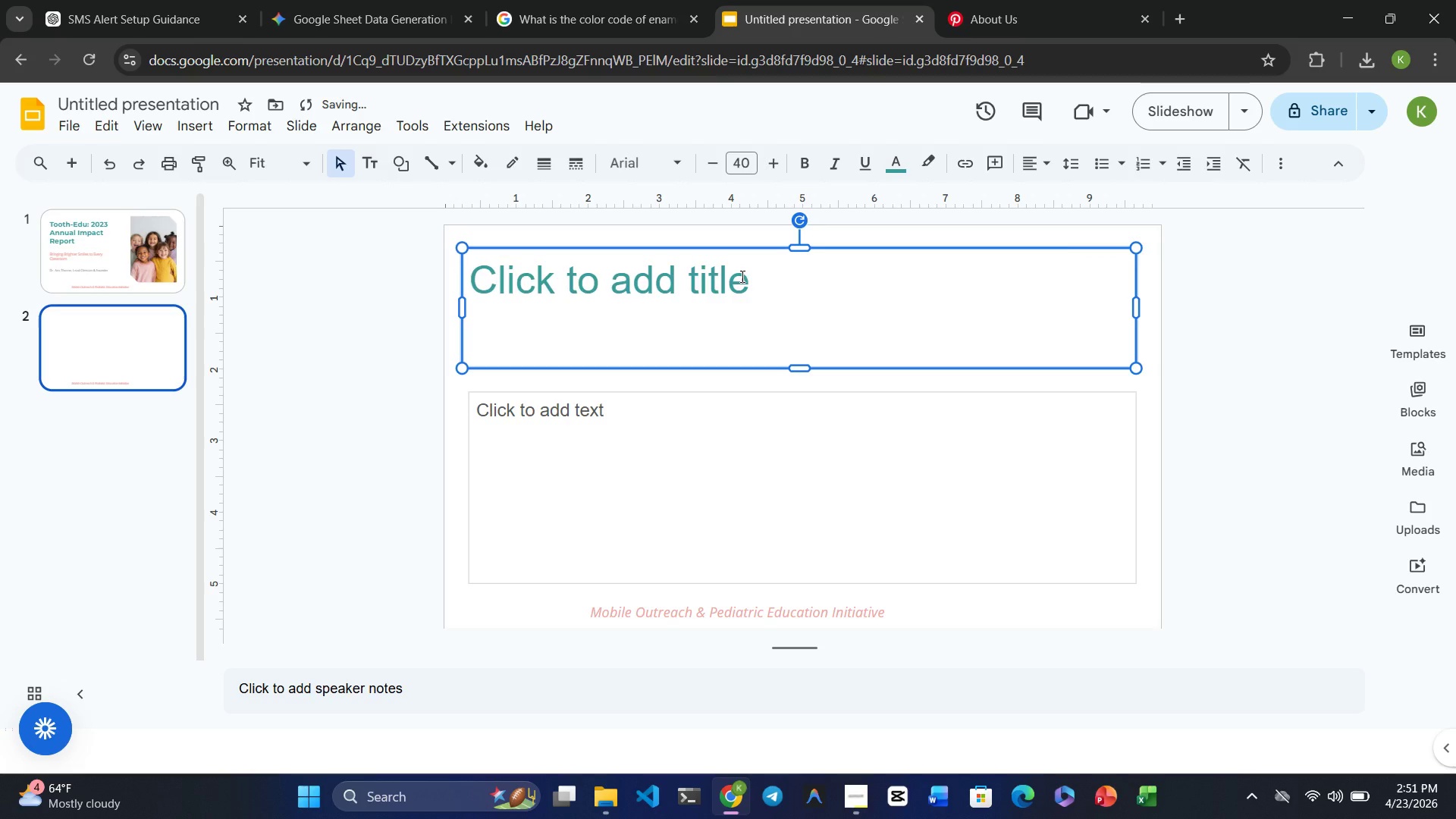 
left_click([741, 276])
 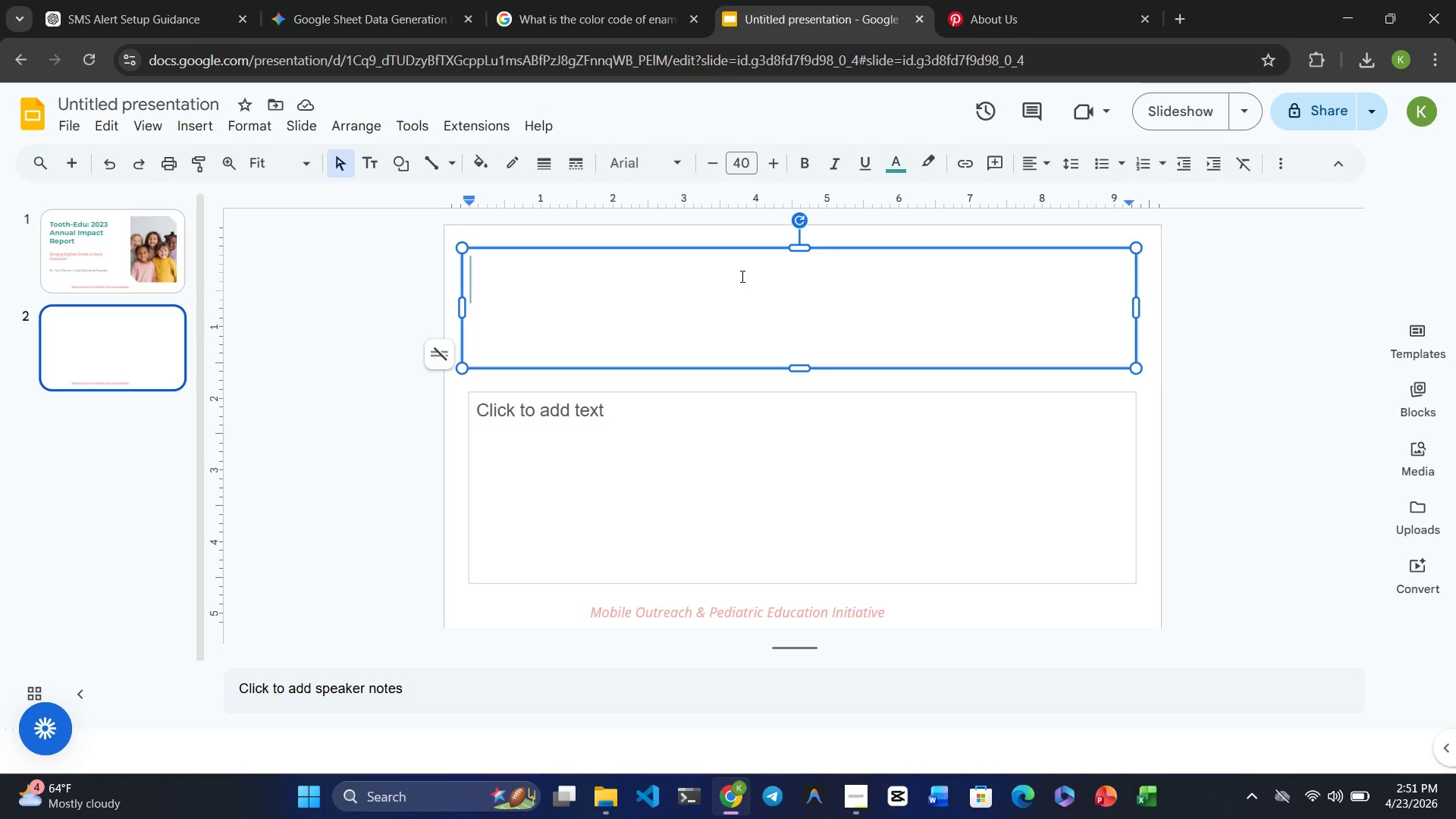 
wait(20.3)
 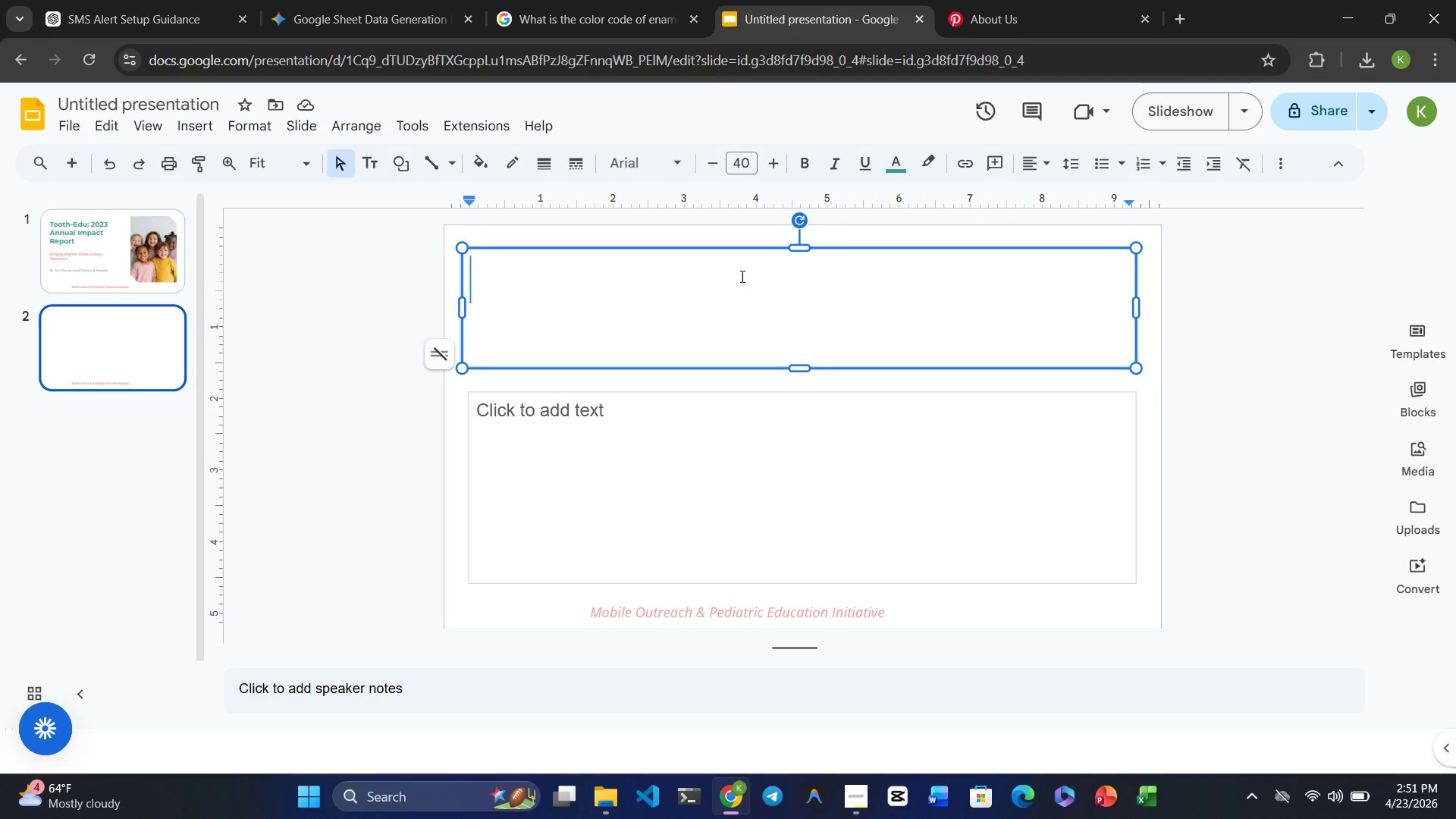 
type(Mission)
 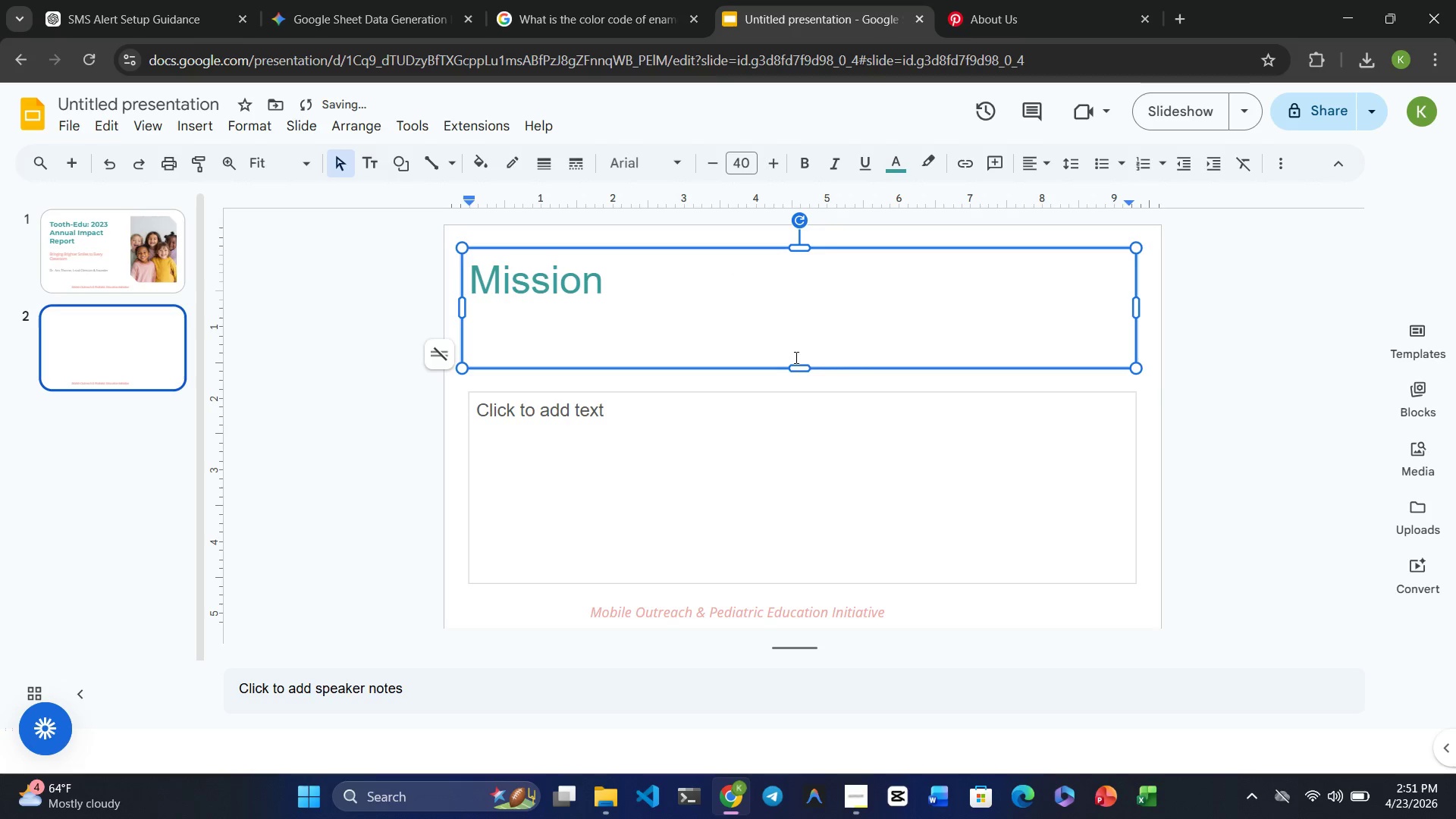 
left_click_drag(start_coordinate=[795, 367], to_coordinate=[792, 312])
 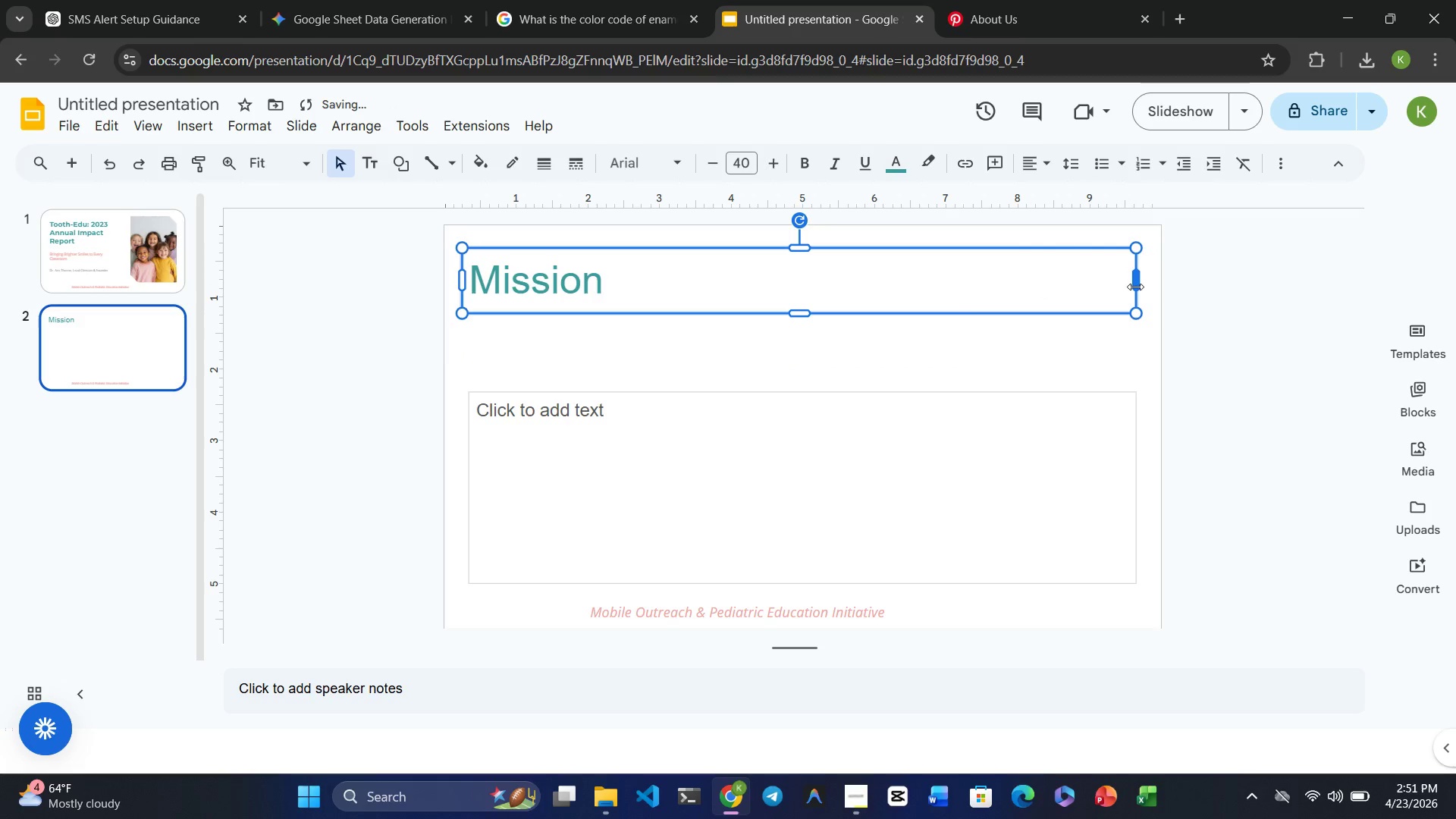 
left_click_drag(start_coordinate=[1140, 282], to_coordinate=[799, 288])
 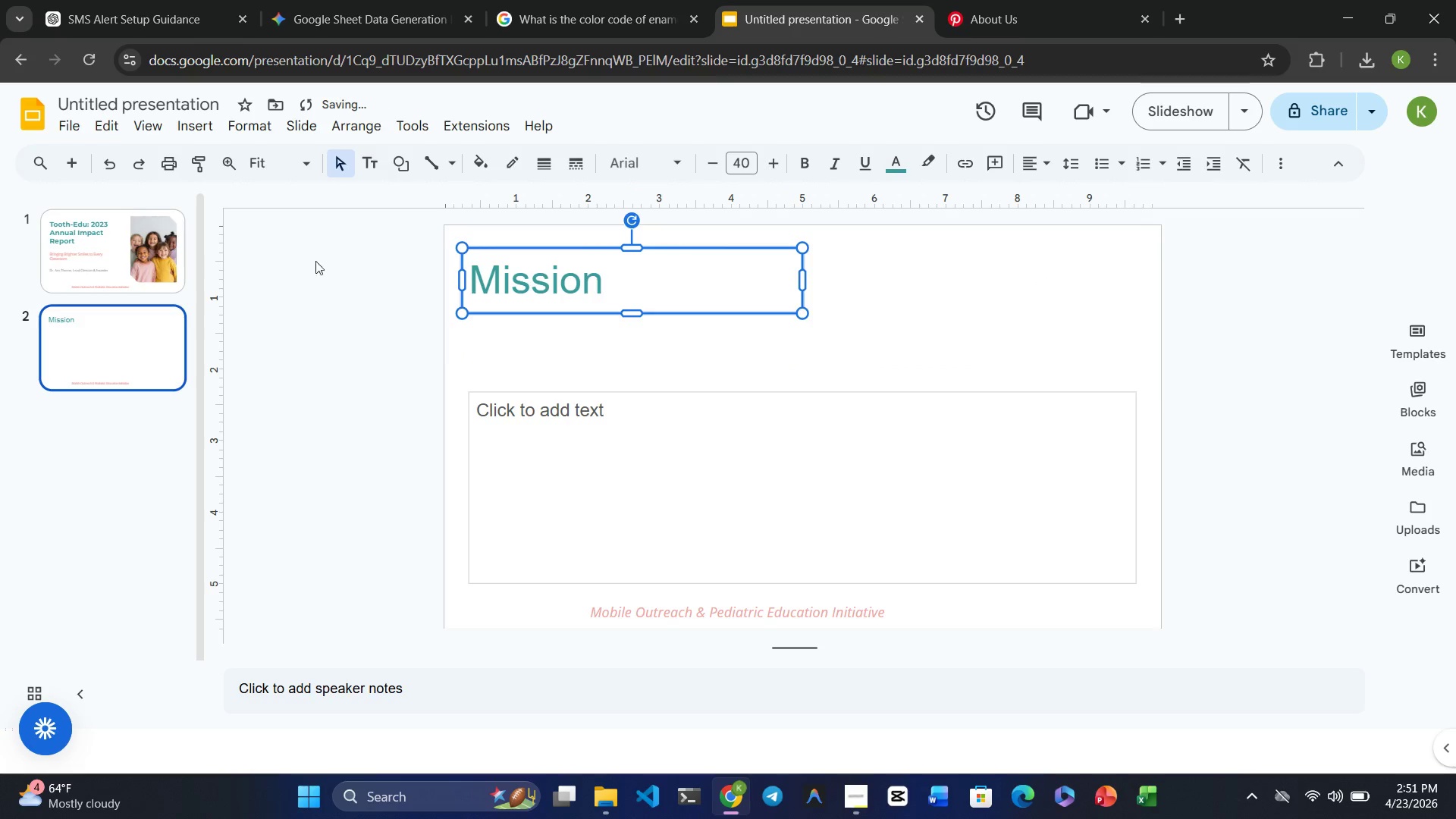 
left_click([145, 251])
 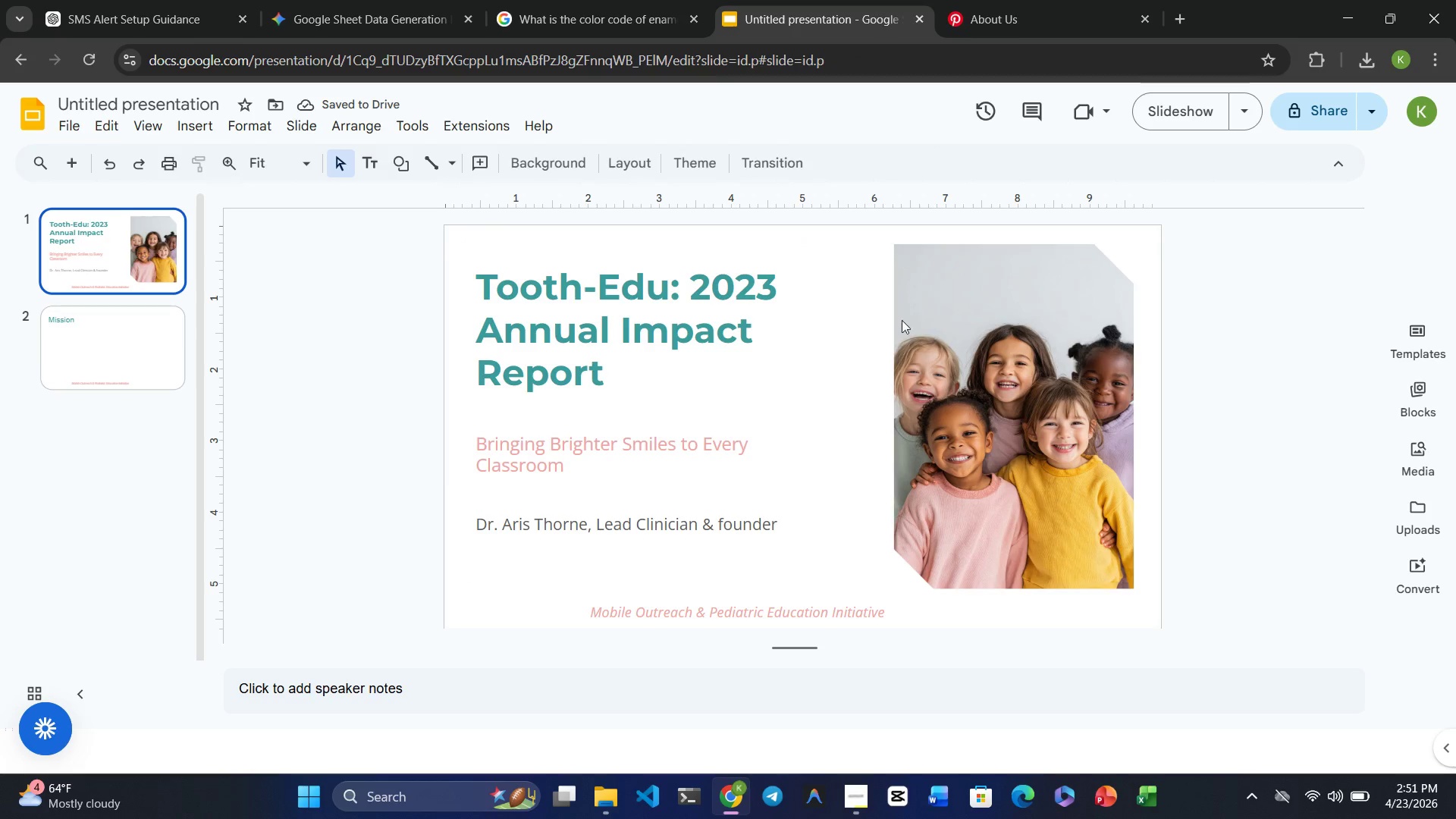 
left_click([936, 327])
 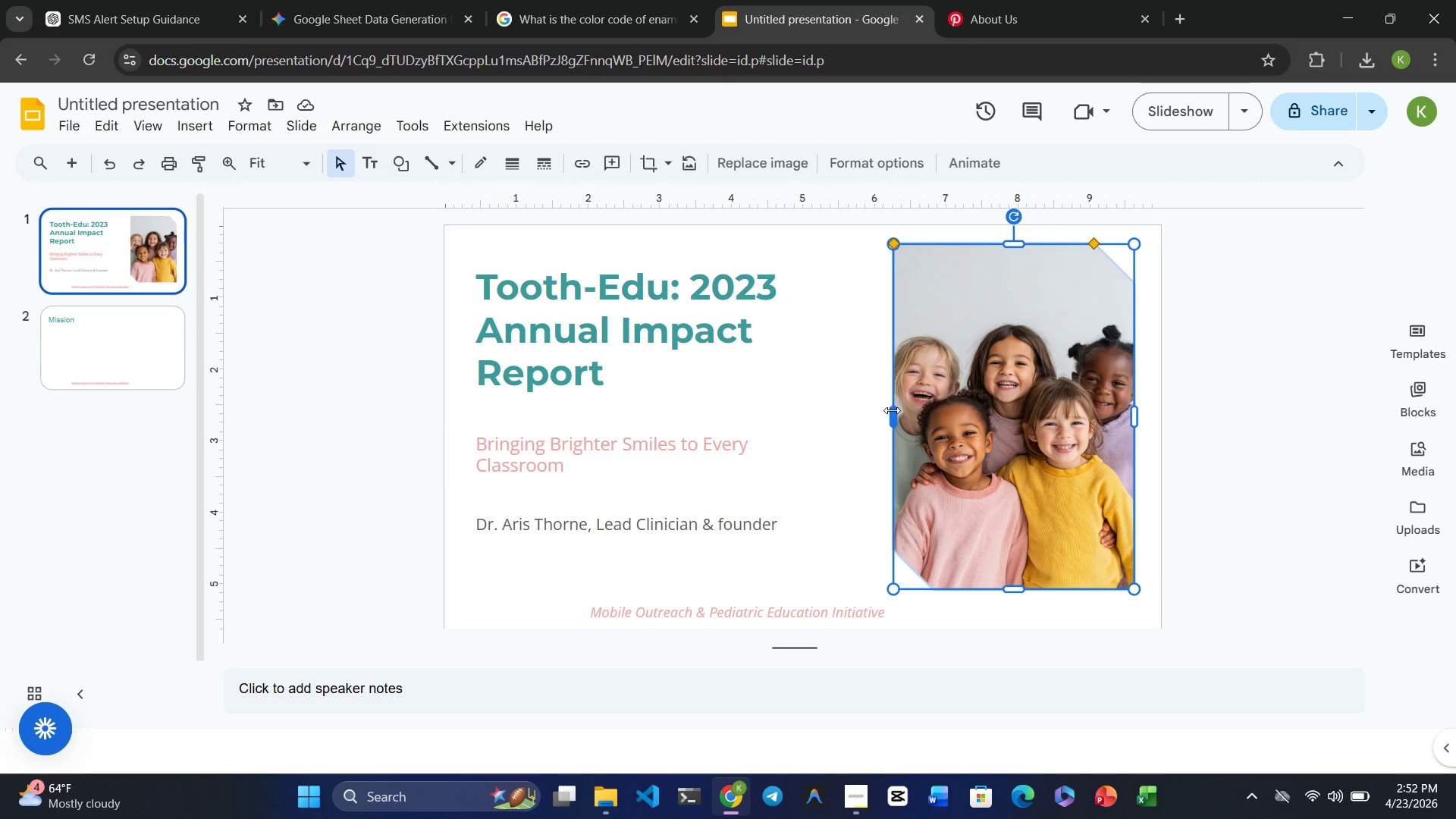 
left_click_drag(start_coordinate=[892, 414], to_coordinate=[874, 419])
 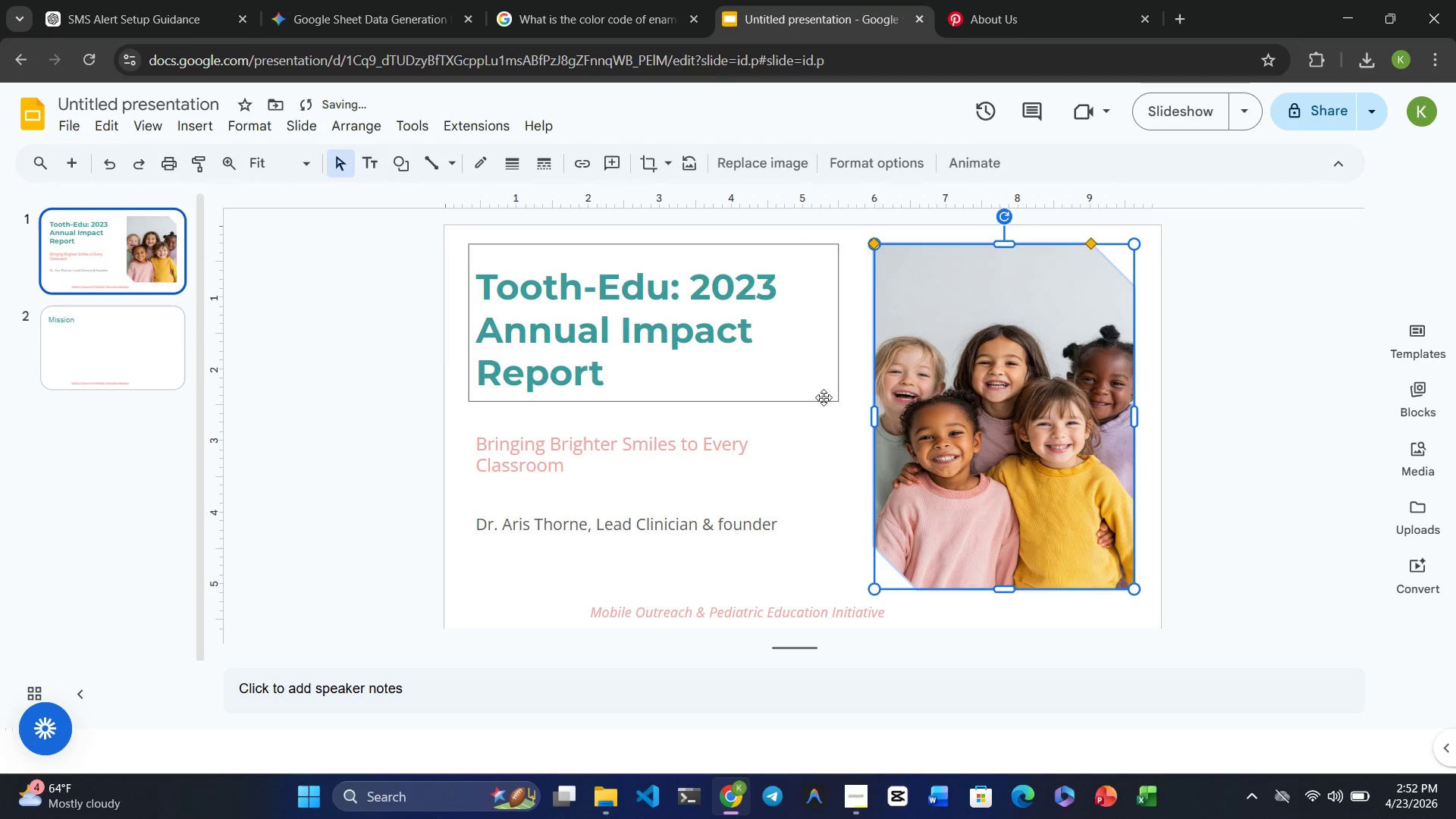 
left_click([828, 438])
 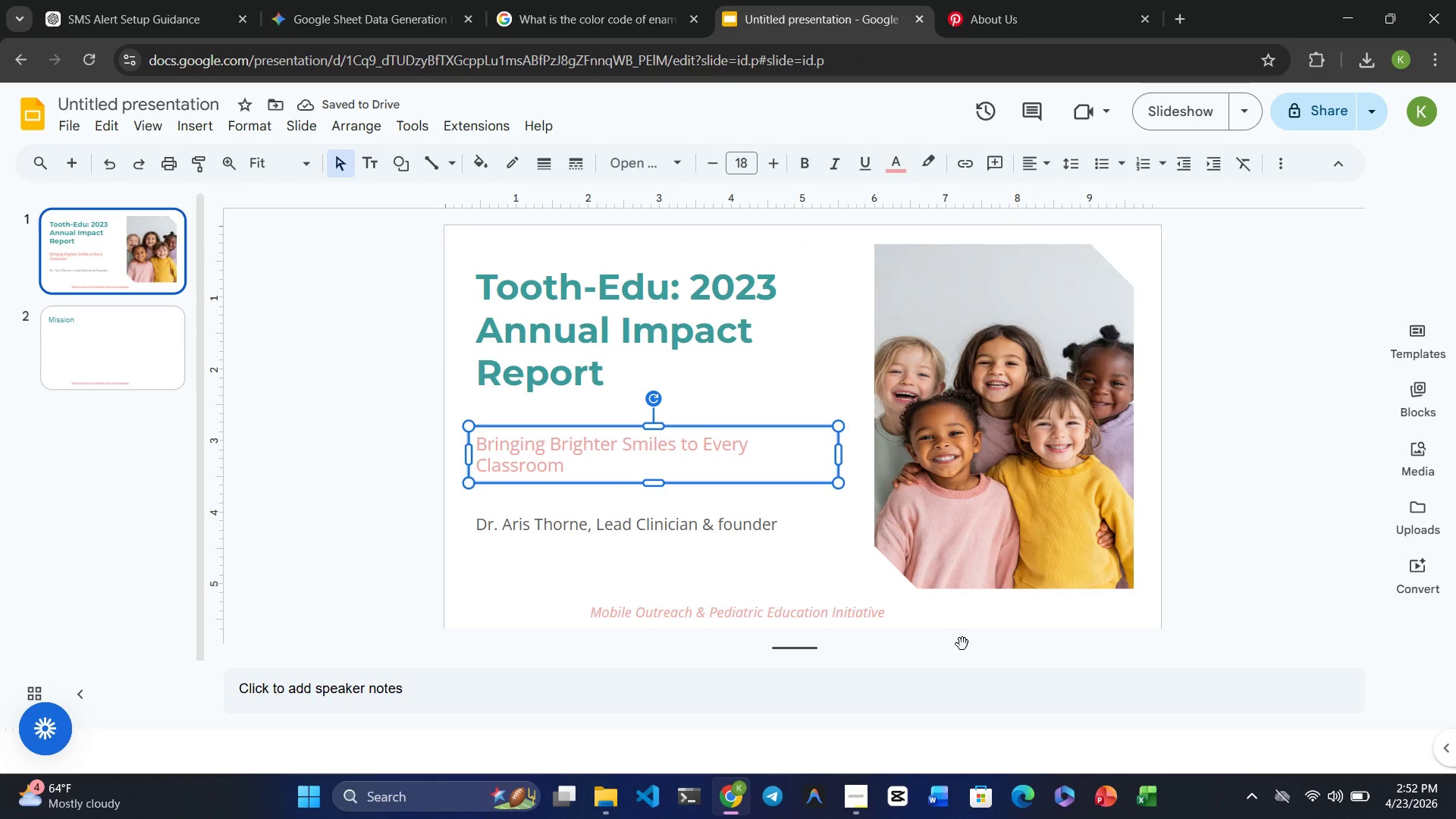 
left_click([962, 644])
 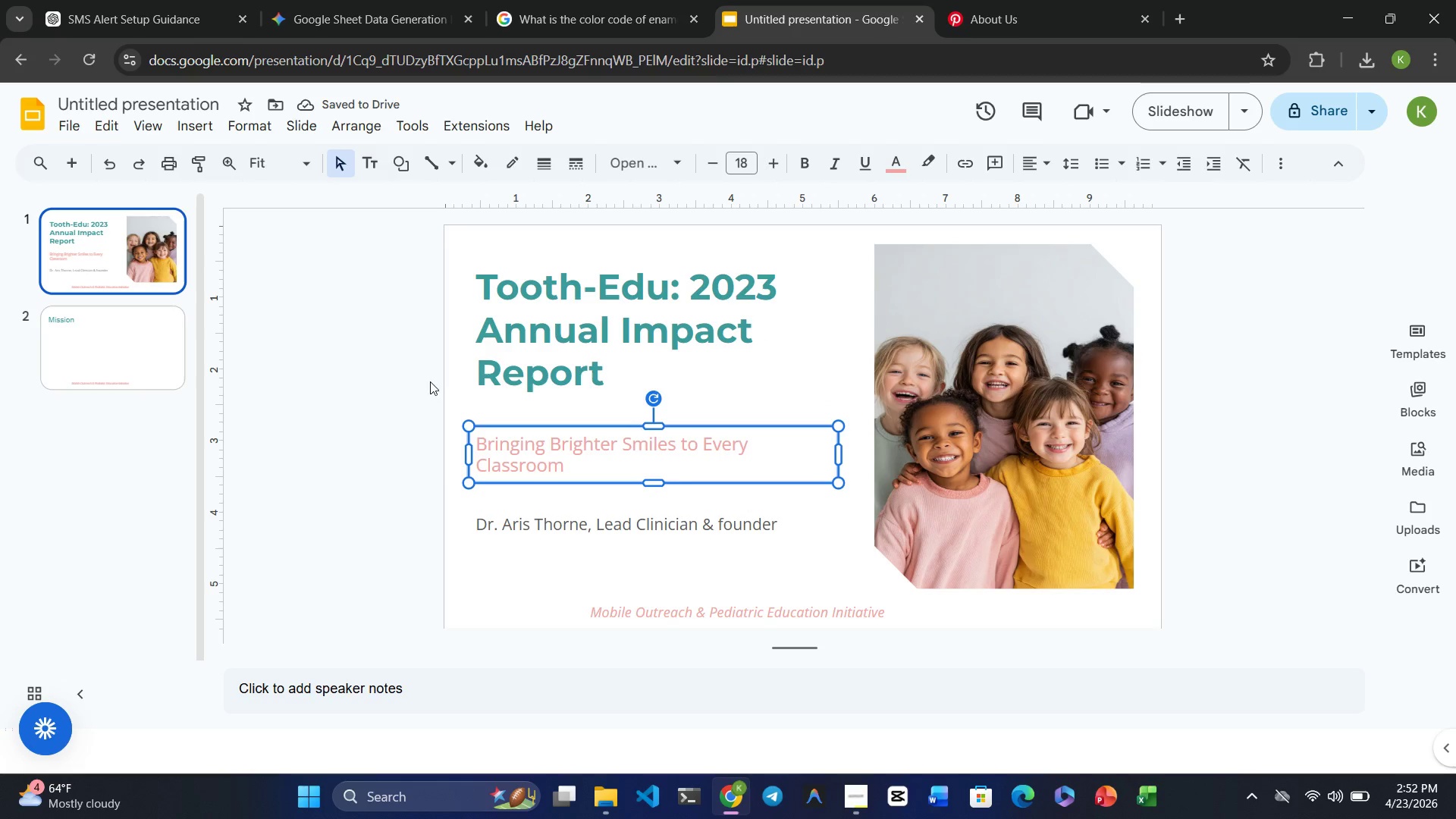 
left_click([326, 378])
 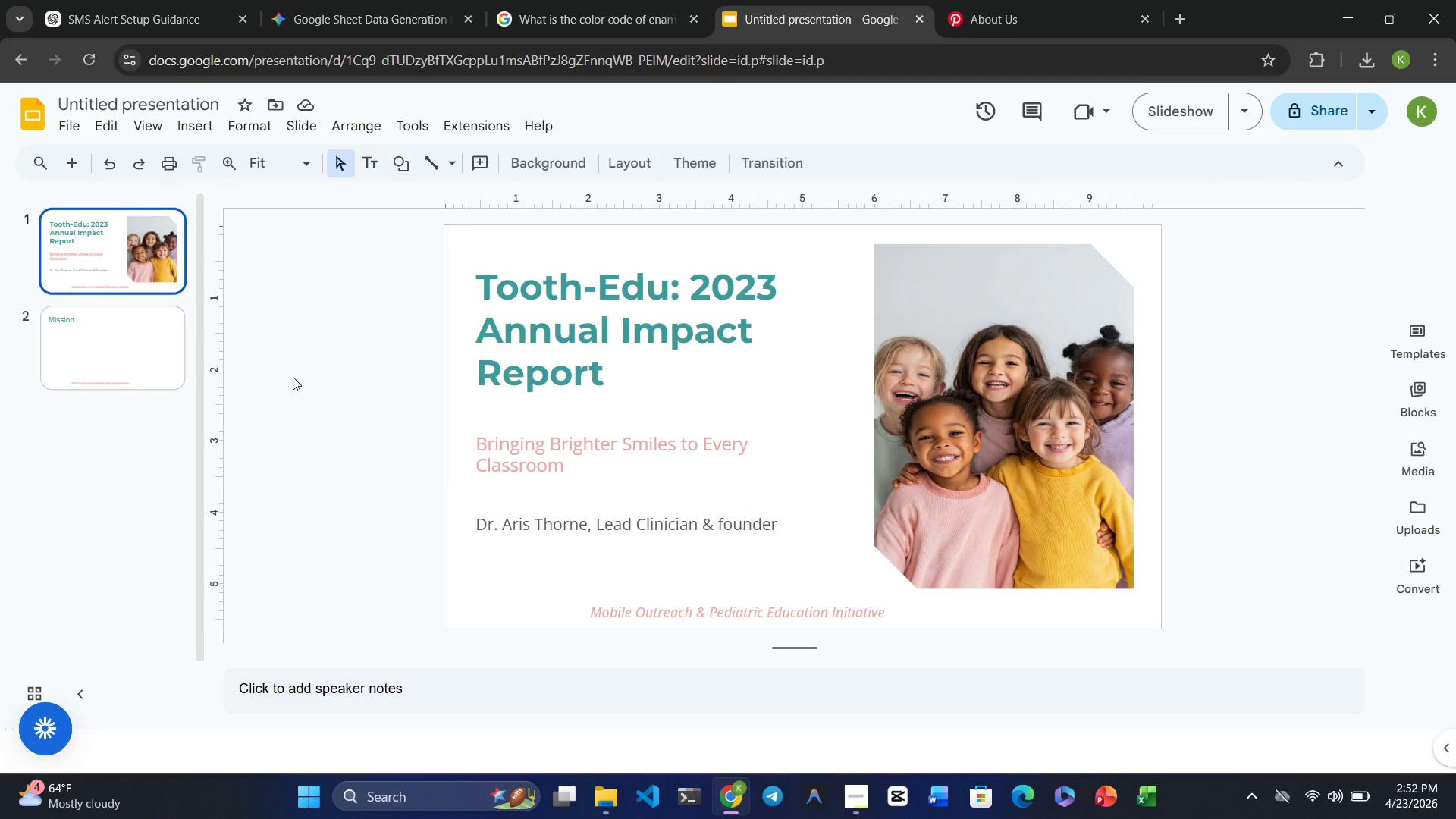 
wait(10.75)
 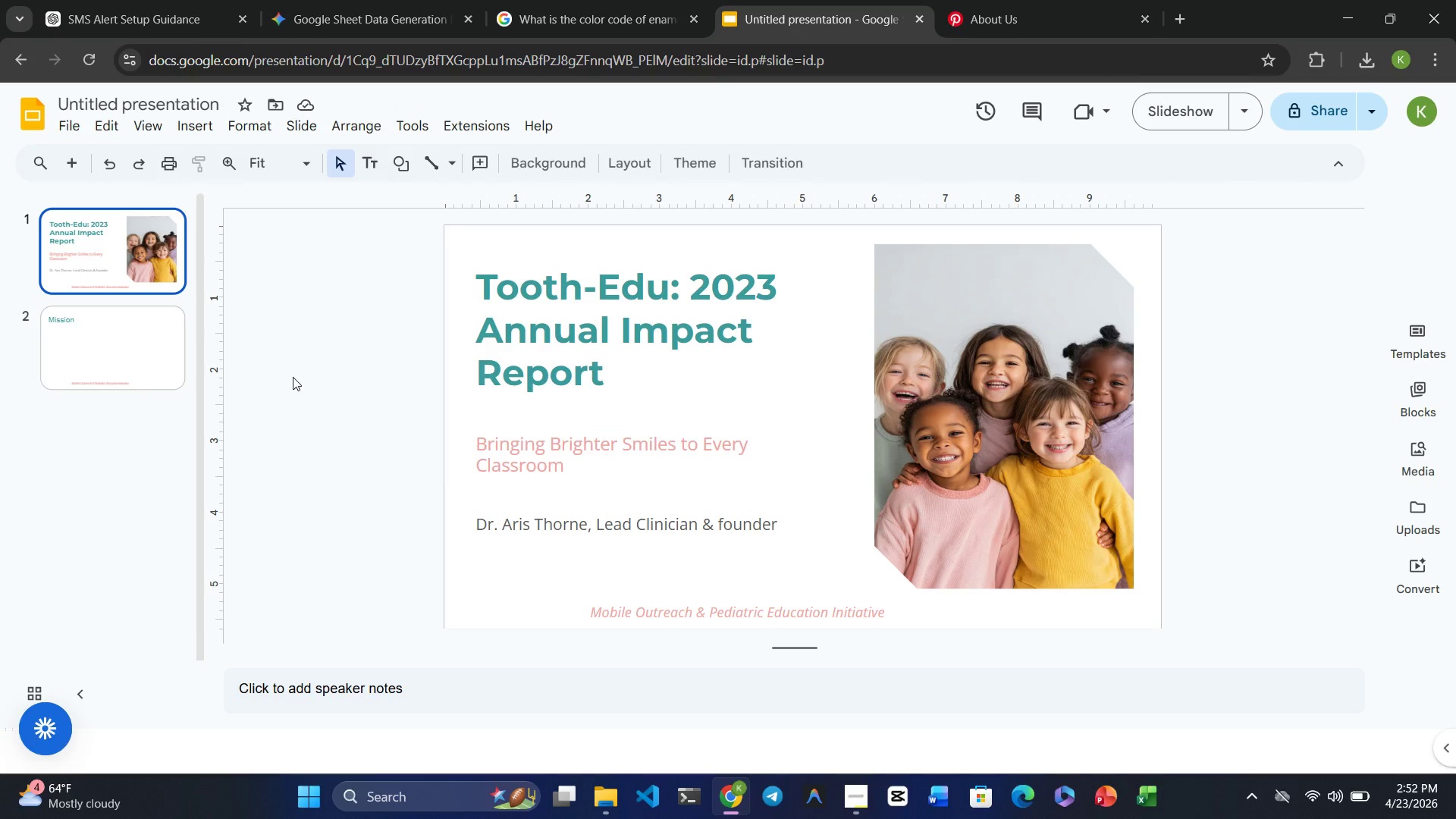 
left_click([293, 377])
 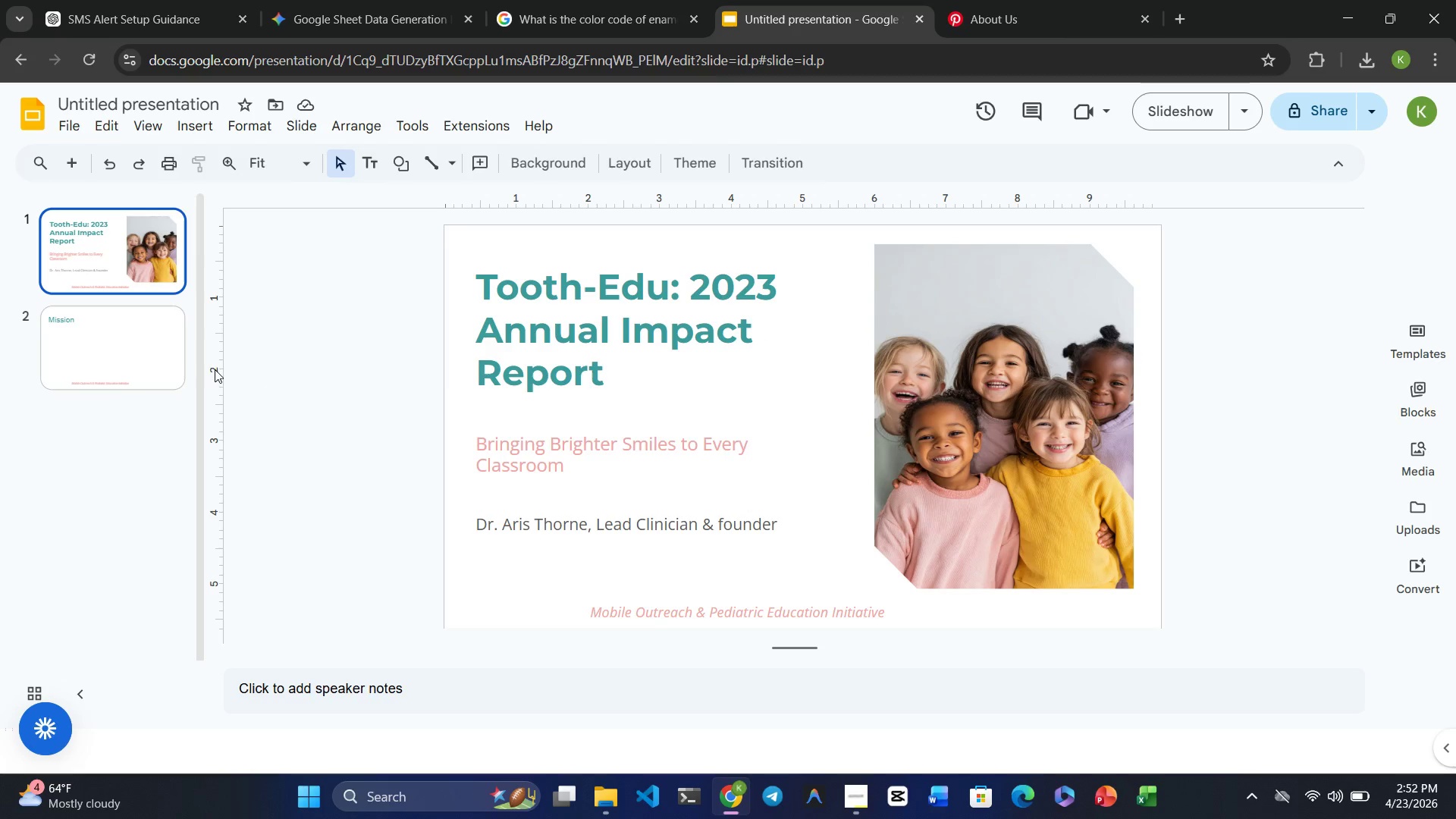 
left_click([95, 336])
 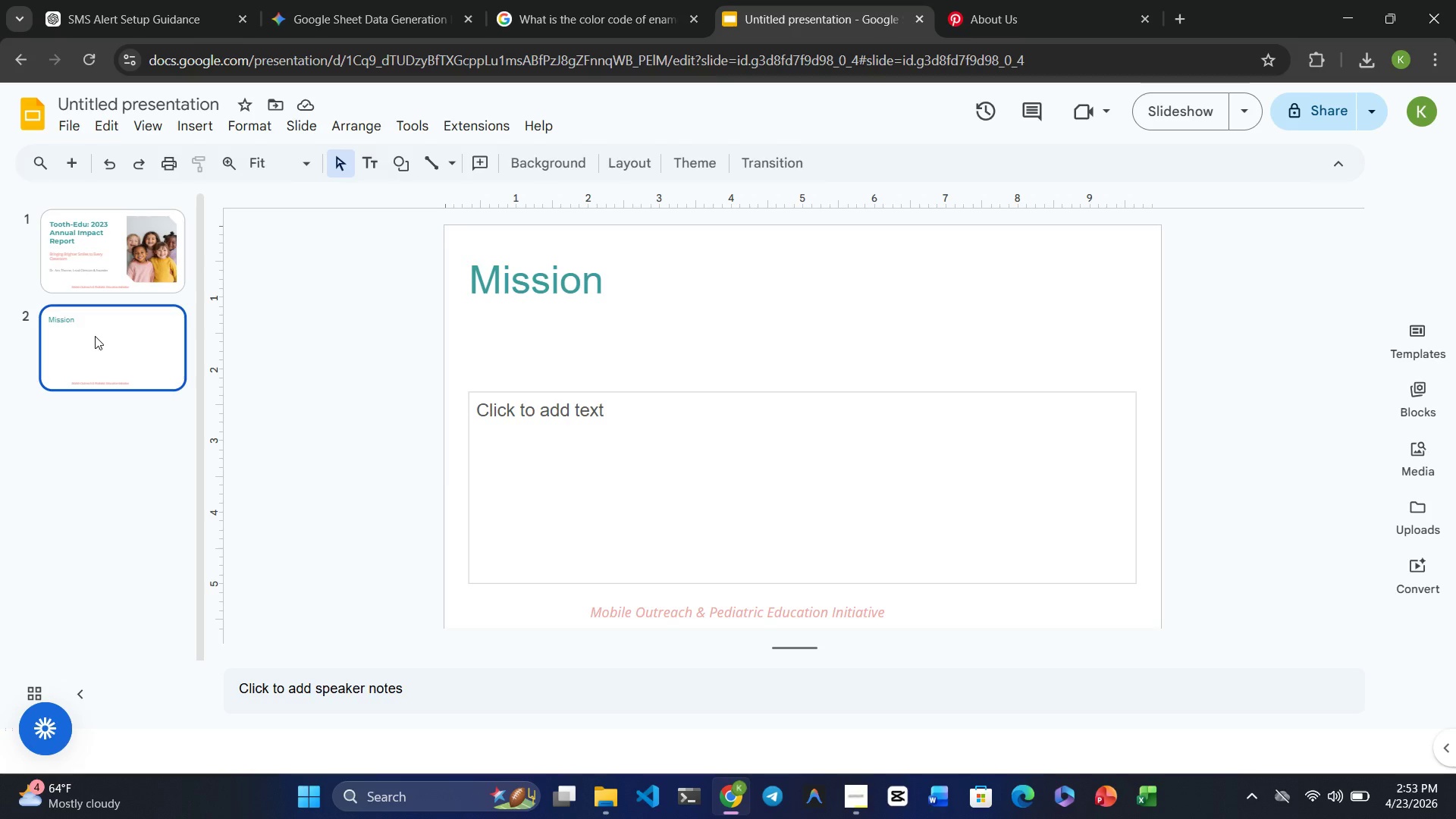 
wait(50.05)
 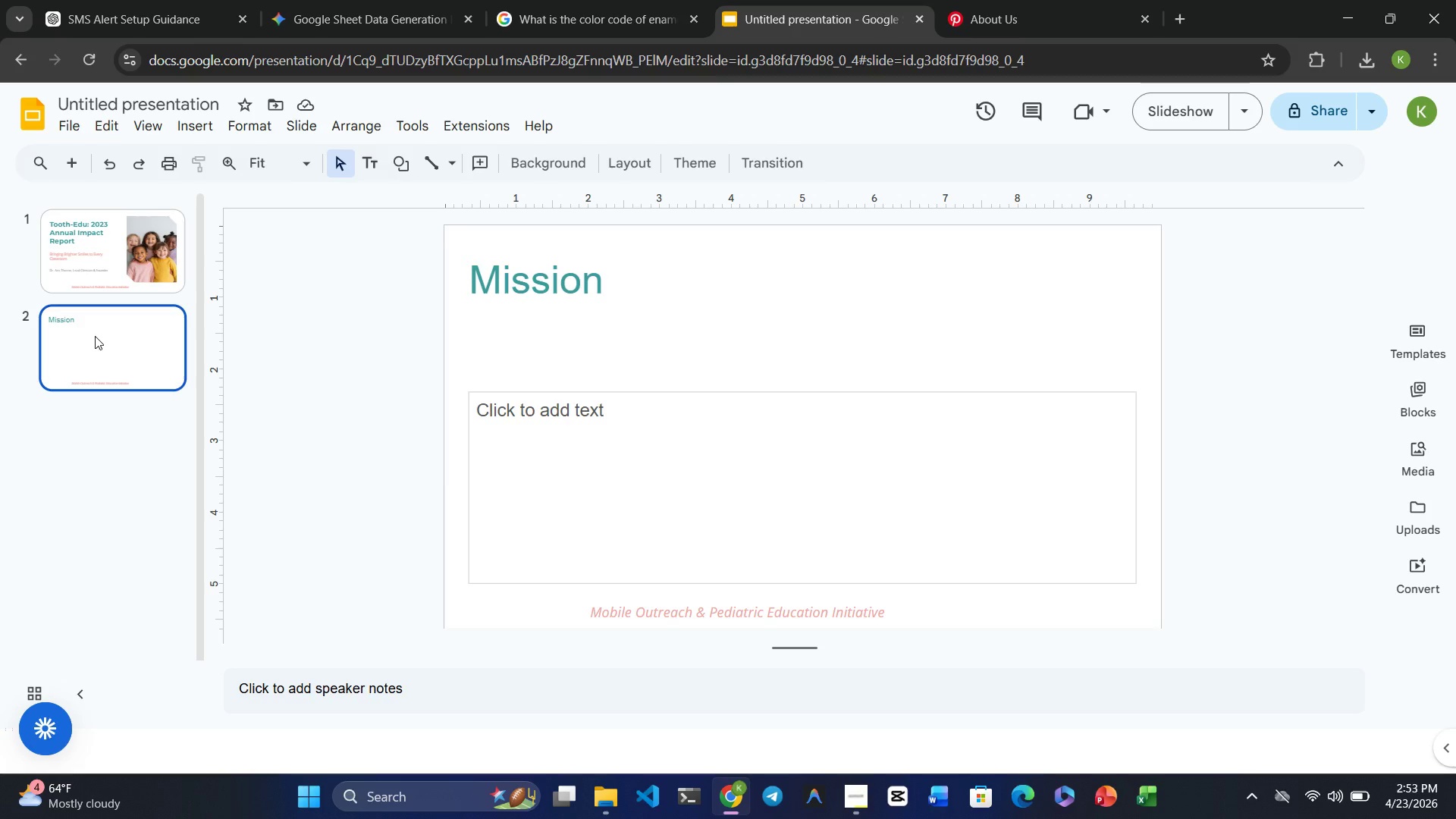 
left_click([507, 263])
 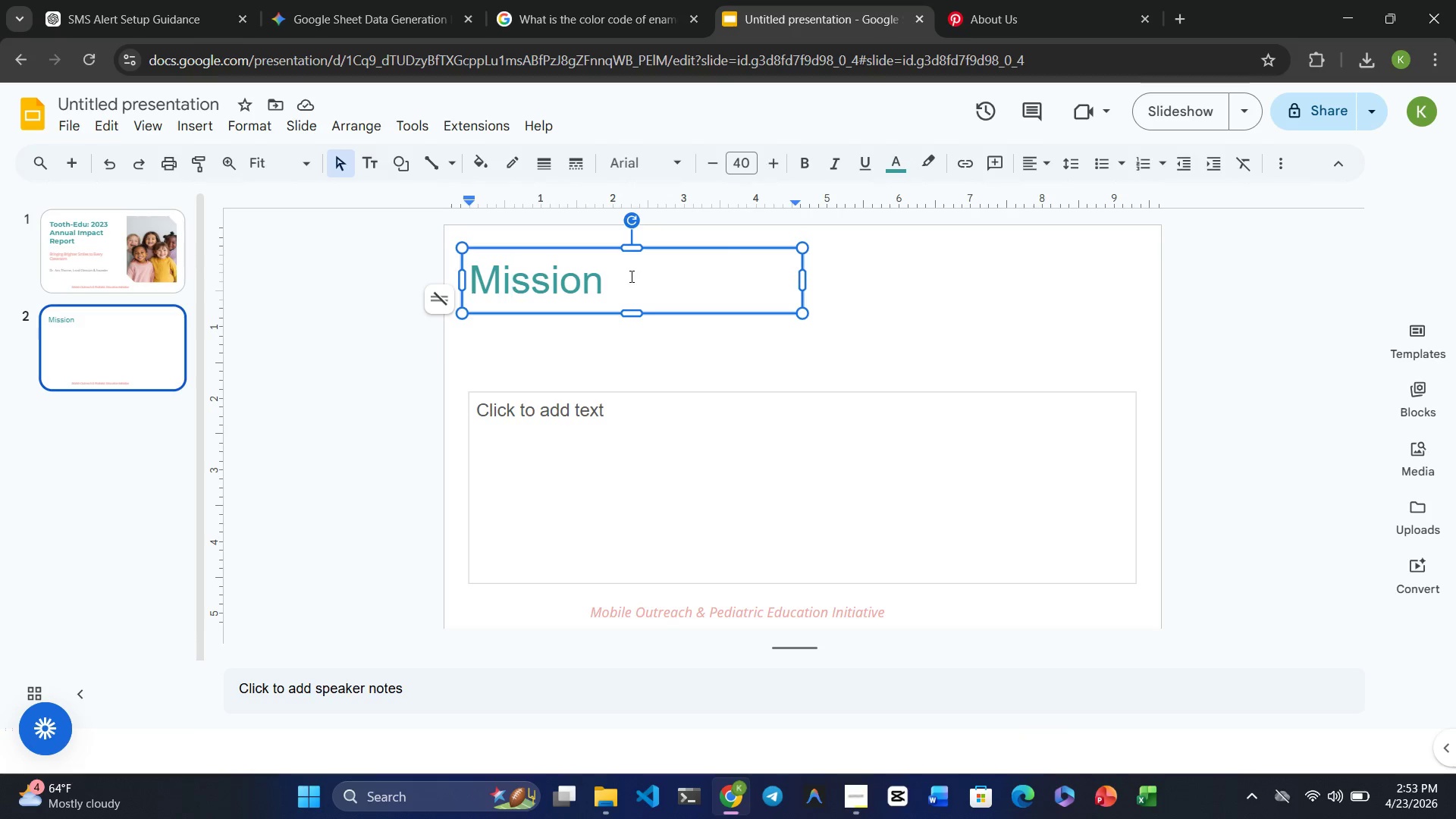 
left_click([633, 278])
 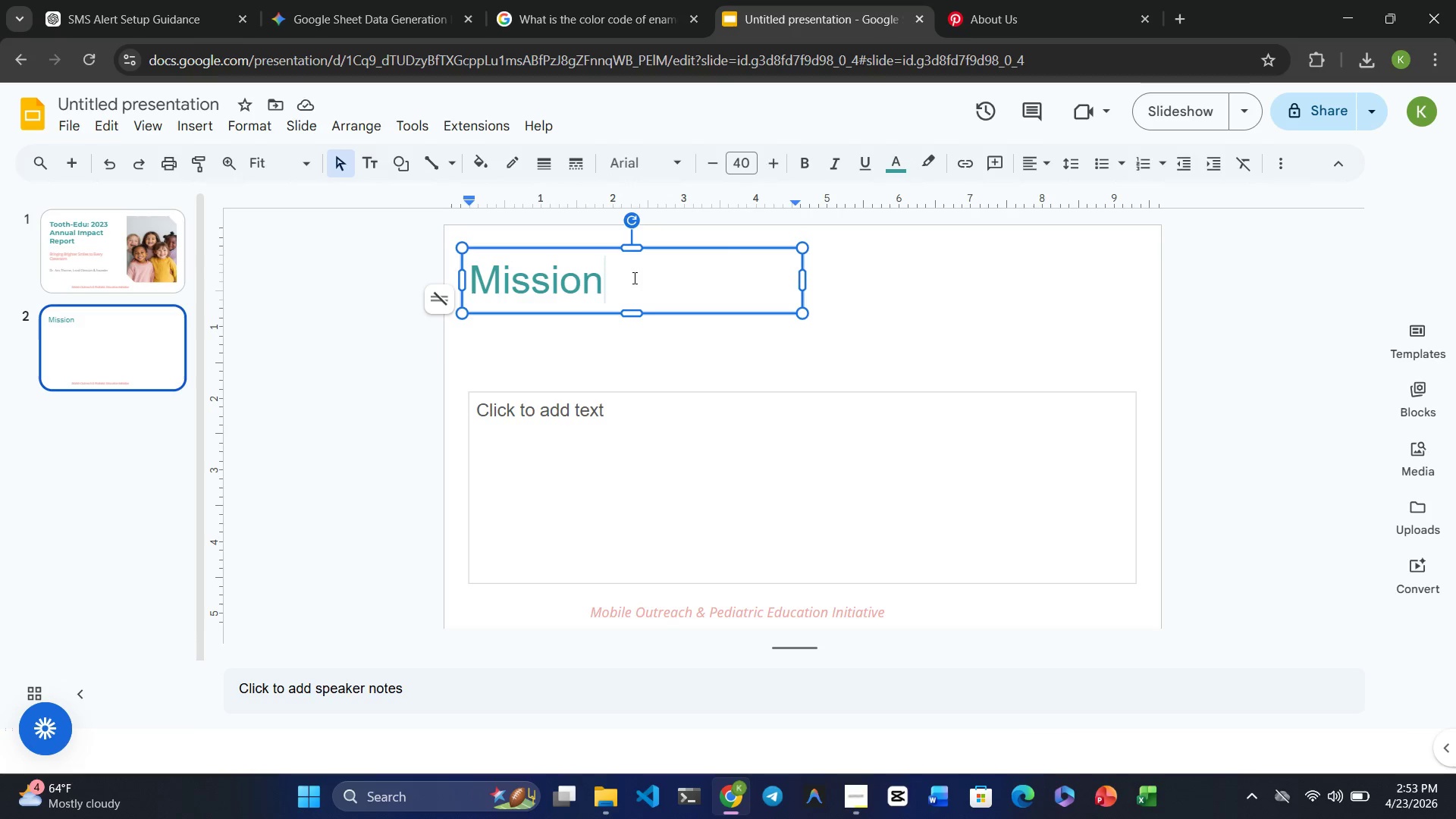 
key(Backspace)
key(Backspace)
key(Backspace)
key(Backspace)
key(Backspace)
key(Backspace)
key(Backspace)
type(Executove )
key(Backspace)
key(Backspace)
key(Backspace)
key(Backspace)
type(ive Summary)
 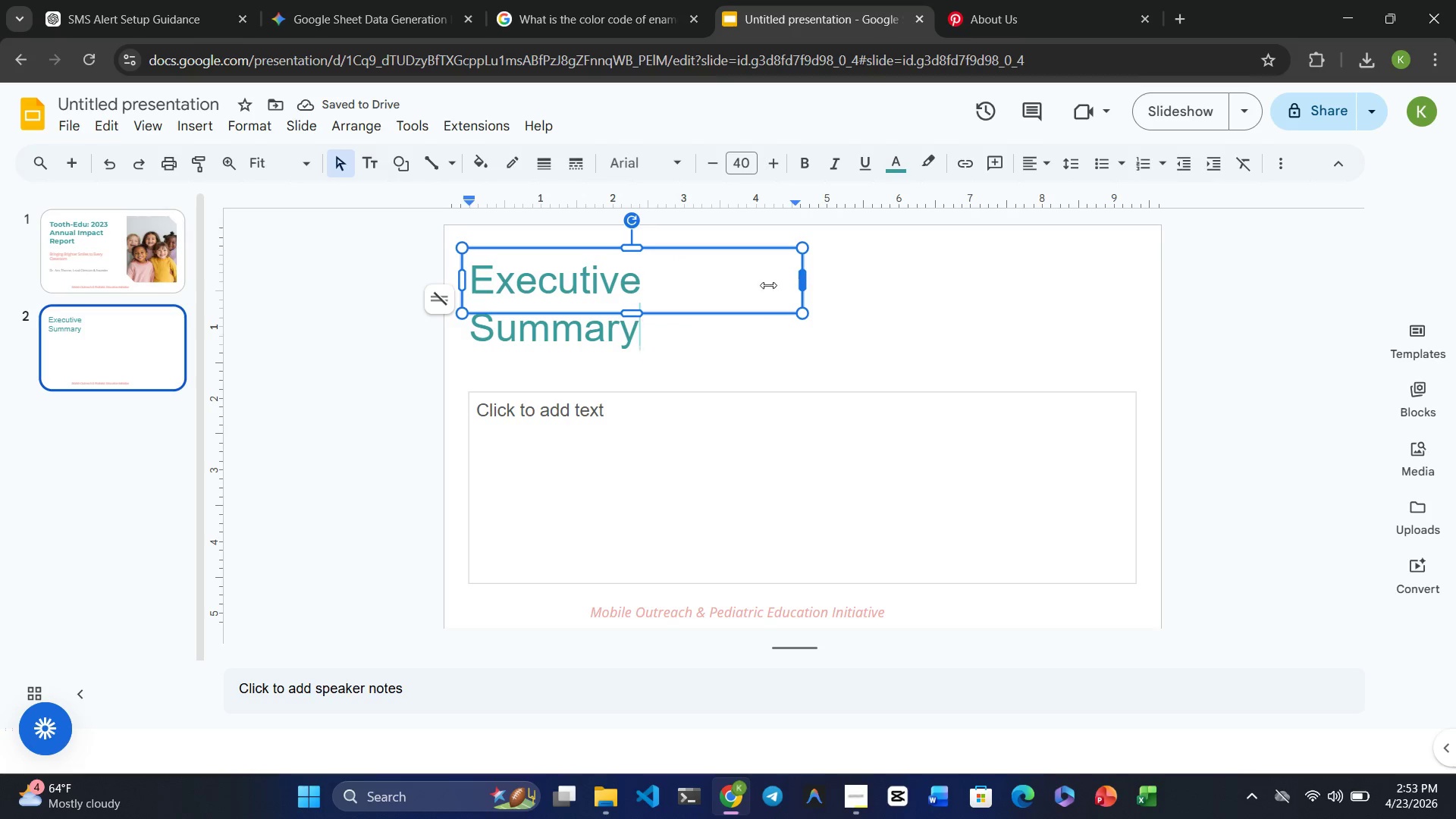 
left_click_drag(start_coordinate=[631, 309], to_coordinate=[636, 339])
 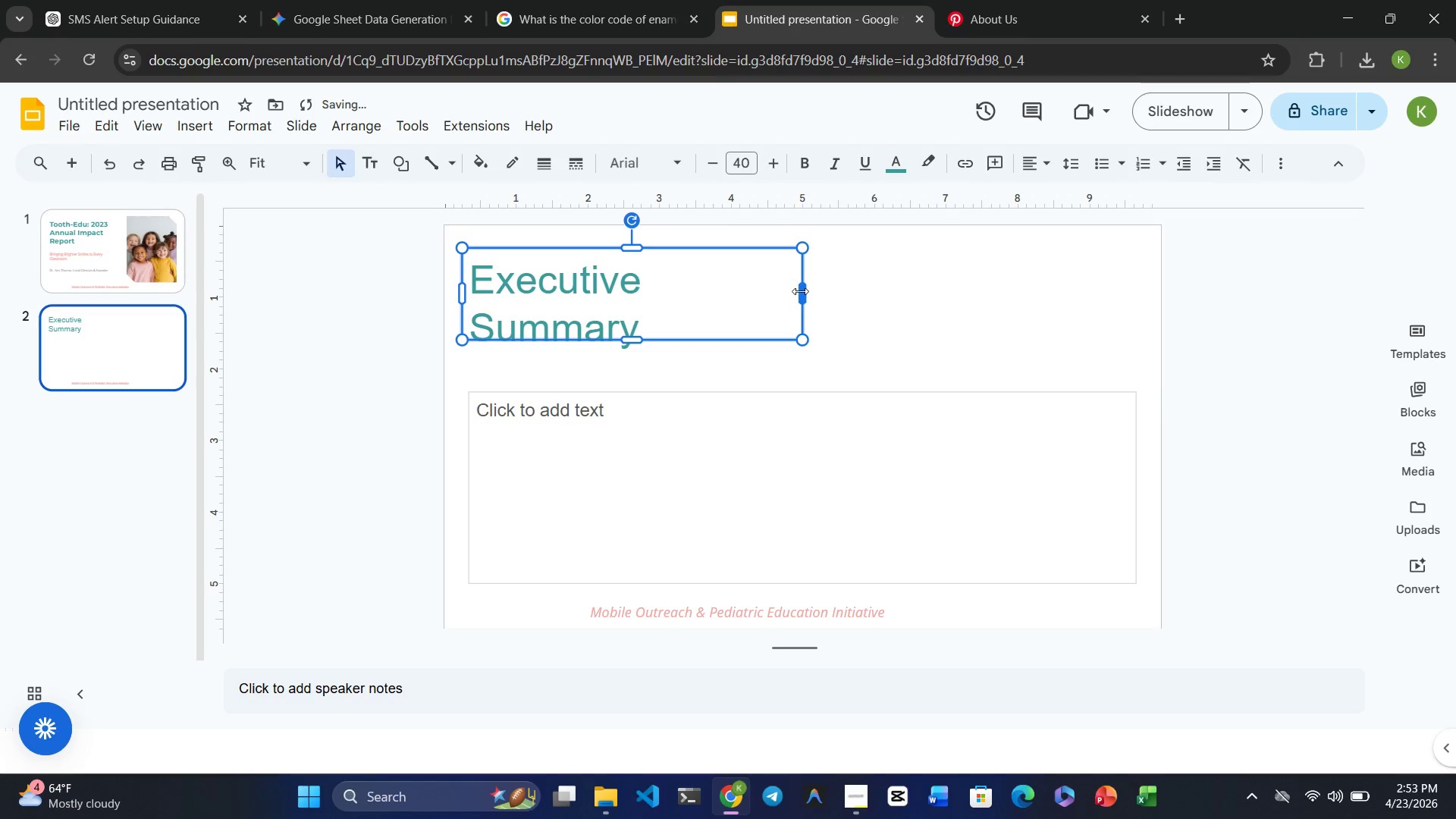 
left_click_drag(start_coordinate=[802, 291], to_coordinate=[865, 288])
 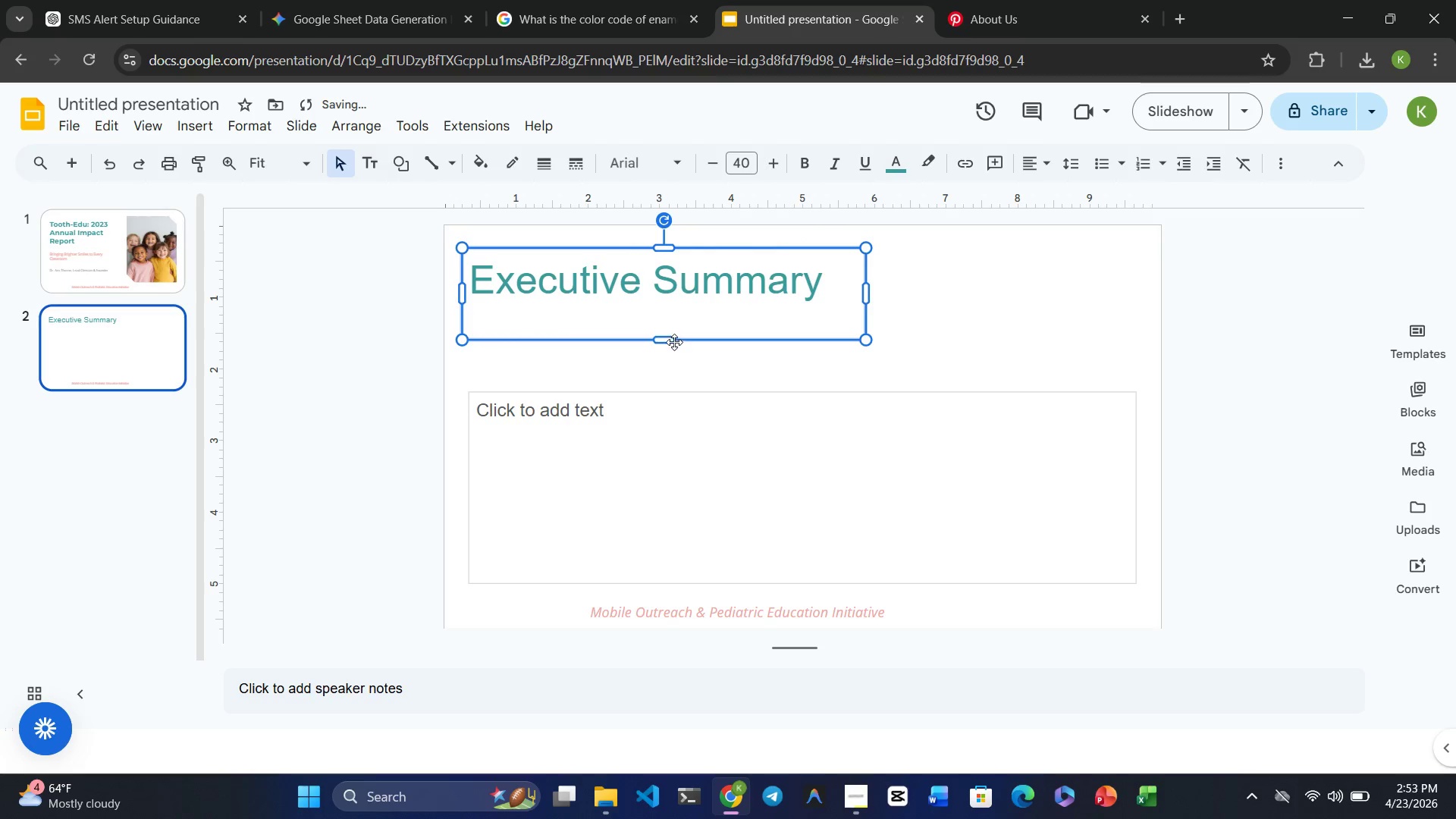 
left_click_drag(start_coordinate=[670, 340], to_coordinate=[673, 318])
 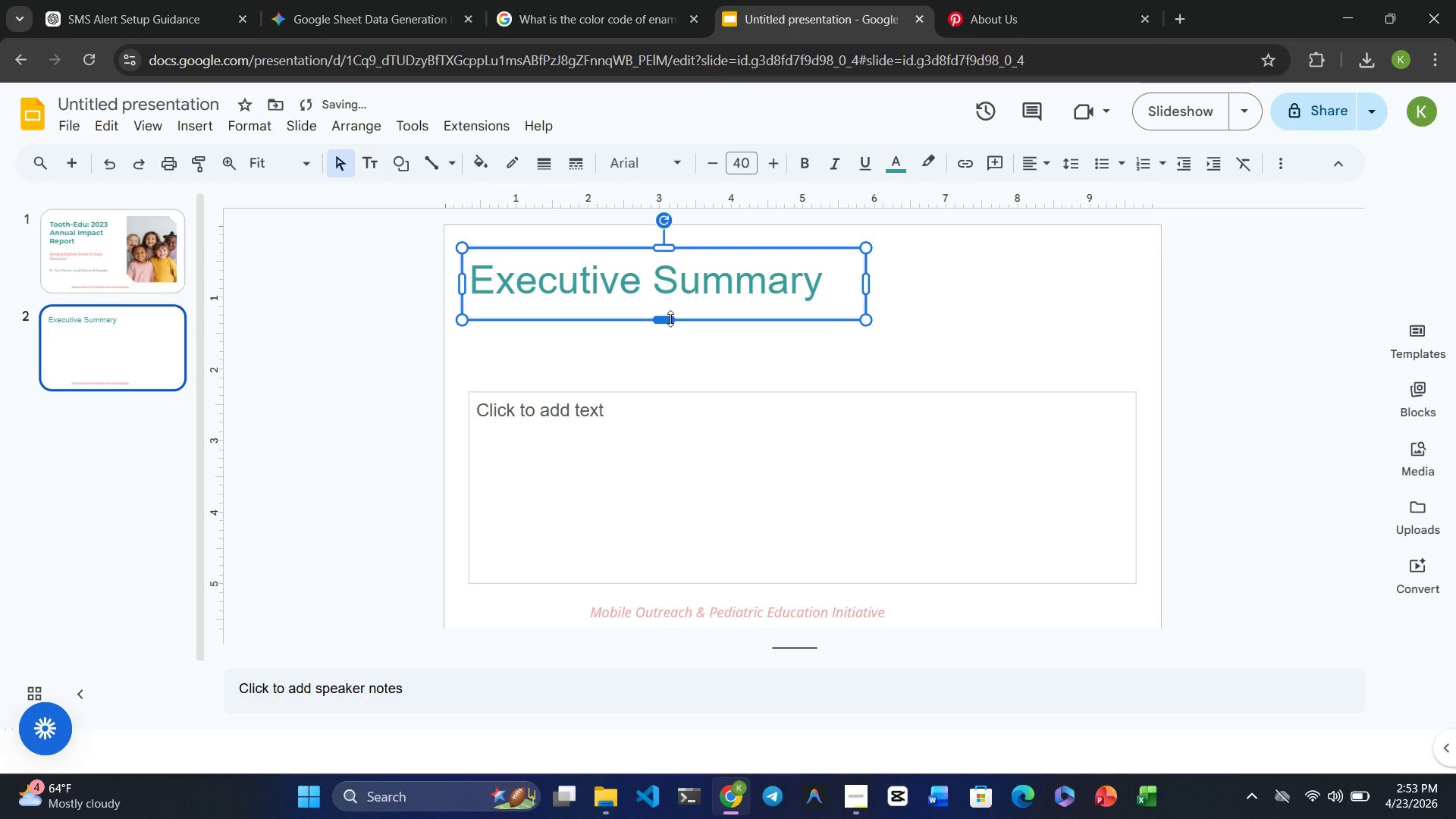 
left_click_drag(start_coordinate=[670, 318], to_coordinate=[671, 312])
 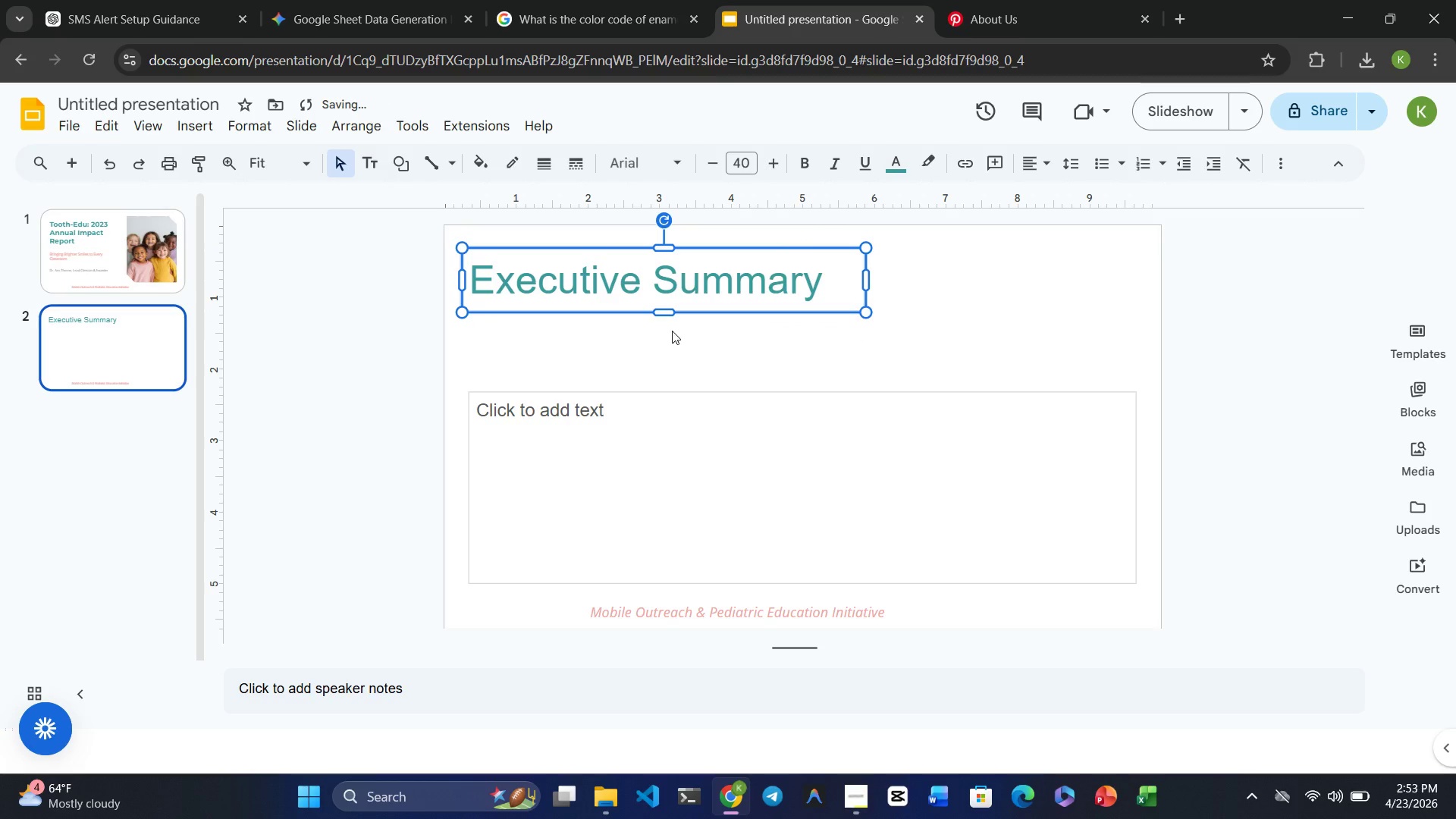 
left_click([672, 340])
 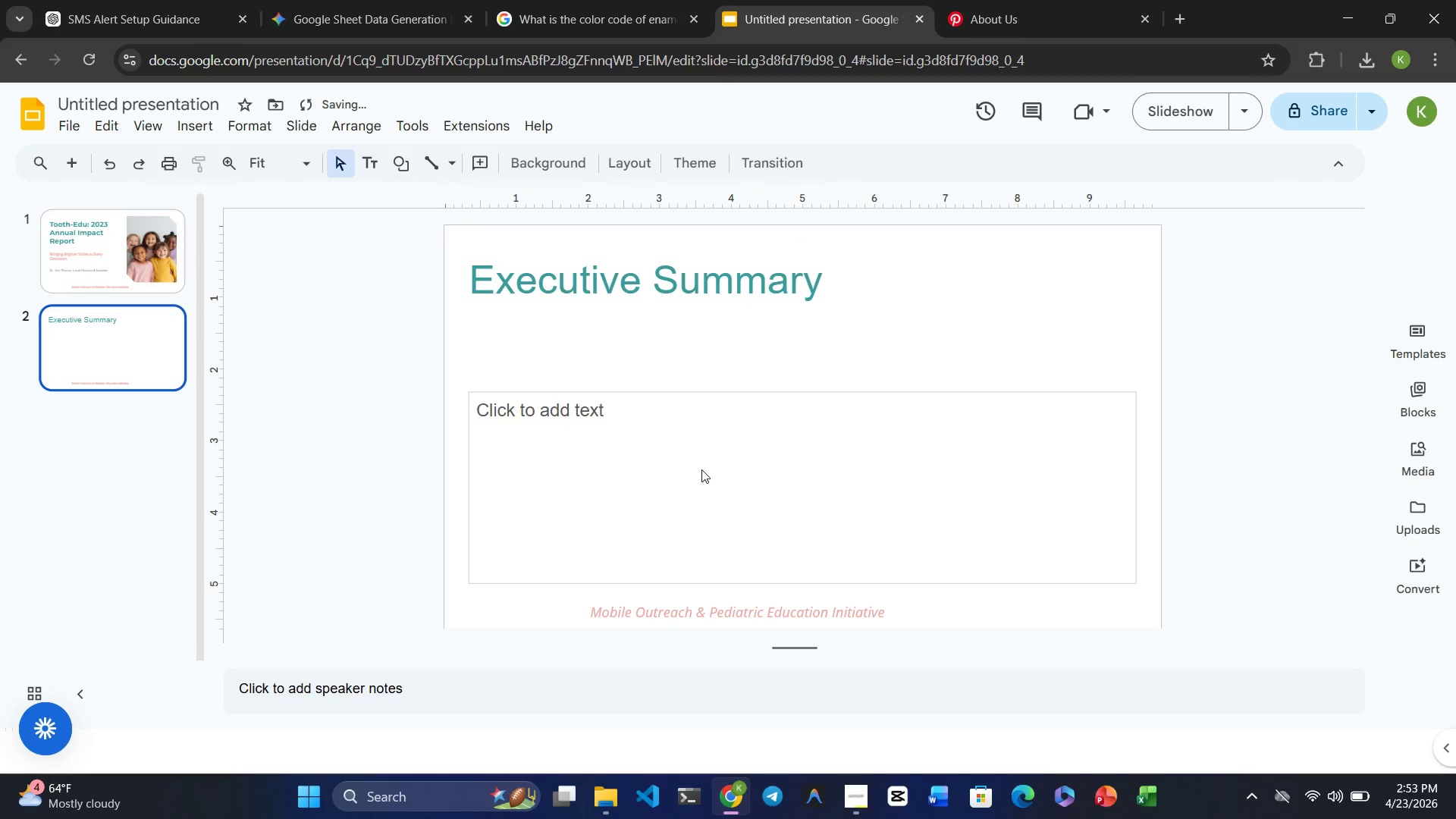 
left_click([701, 469])
 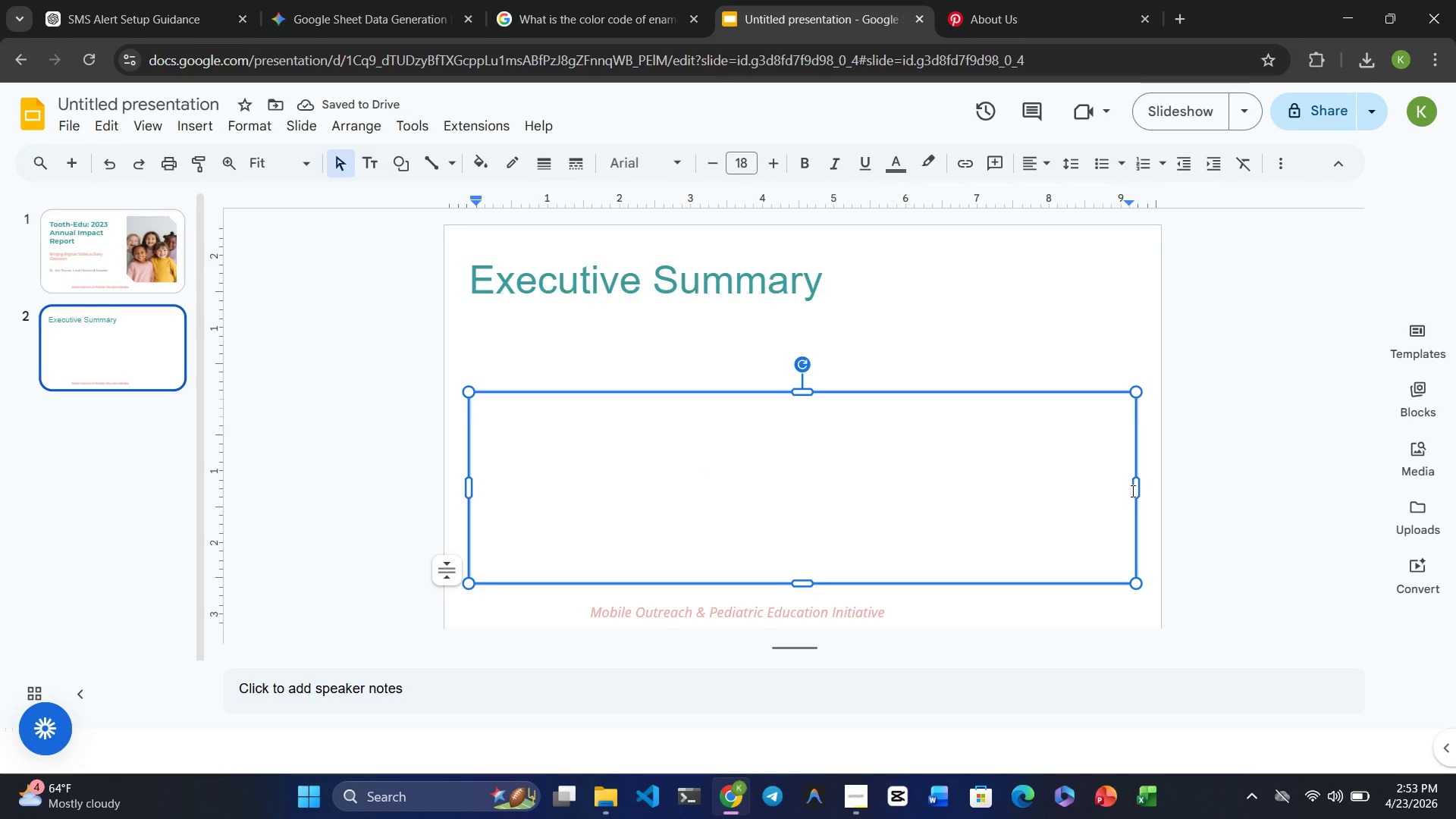 
left_click_drag(start_coordinate=[1133, 492], to_coordinate=[714, 462])
 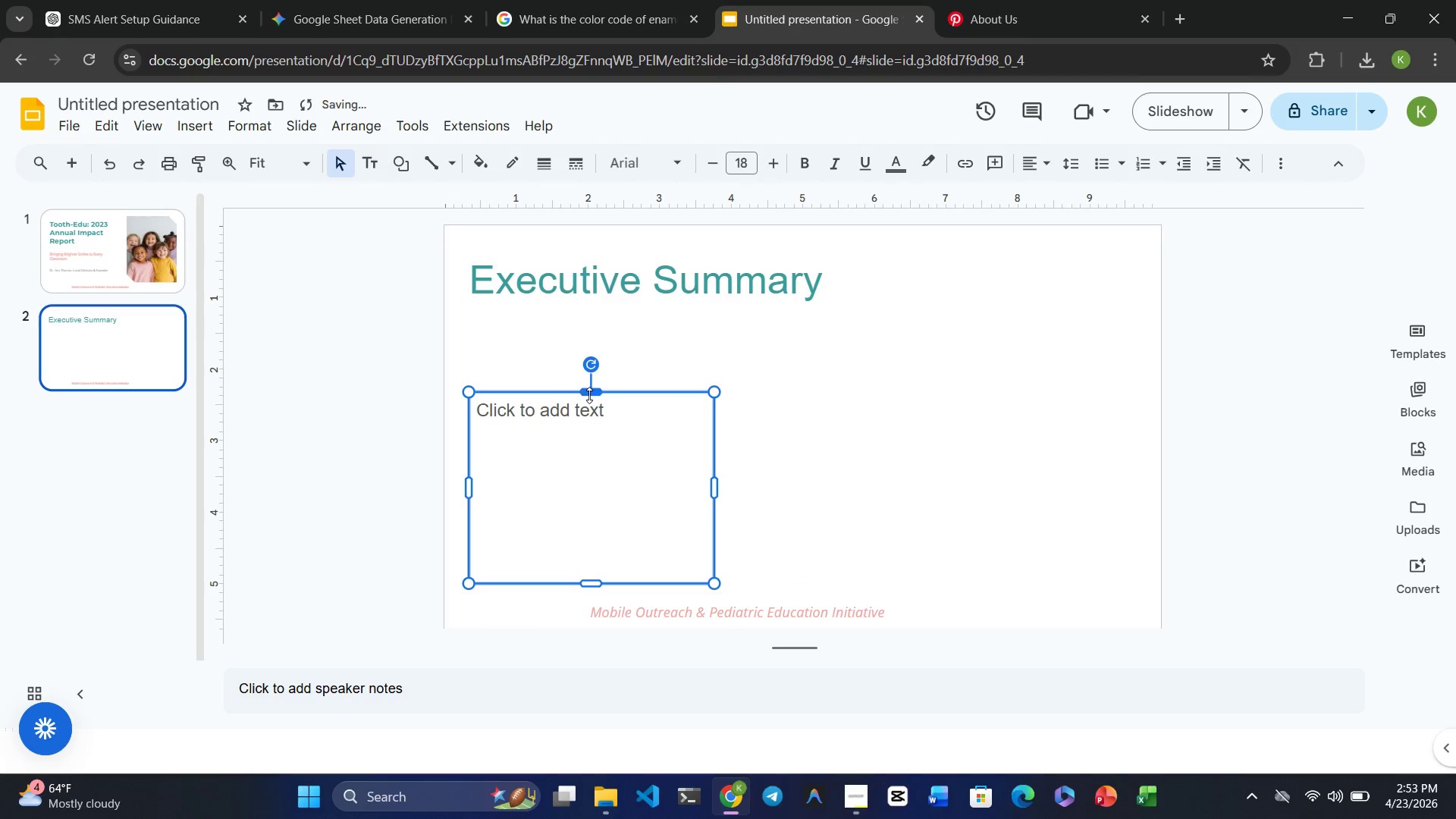 
left_click_drag(start_coordinate=[588, 442], to_coordinate=[582, 407])
 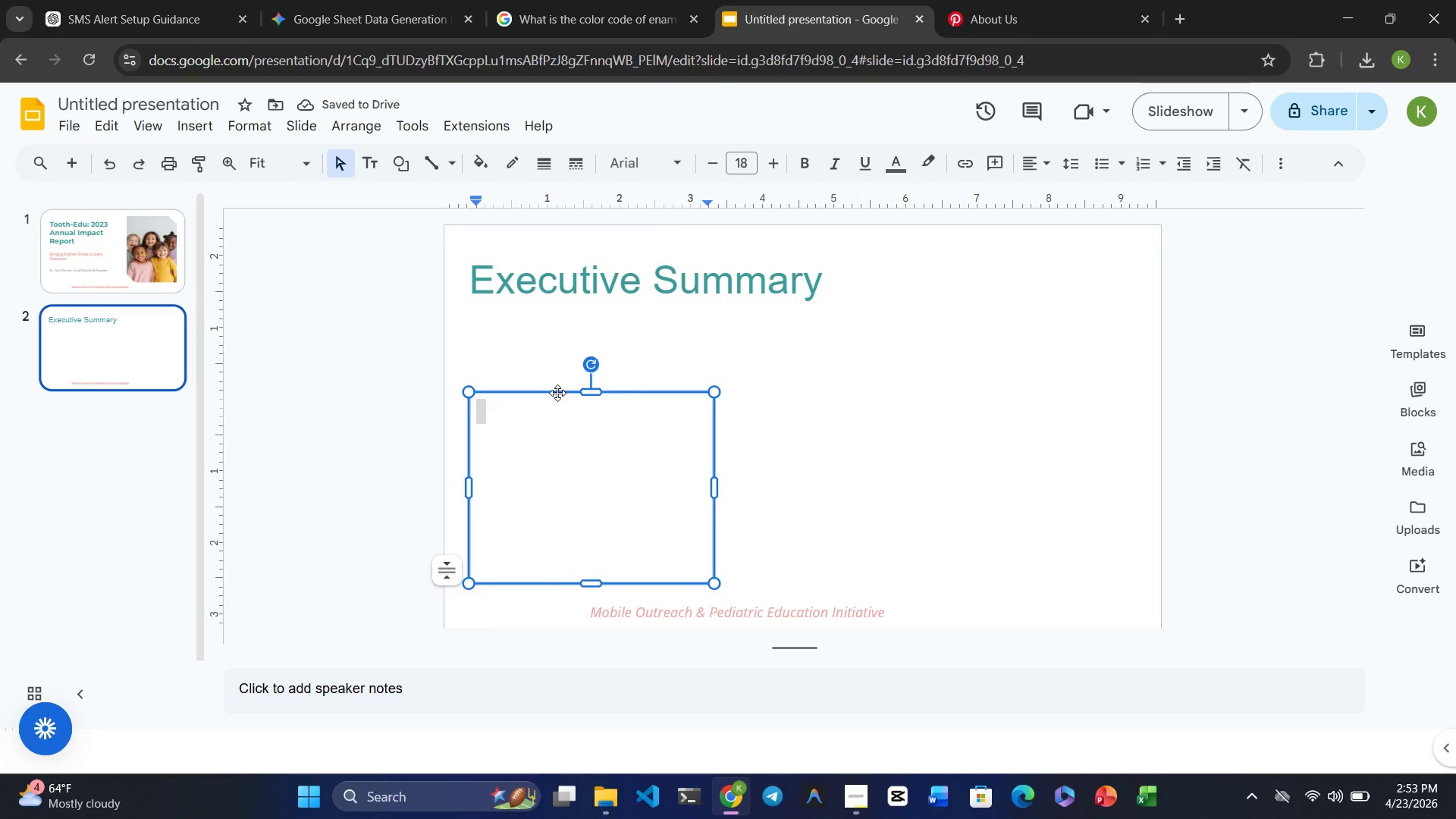 
left_click_drag(start_coordinate=[557, 393], to_coordinate=[548, 321])
 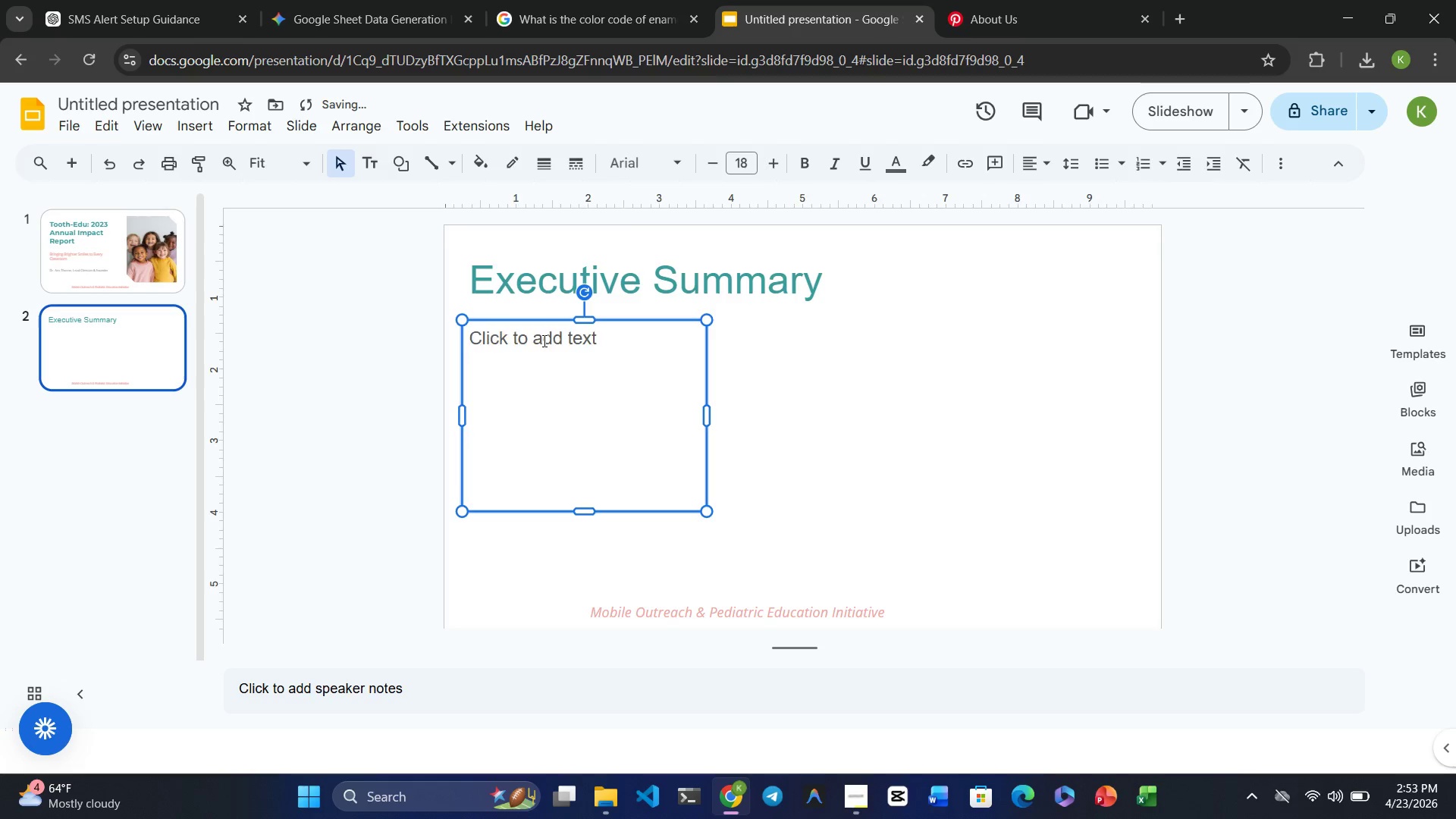 
double_click([543, 340])
 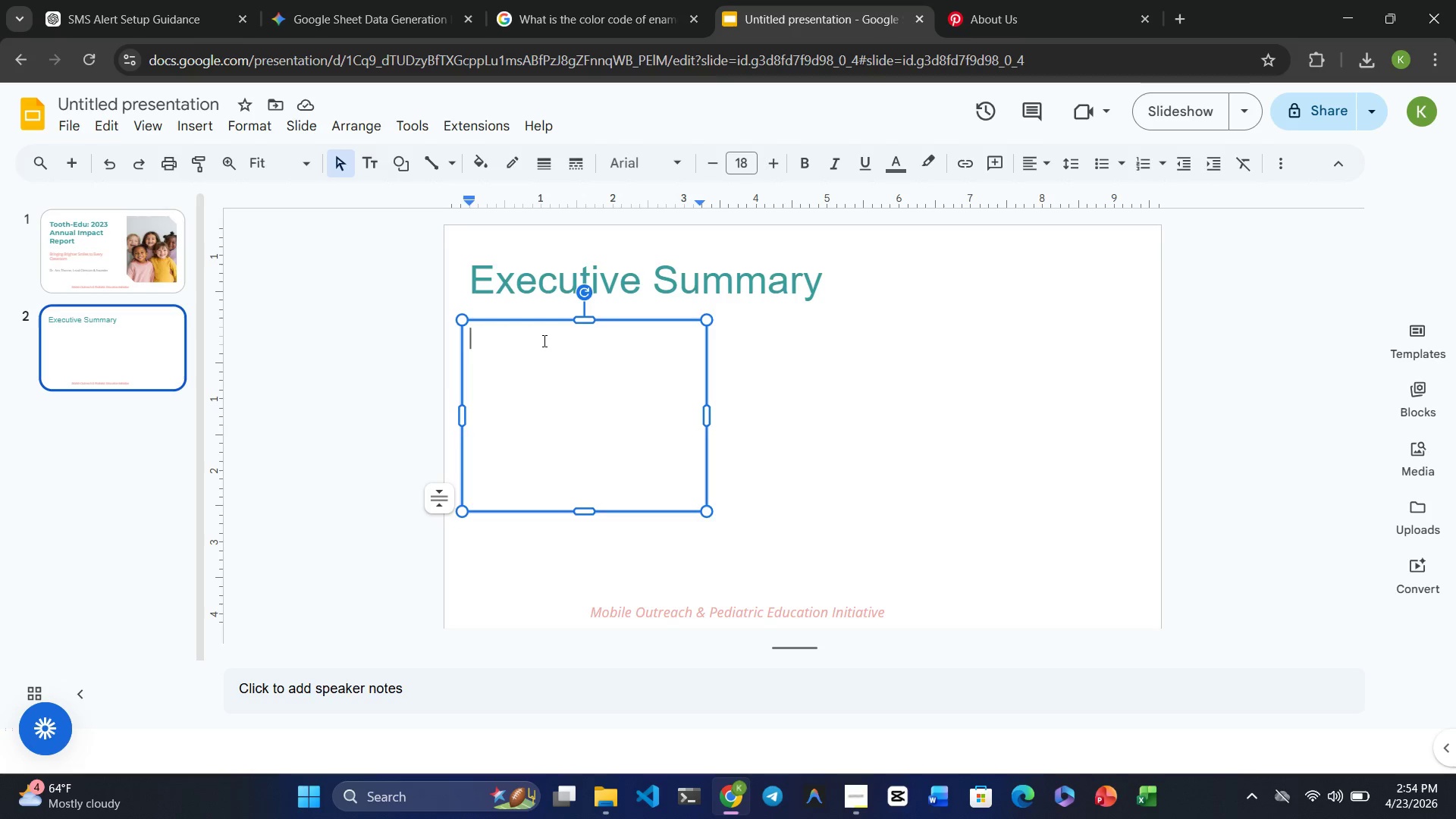 
wait(29.92)
 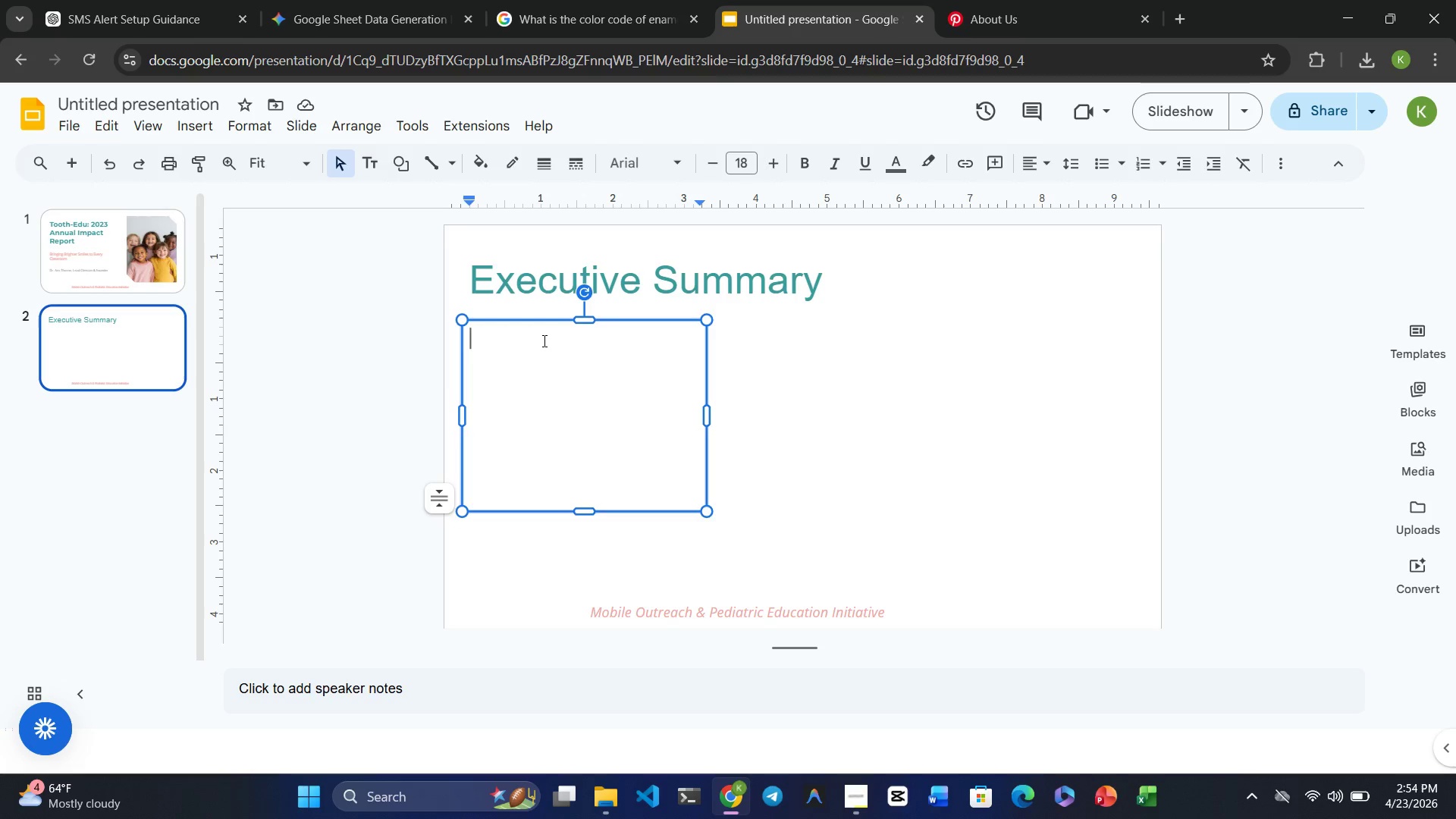 
left_click([592, 319])
 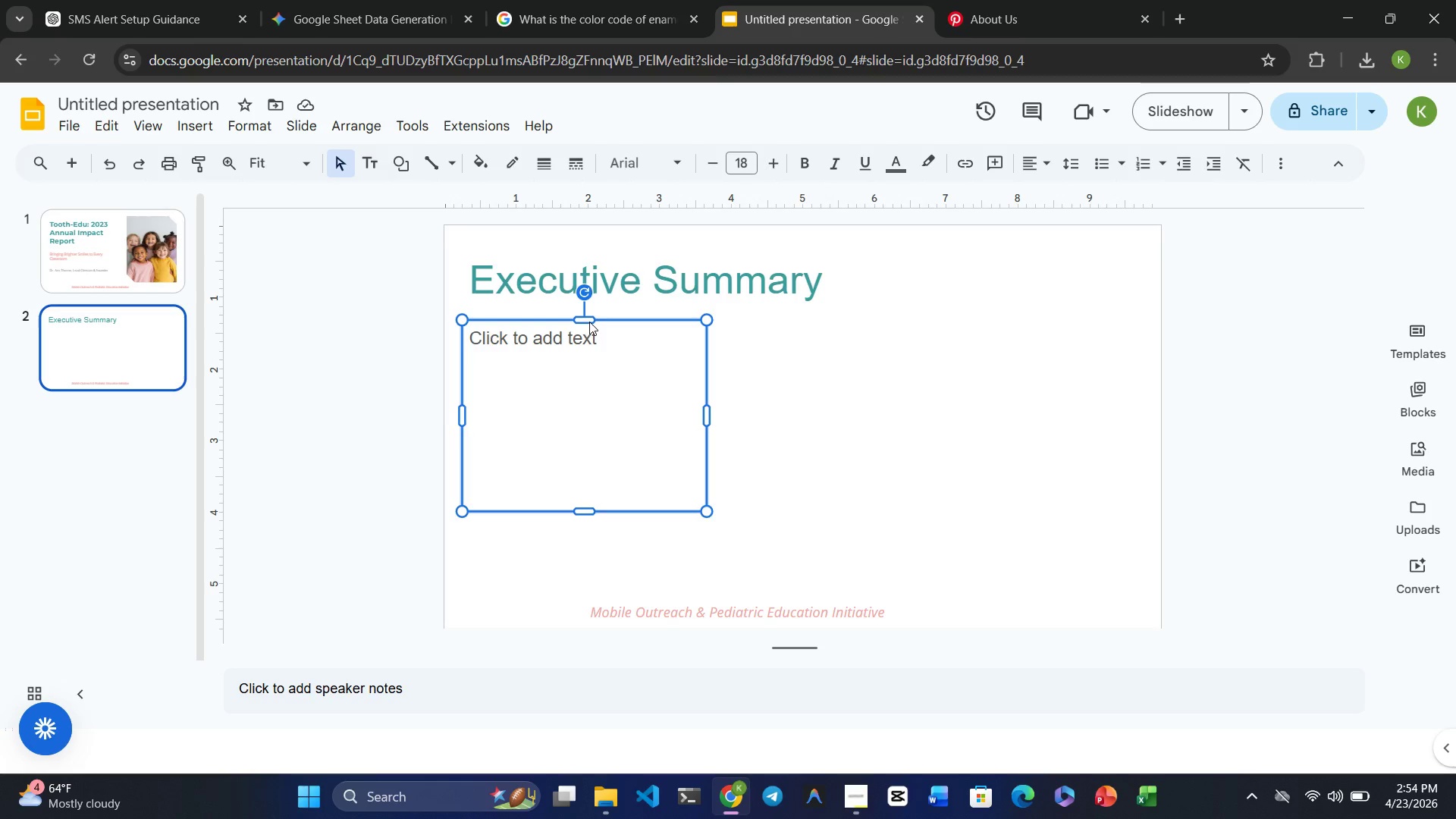 
key(Delete)
 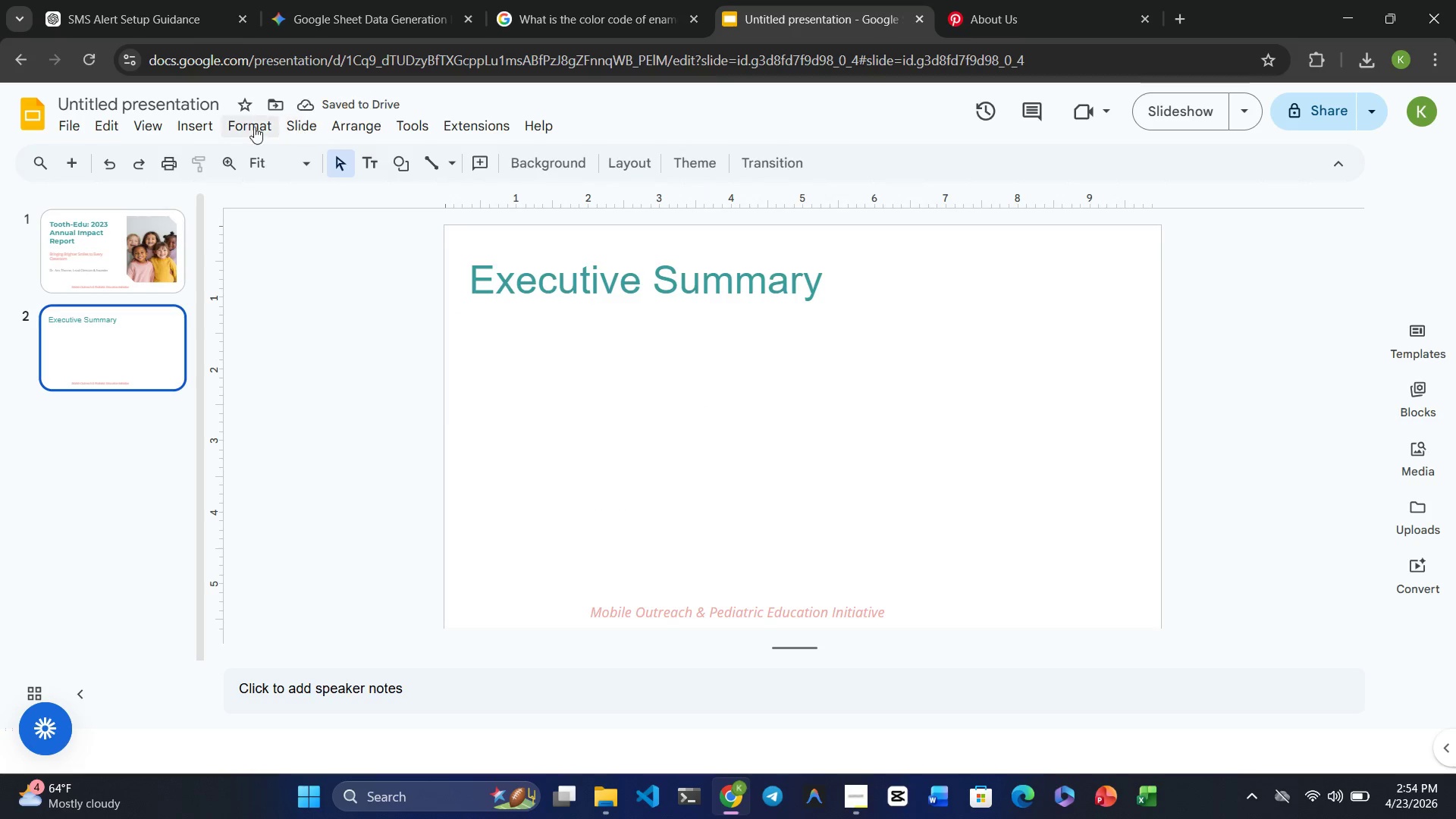 
left_click([180, 130])
 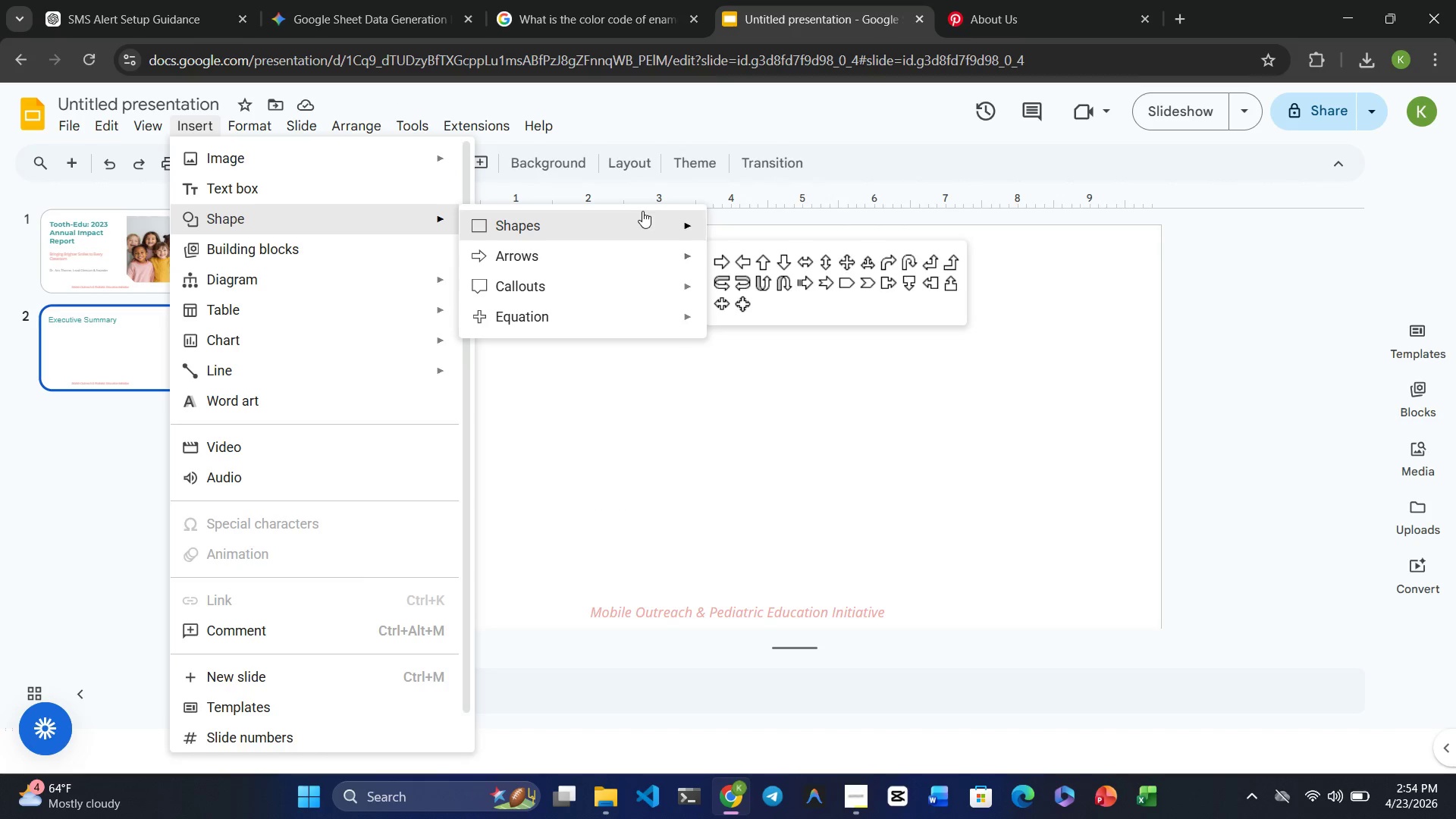 
wait(5.78)
 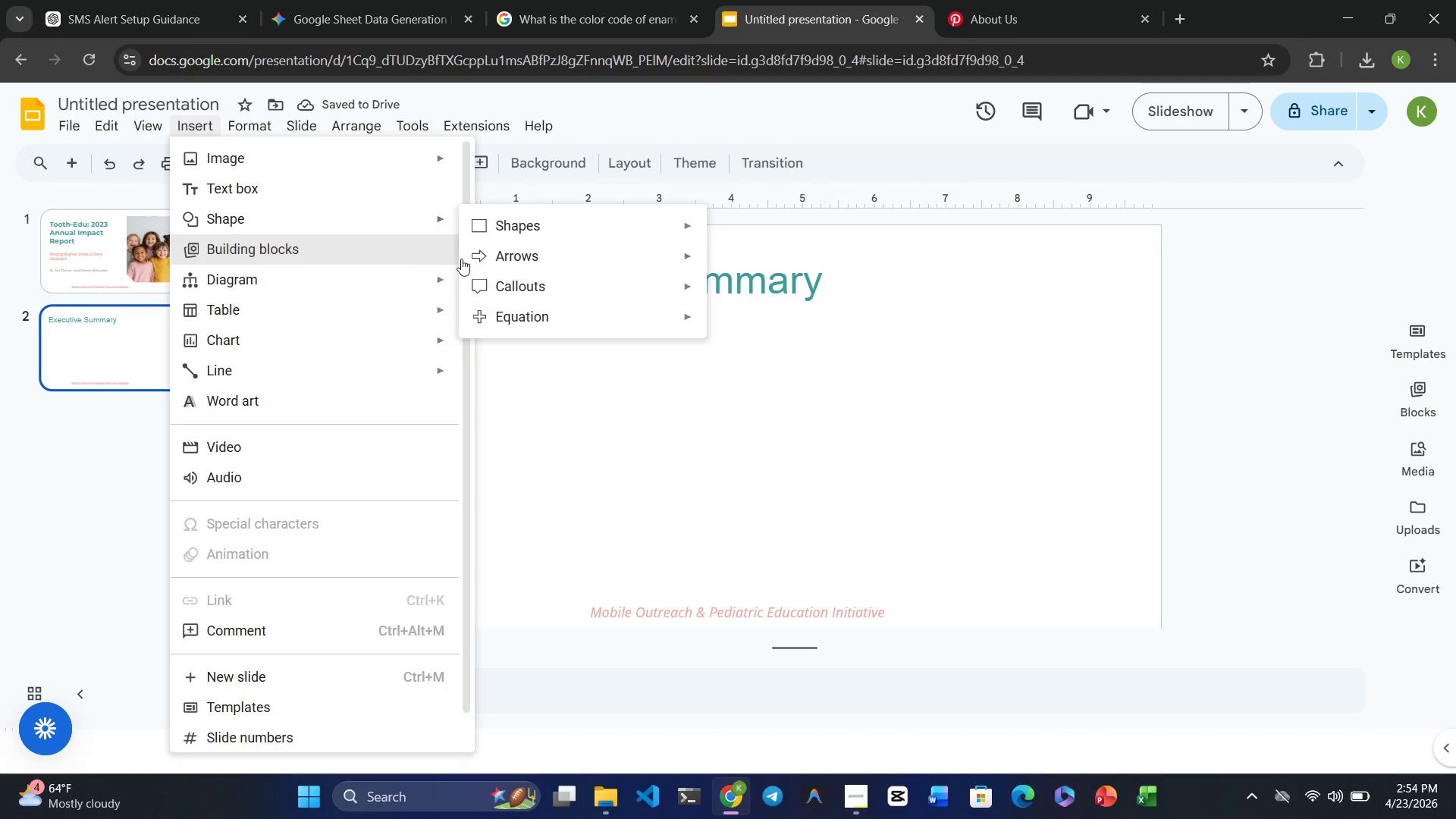 
left_click([742, 232])
 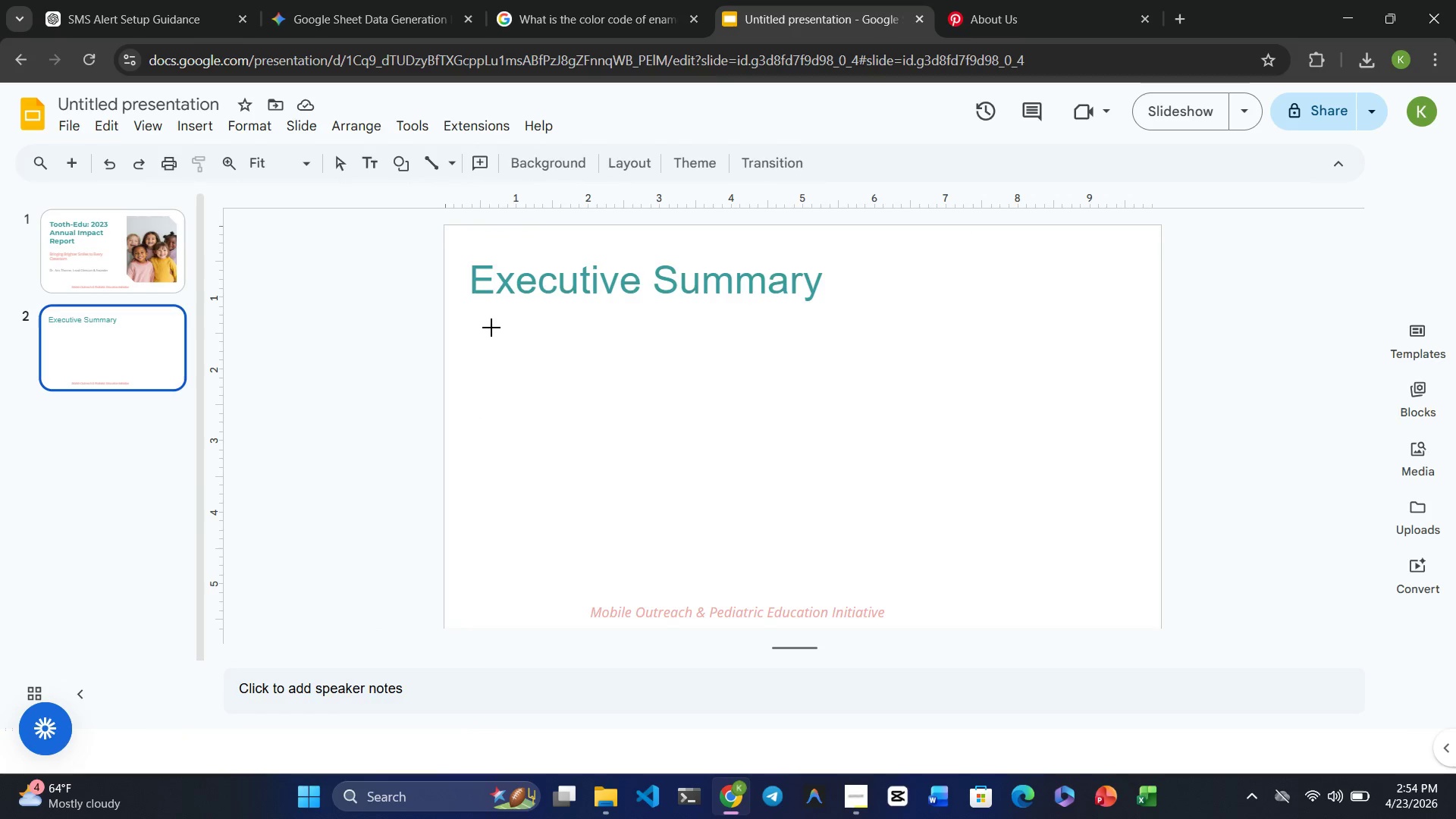 
left_click_drag(start_coordinate=[490, 328], to_coordinate=[667, 479])
 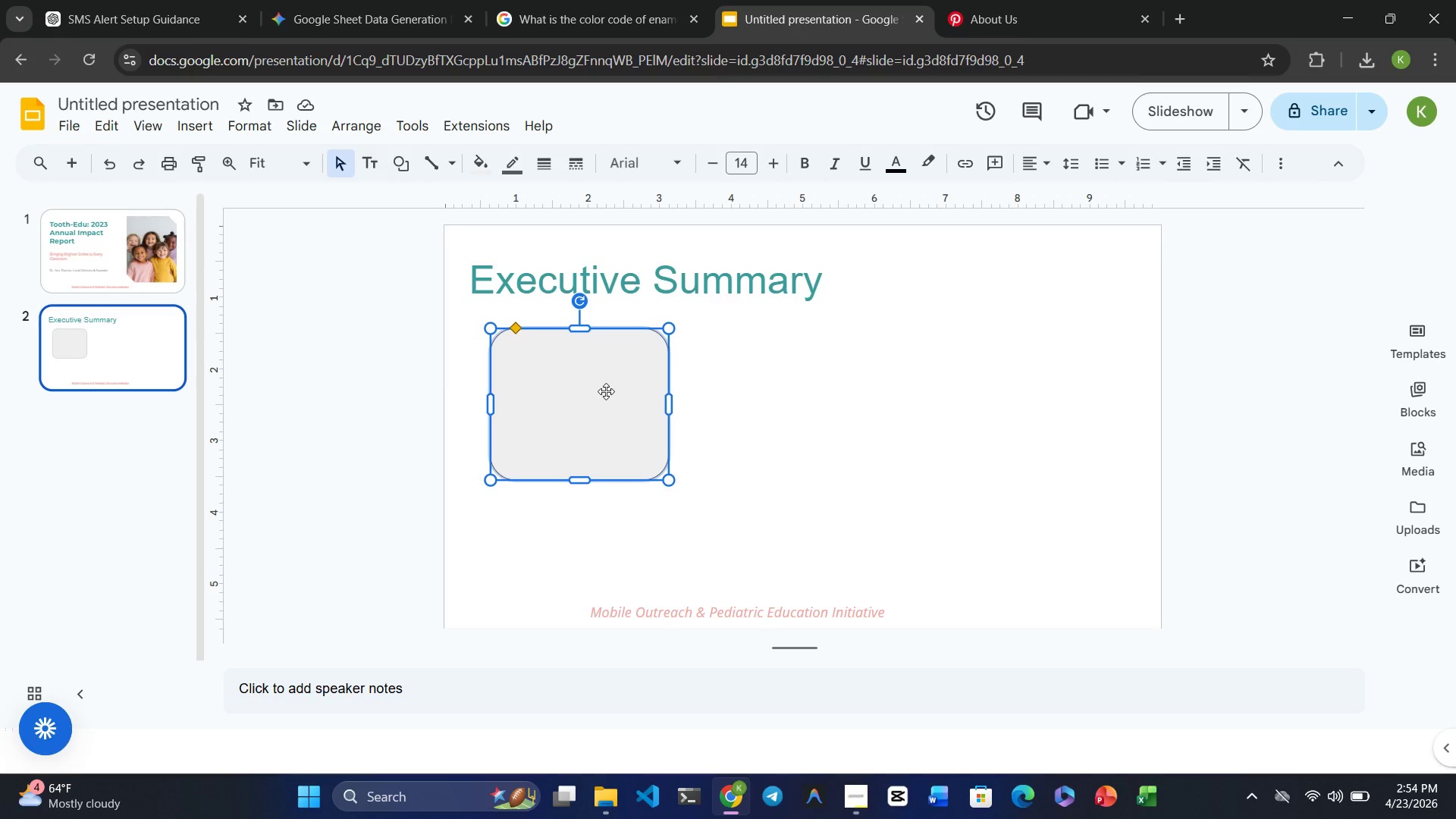 
wait(7.69)
 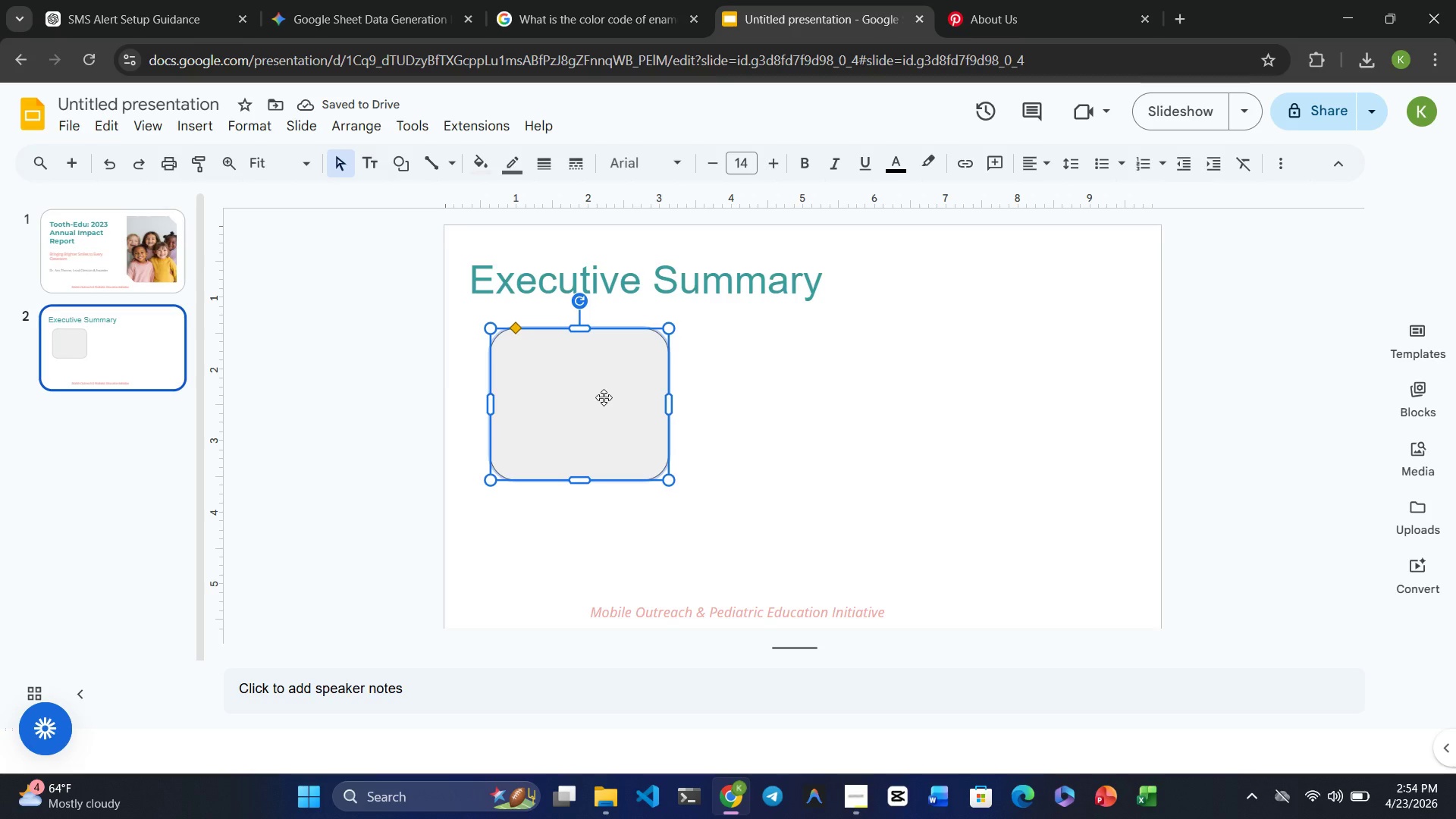 
left_click_drag(start_coordinate=[563, 388], to_coordinate=[530, 371])
 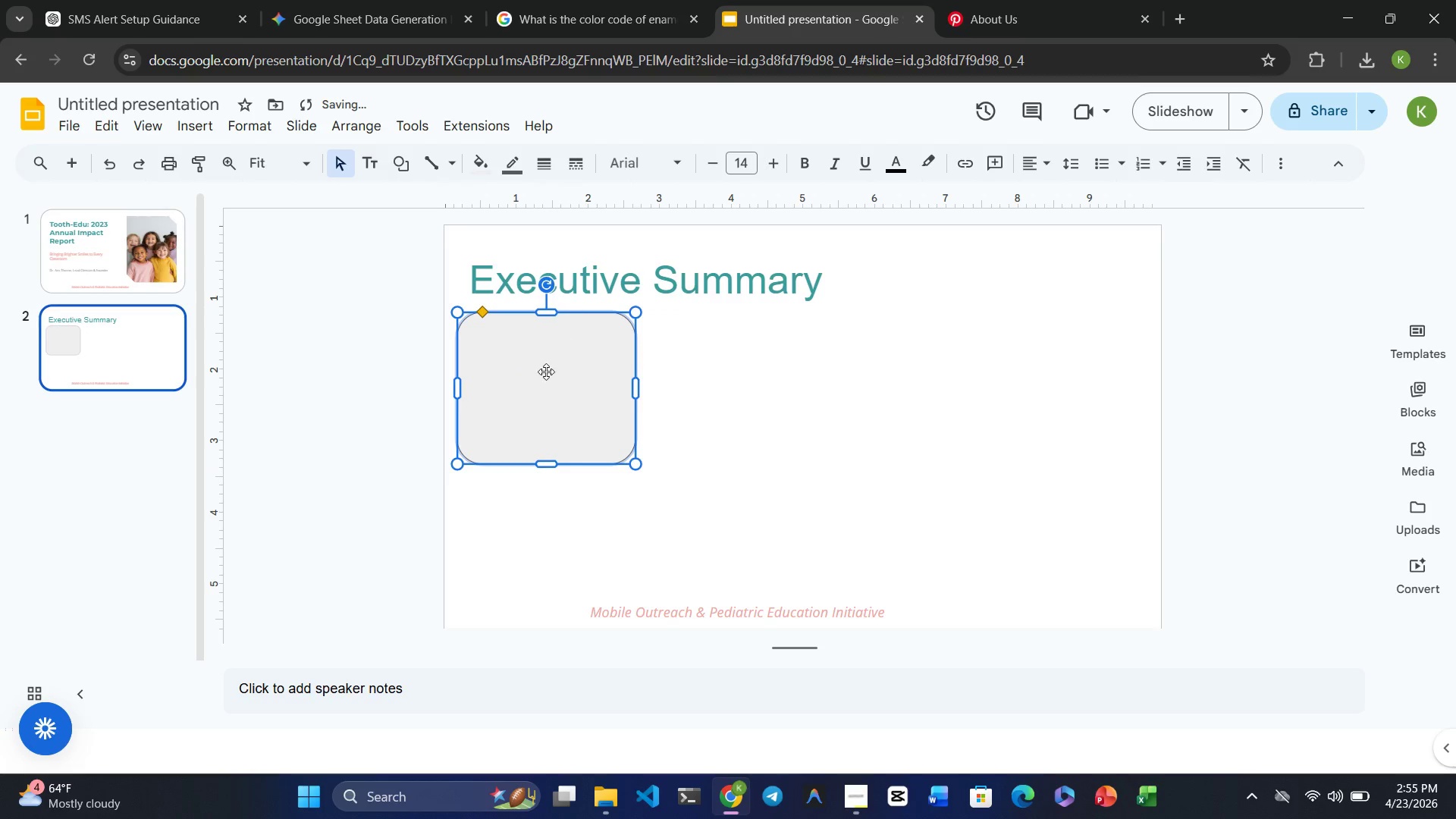 
left_click_drag(start_coordinate=[546, 372], to_coordinate=[550, 378])
 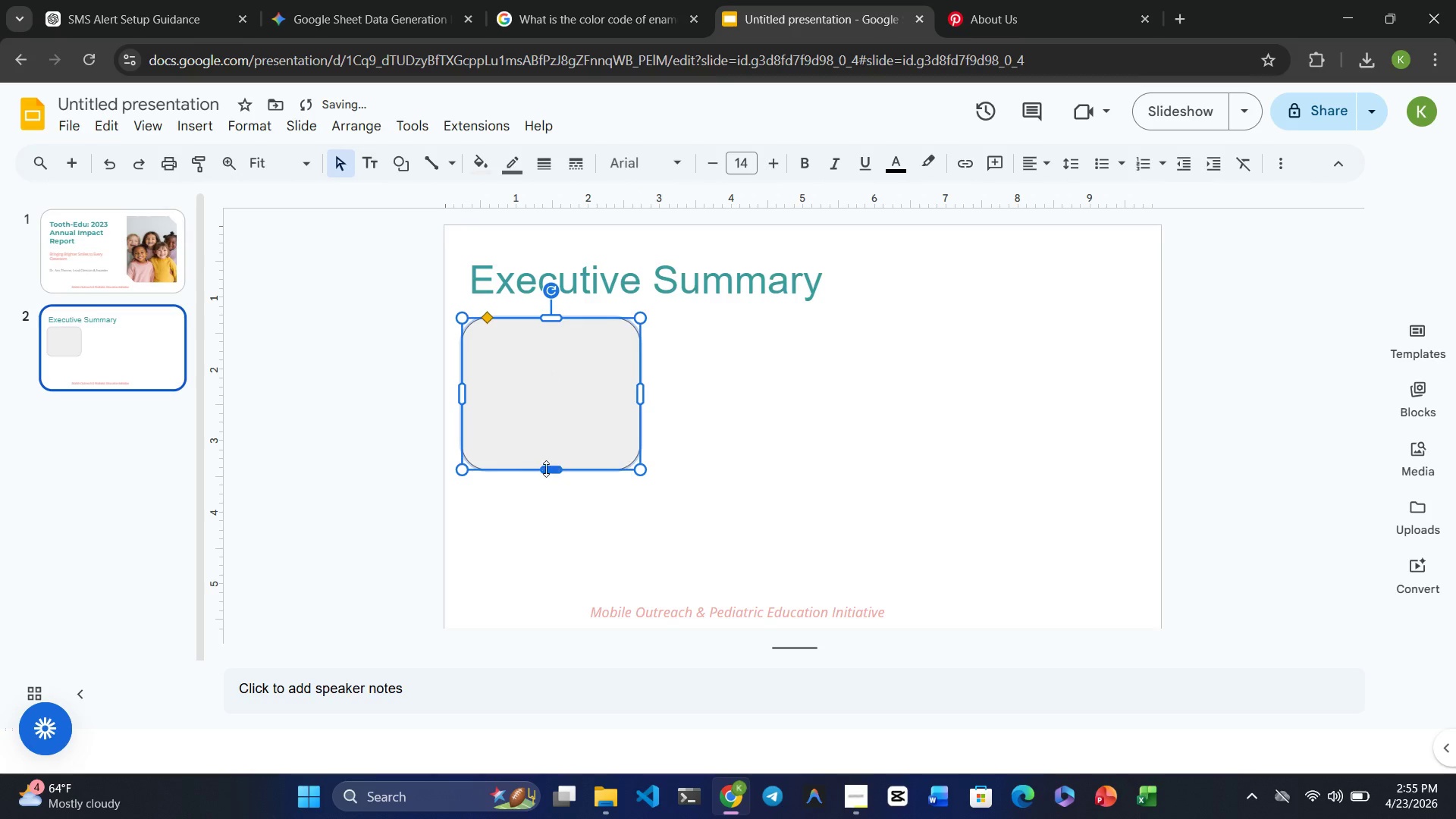 
left_click_drag(start_coordinate=[546, 466], to_coordinate=[551, 569])
 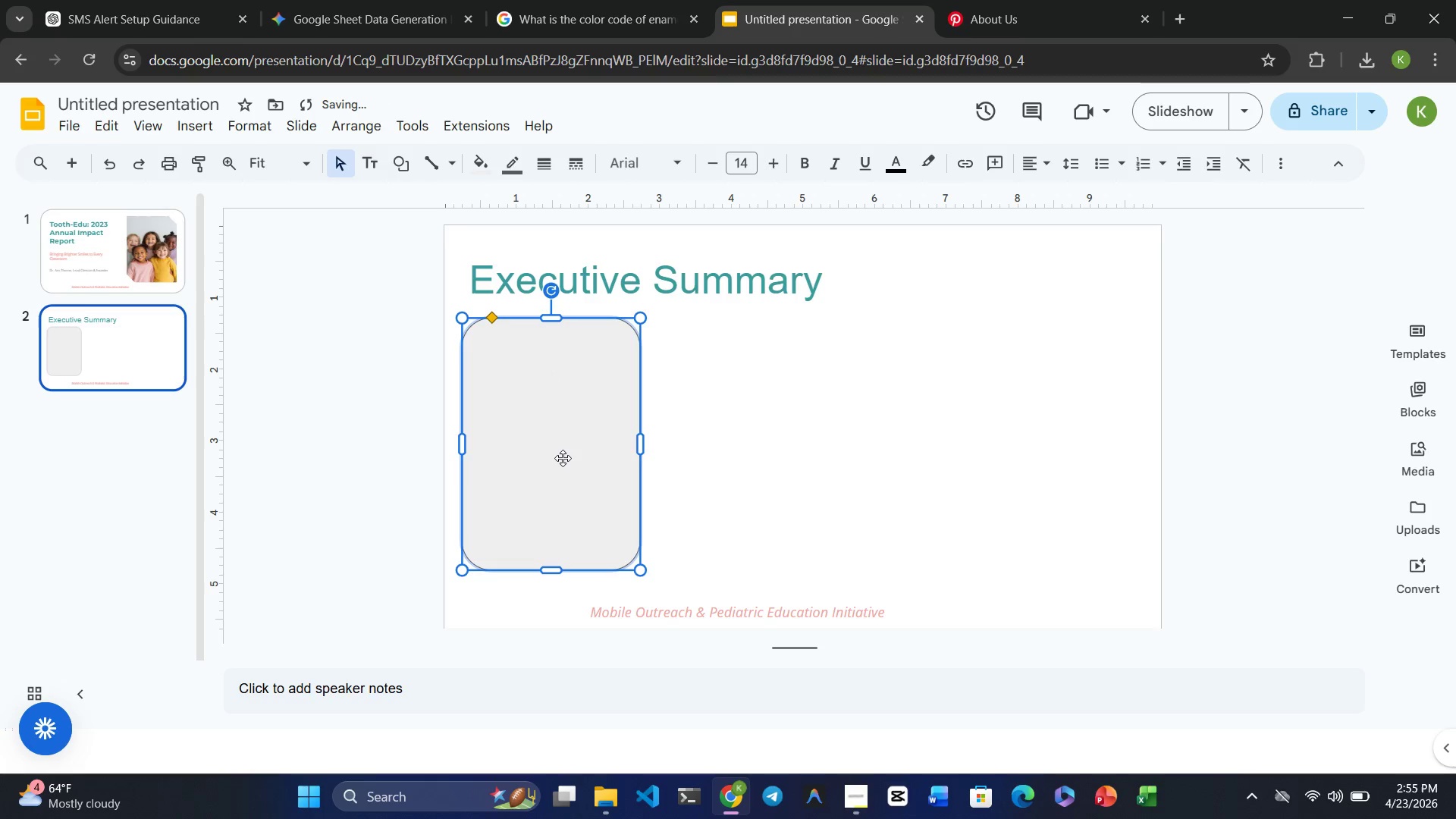 
left_click([564, 445])
 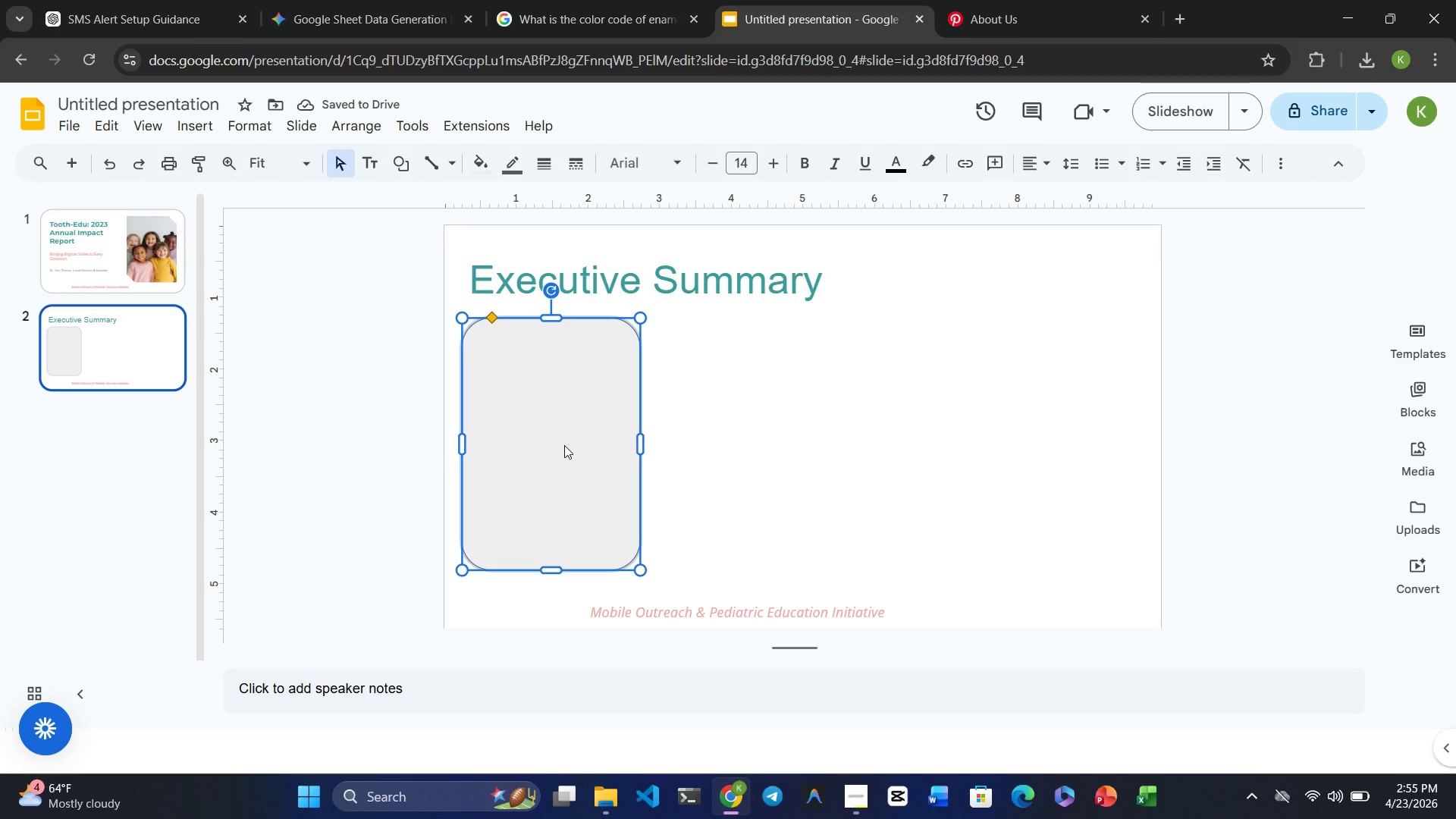 
wait(5.38)
 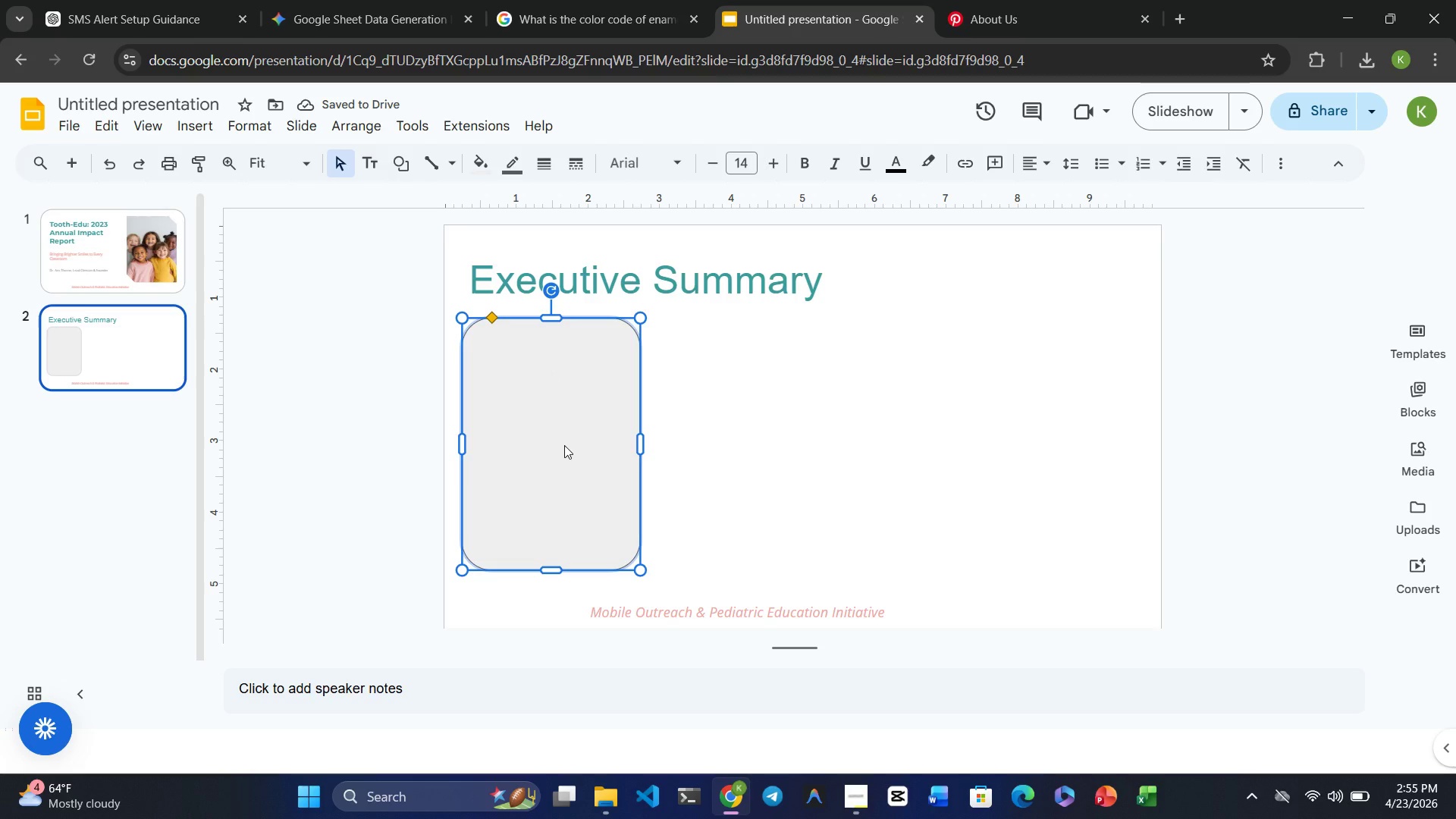 
left_click([476, 160])
 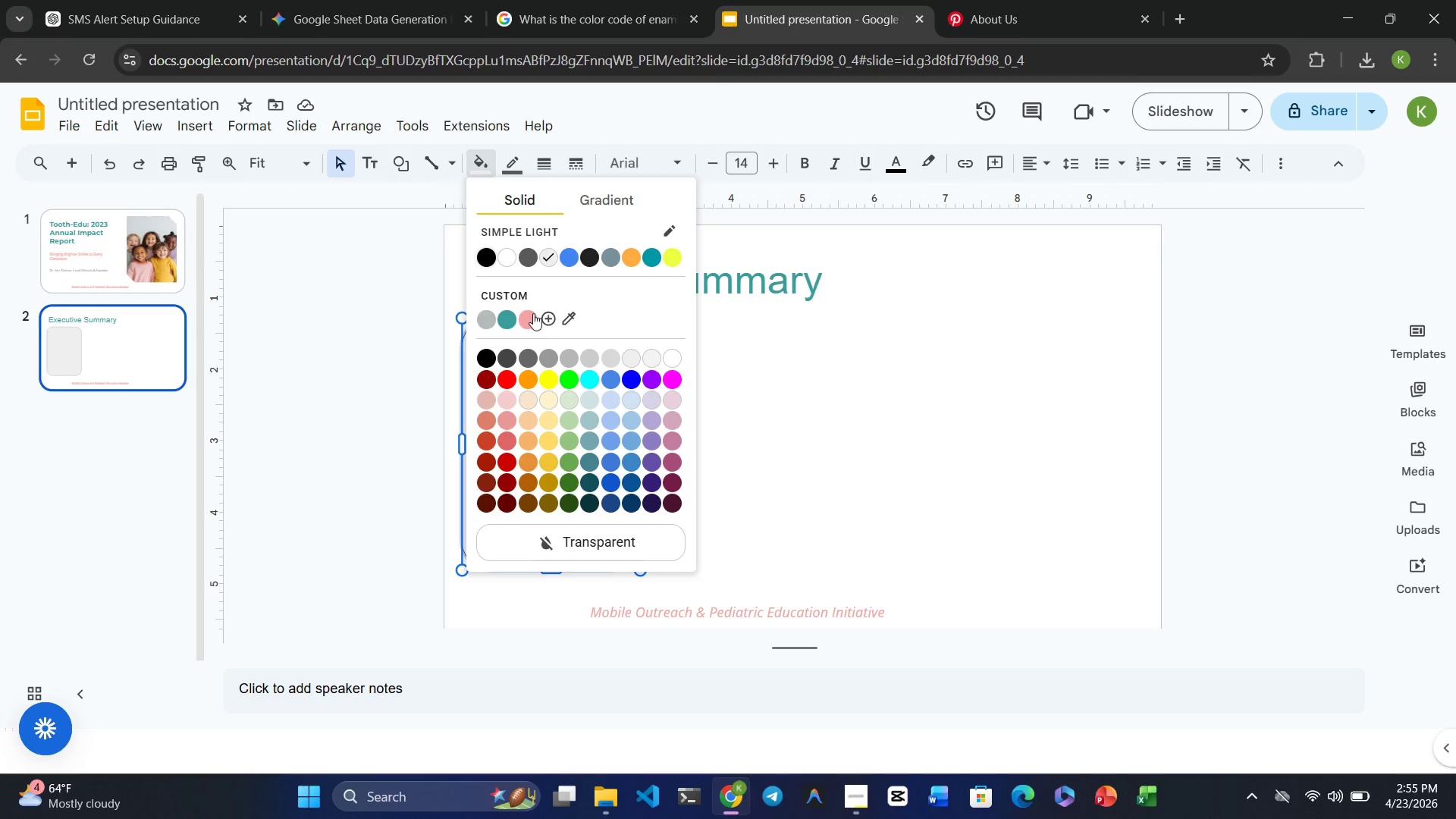 
left_click([533, 316])
 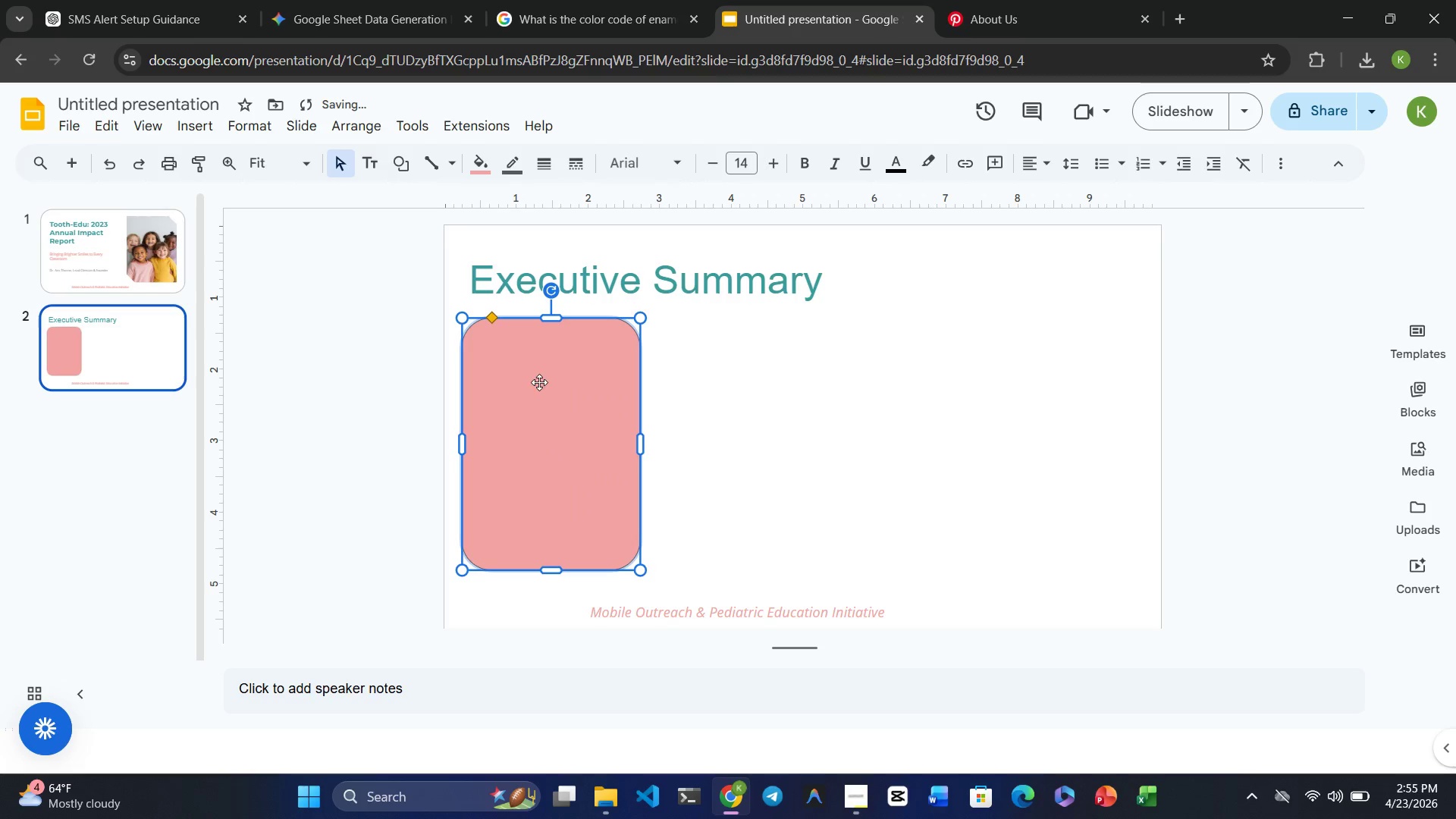 
left_click([541, 388])
 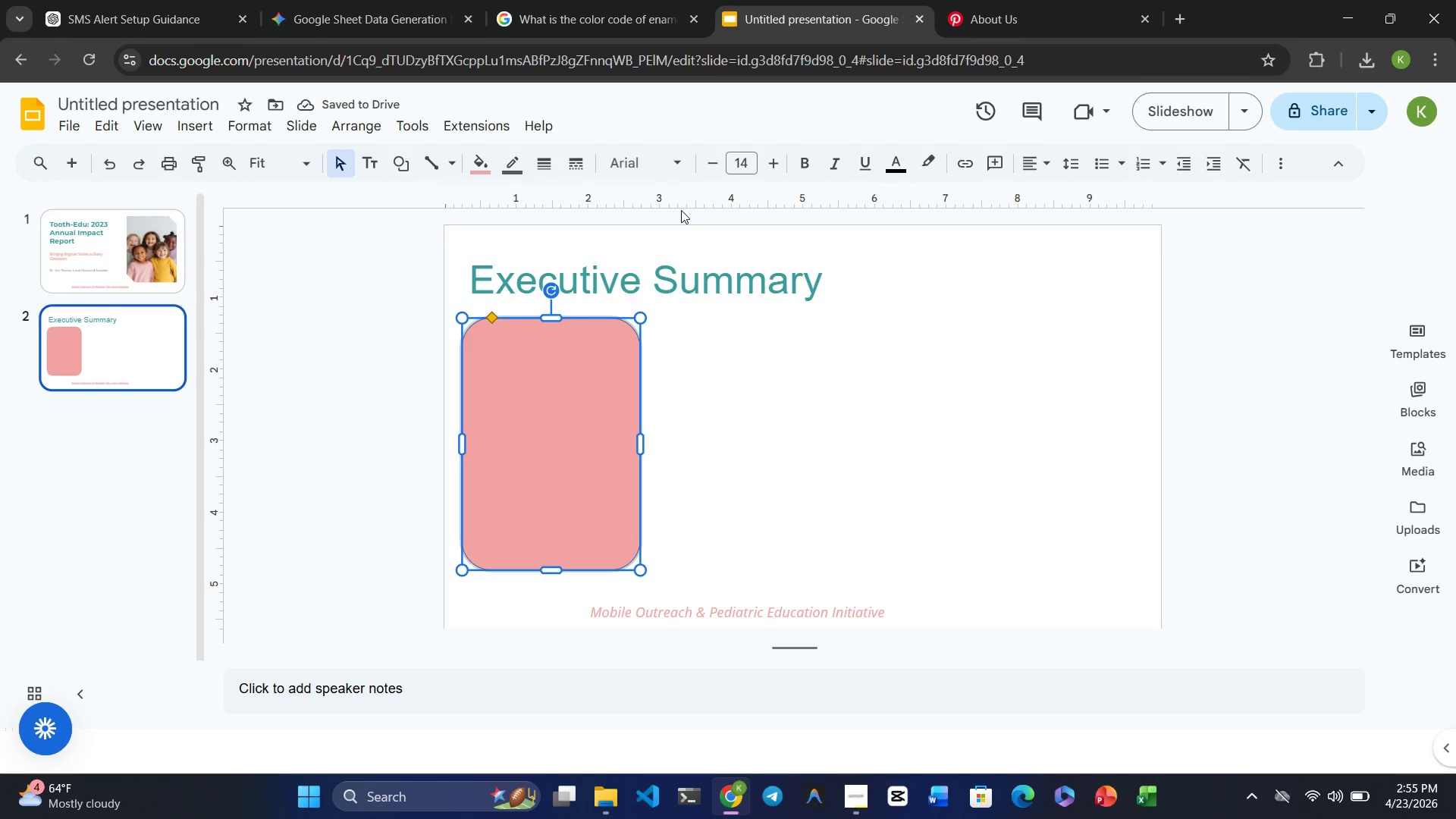 
left_click([893, 159])
 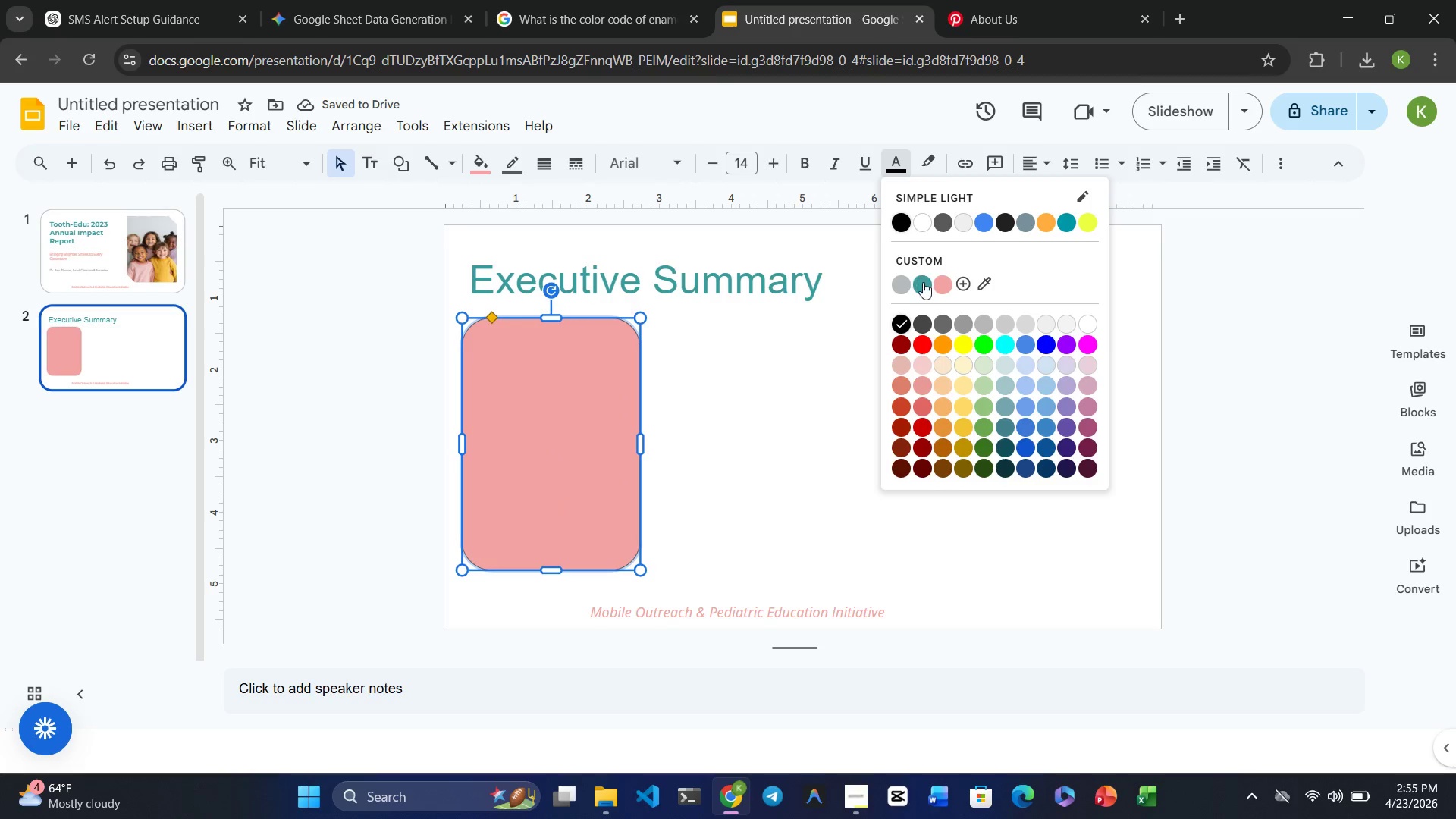 
left_click([925, 285])
 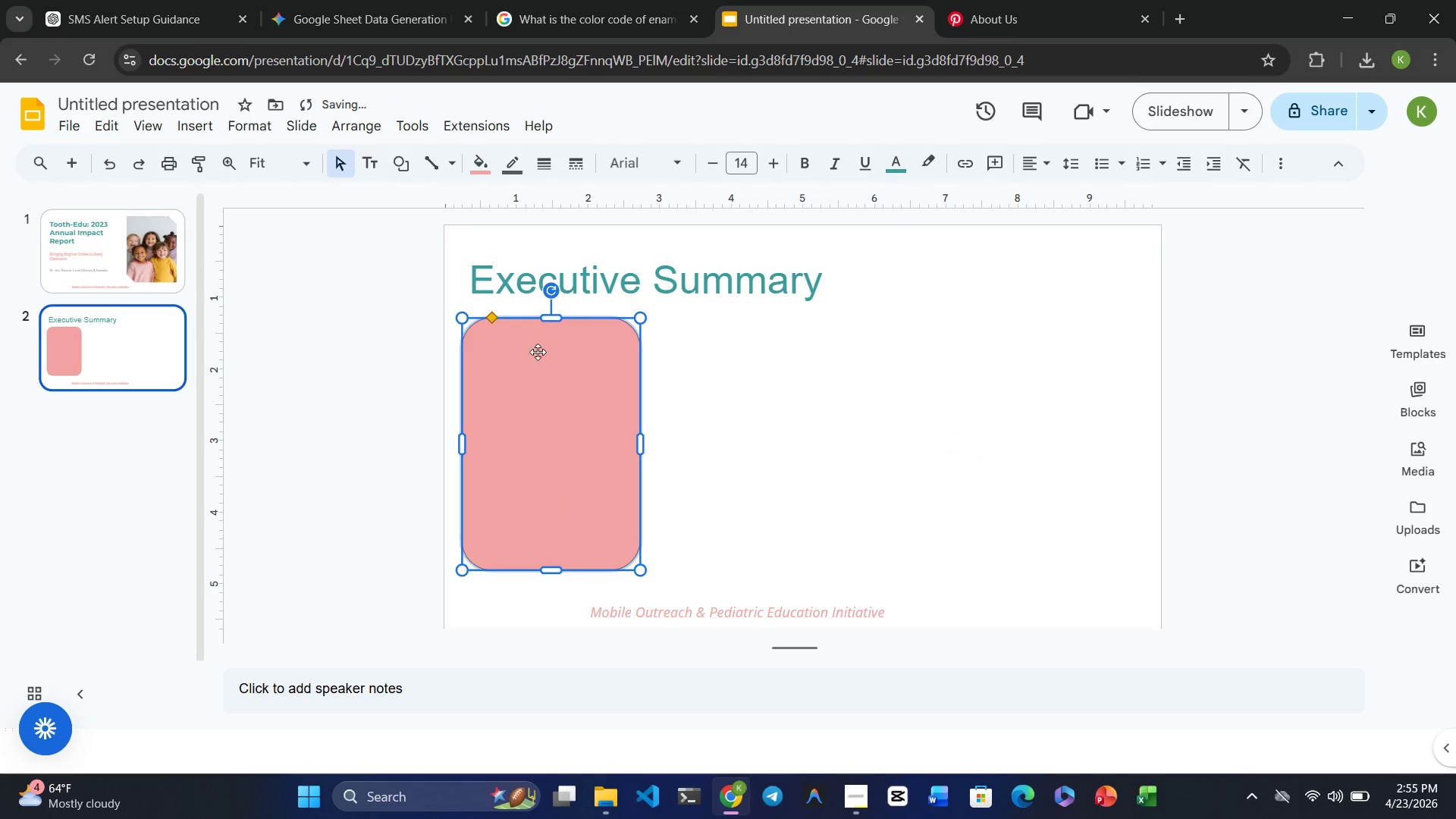 
left_click([526, 345])
 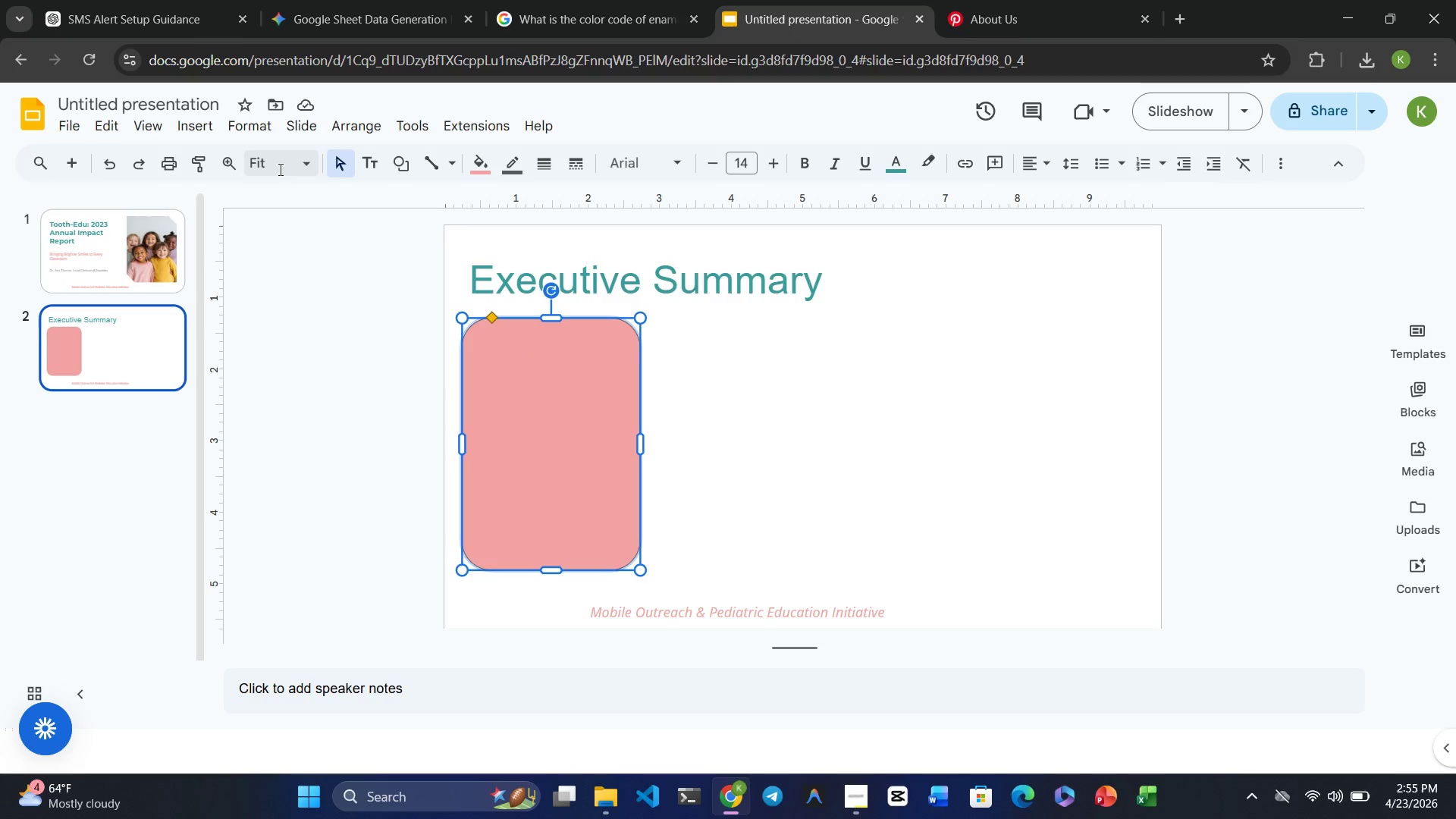 
wait(5.45)
 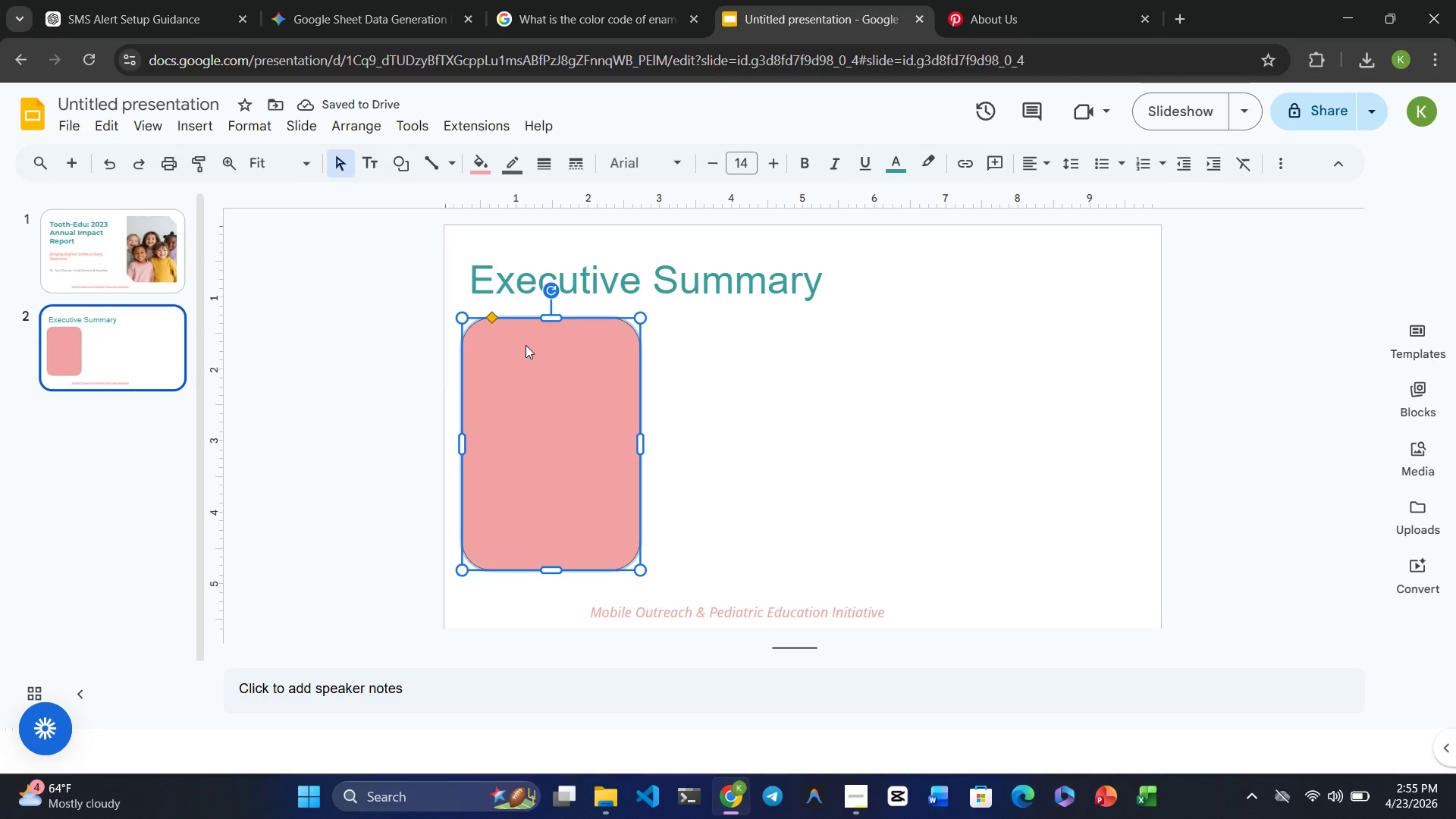 
left_click([202, 129])
 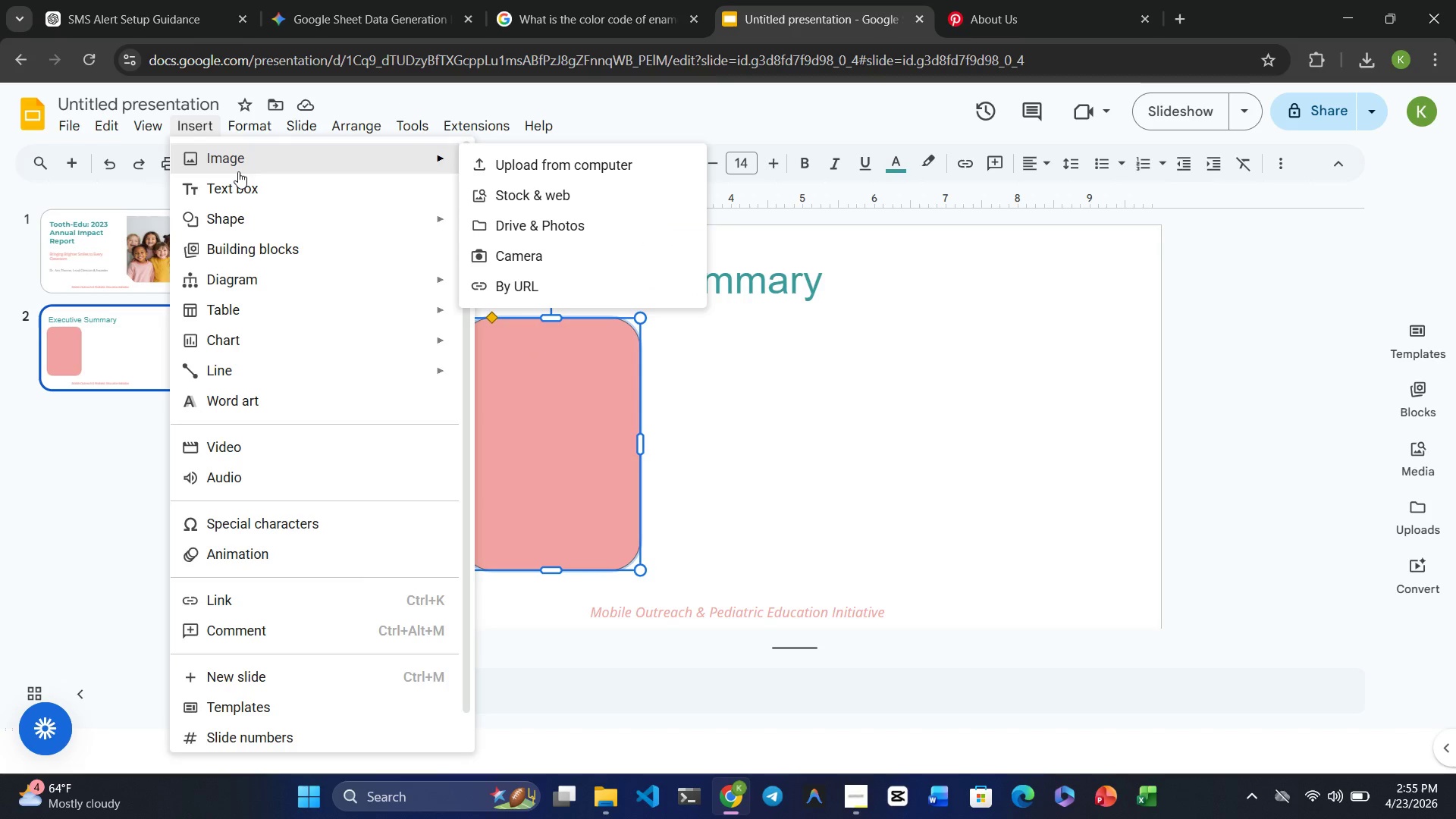 
left_click([251, 190])
 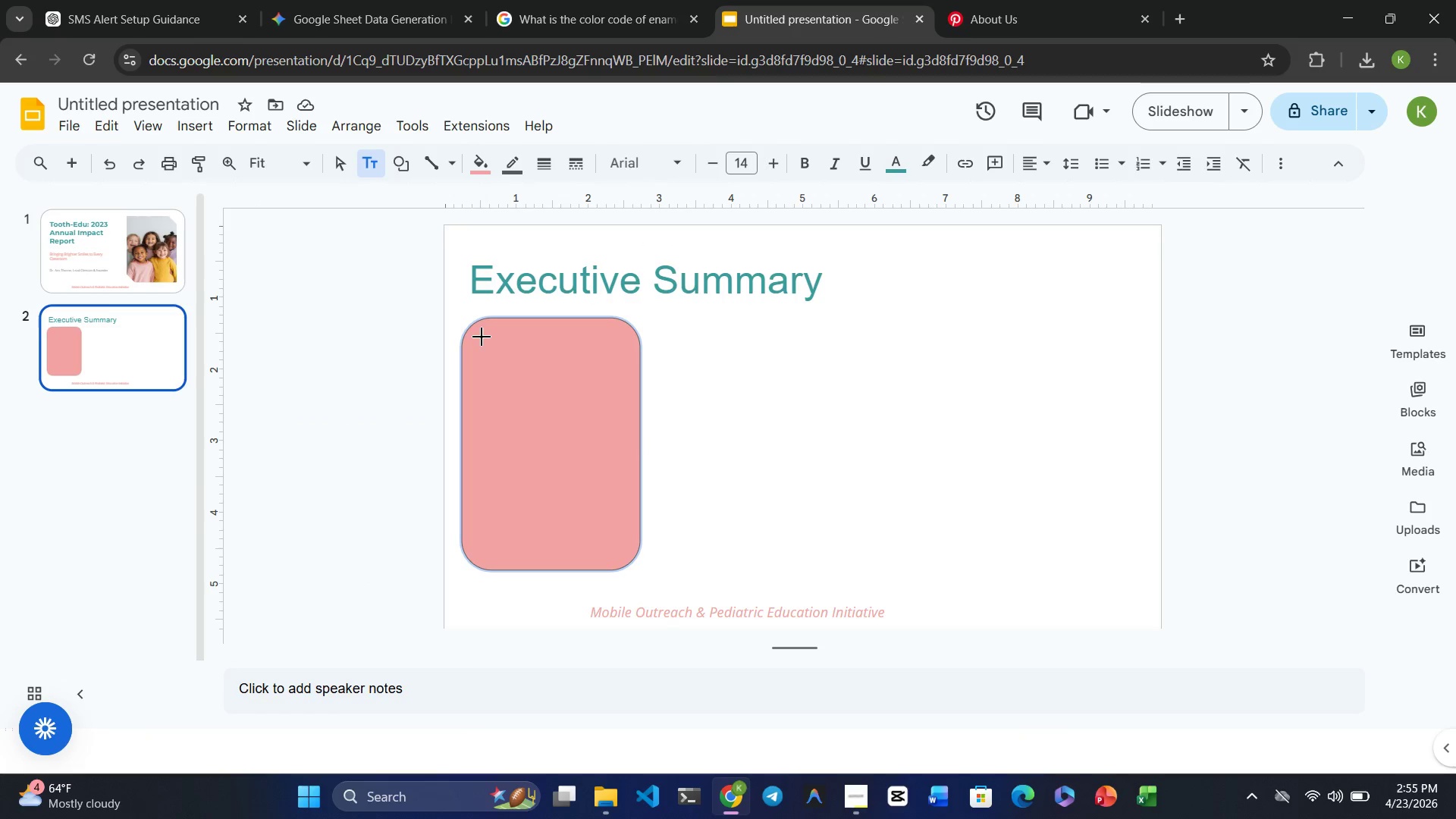 
left_click_drag(start_coordinate=[482, 334], to_coordinate=[629, 359])
 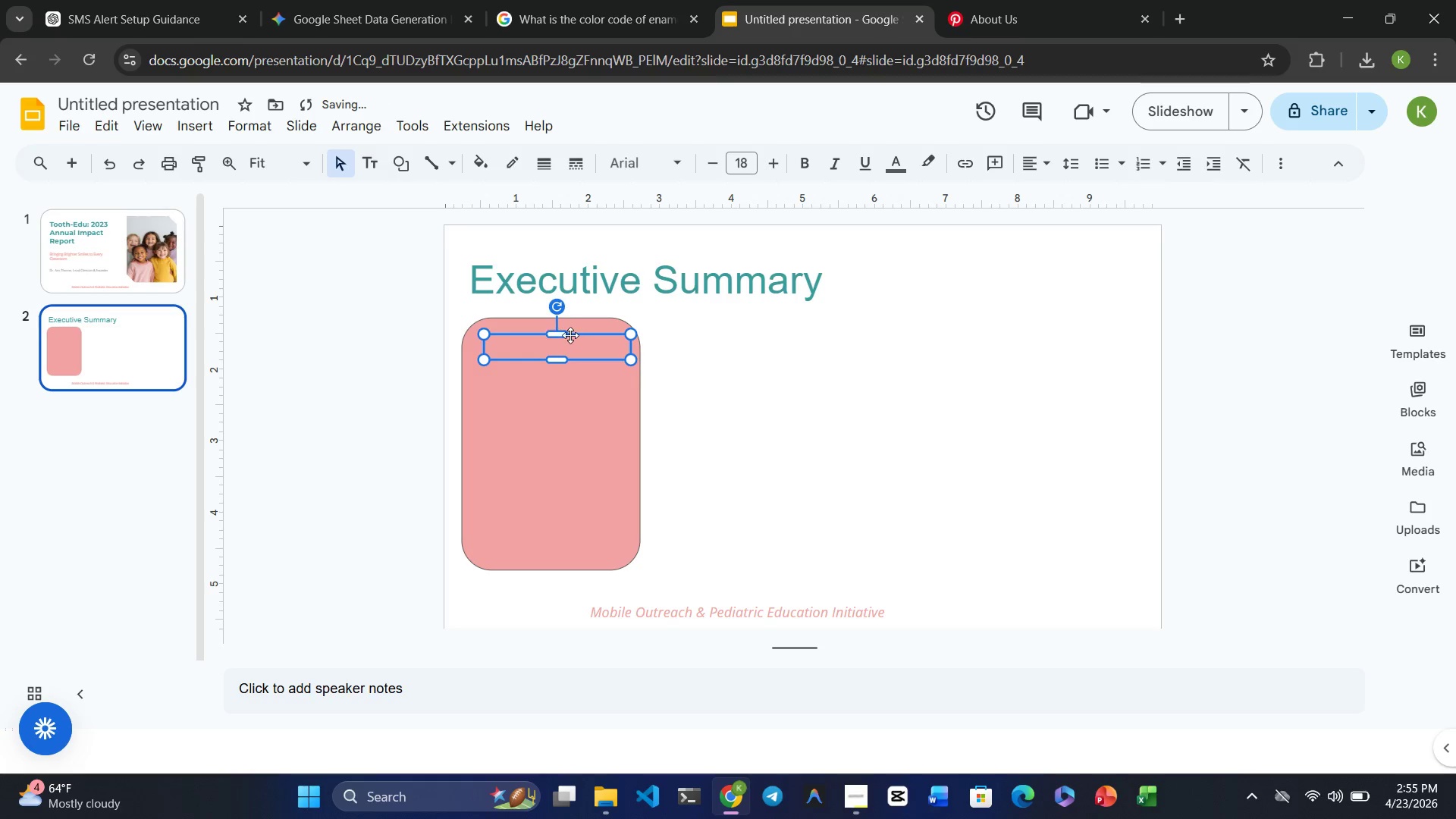 
wait(5.41)
 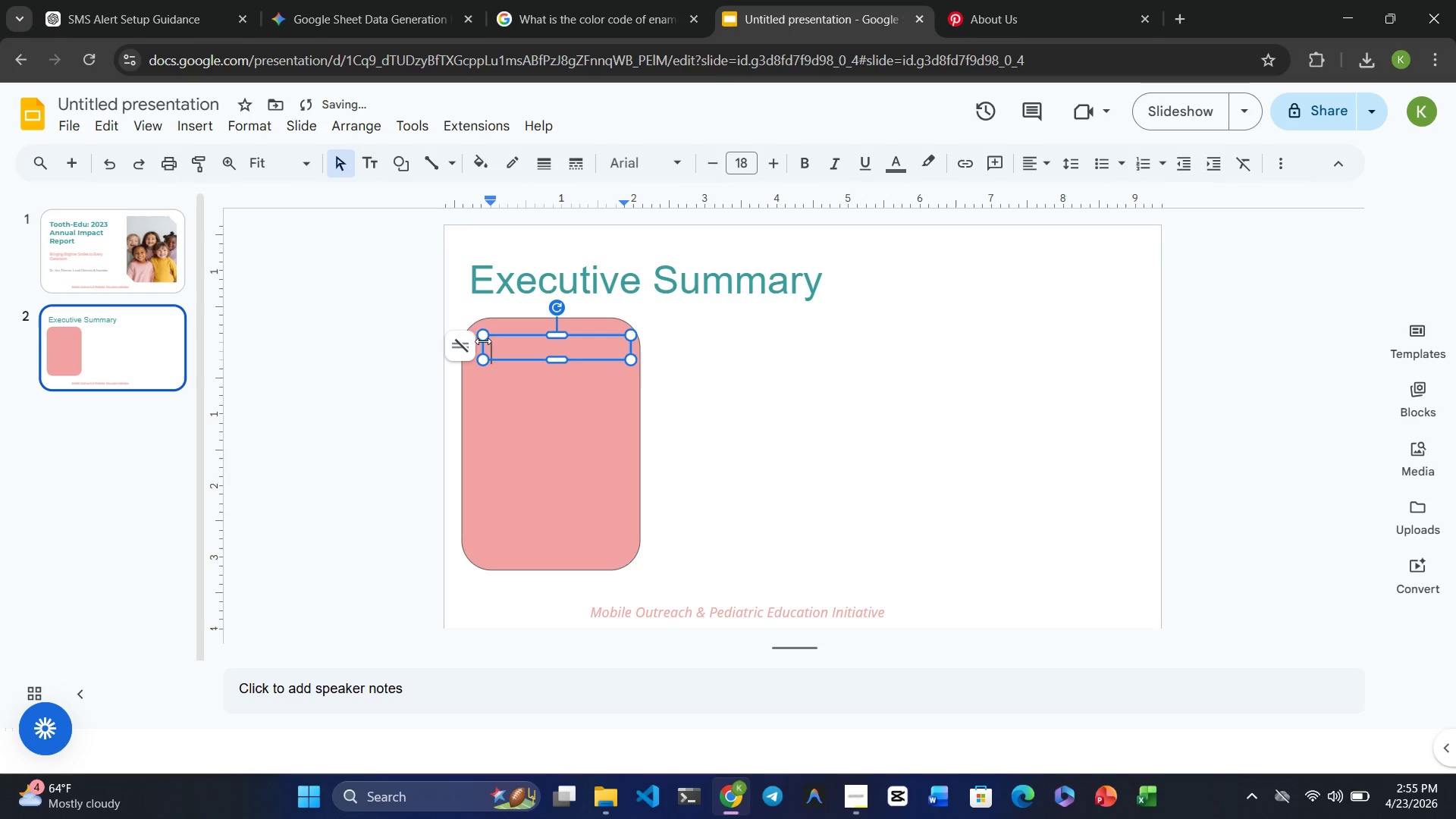 
left_click_drag(start_coordinate=[561, 337], to_coordinate=[563, 330])
 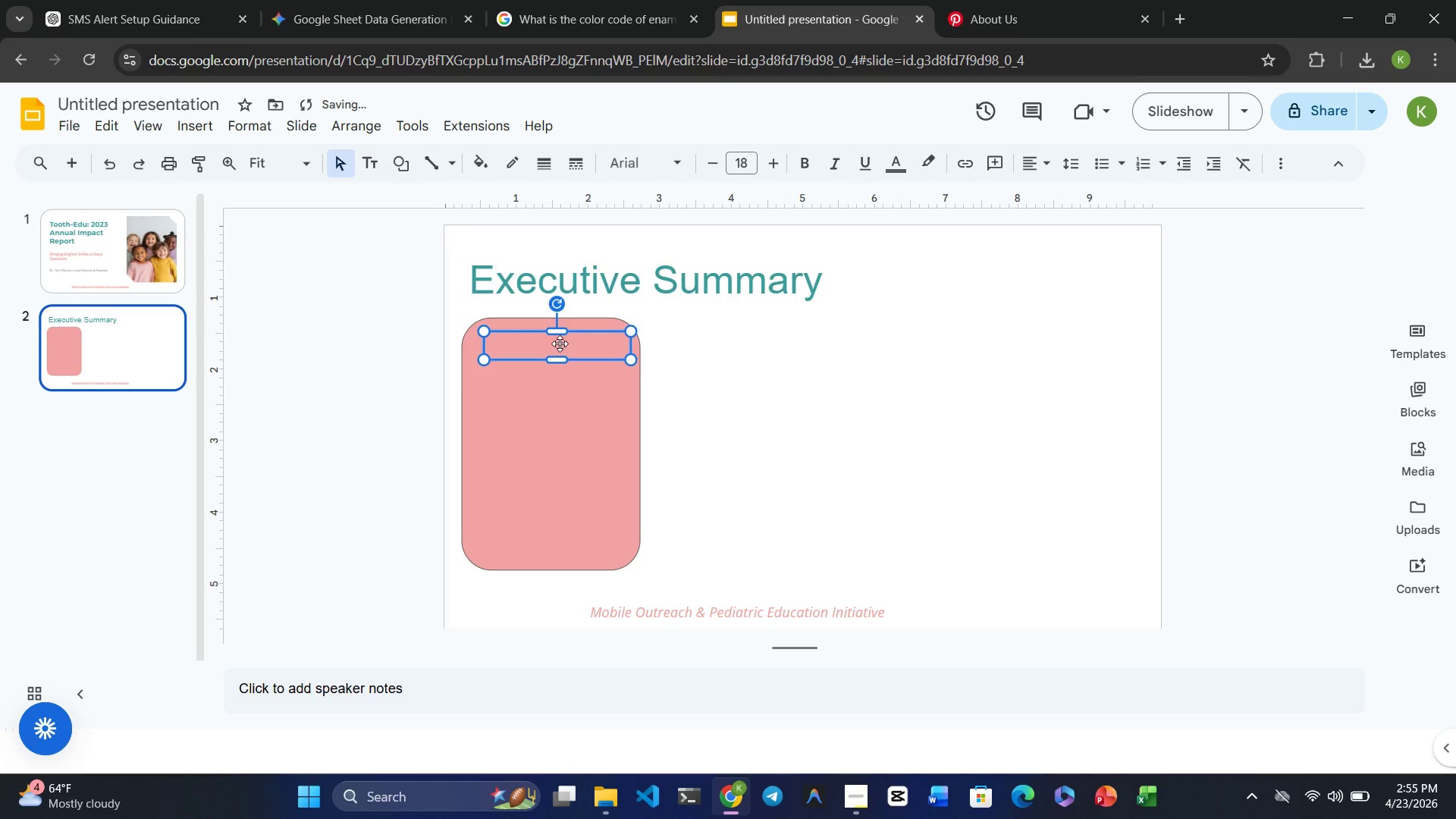 
left_click_drag(start_coordinate=[560, 344], to_coordinate=[553, 343])
 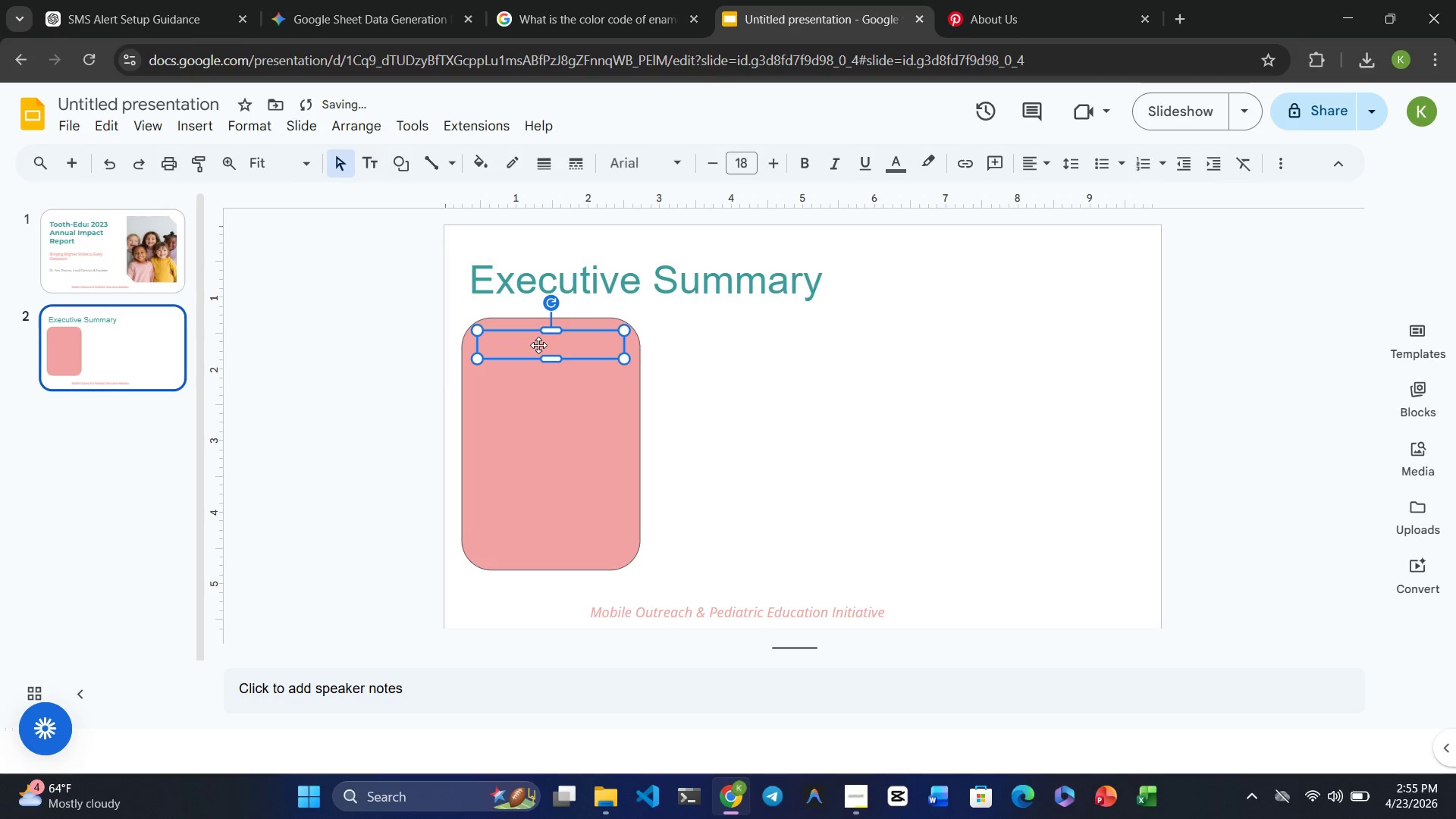 
left_click([538, 345])
 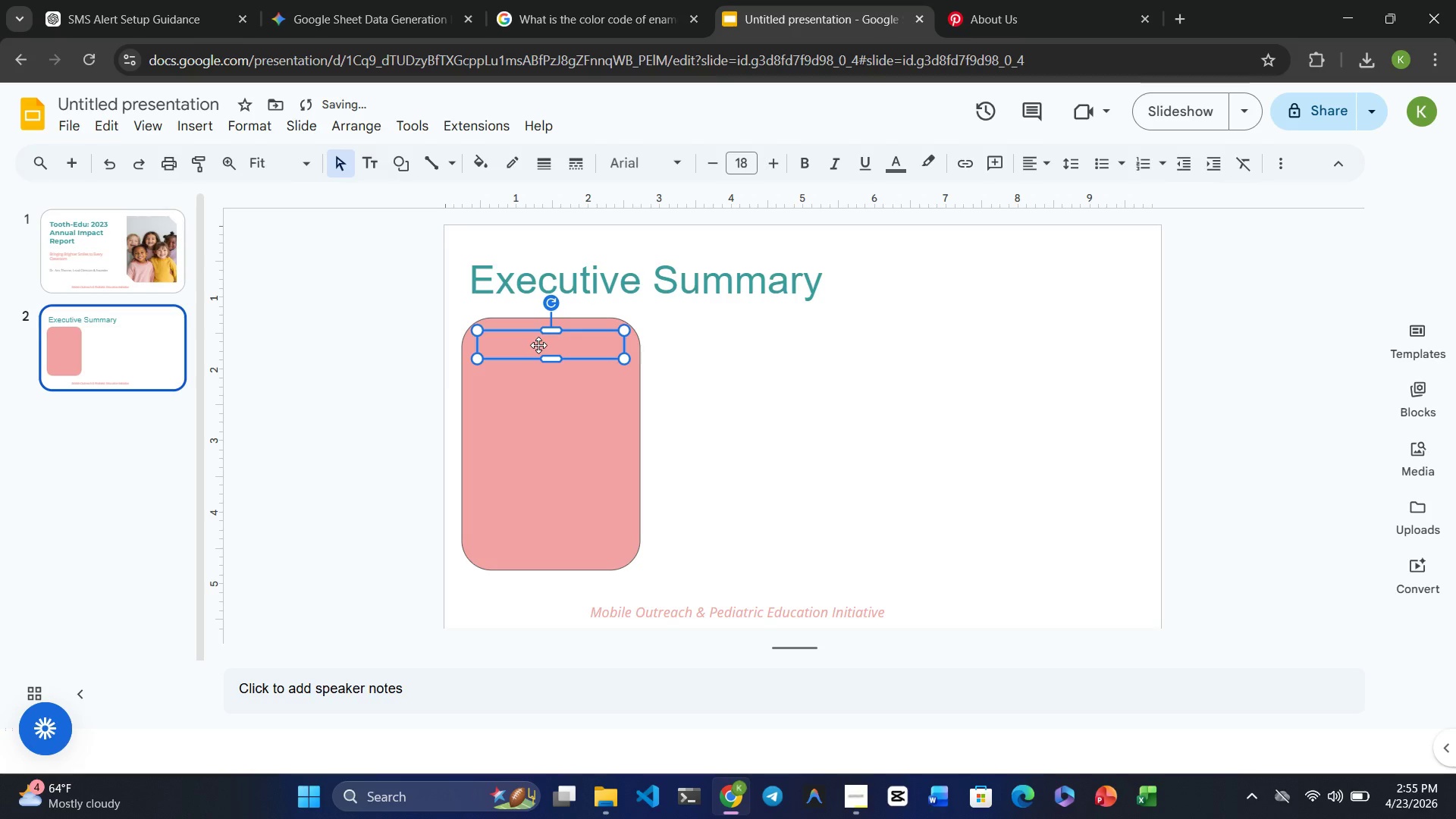 
type(Mission)
 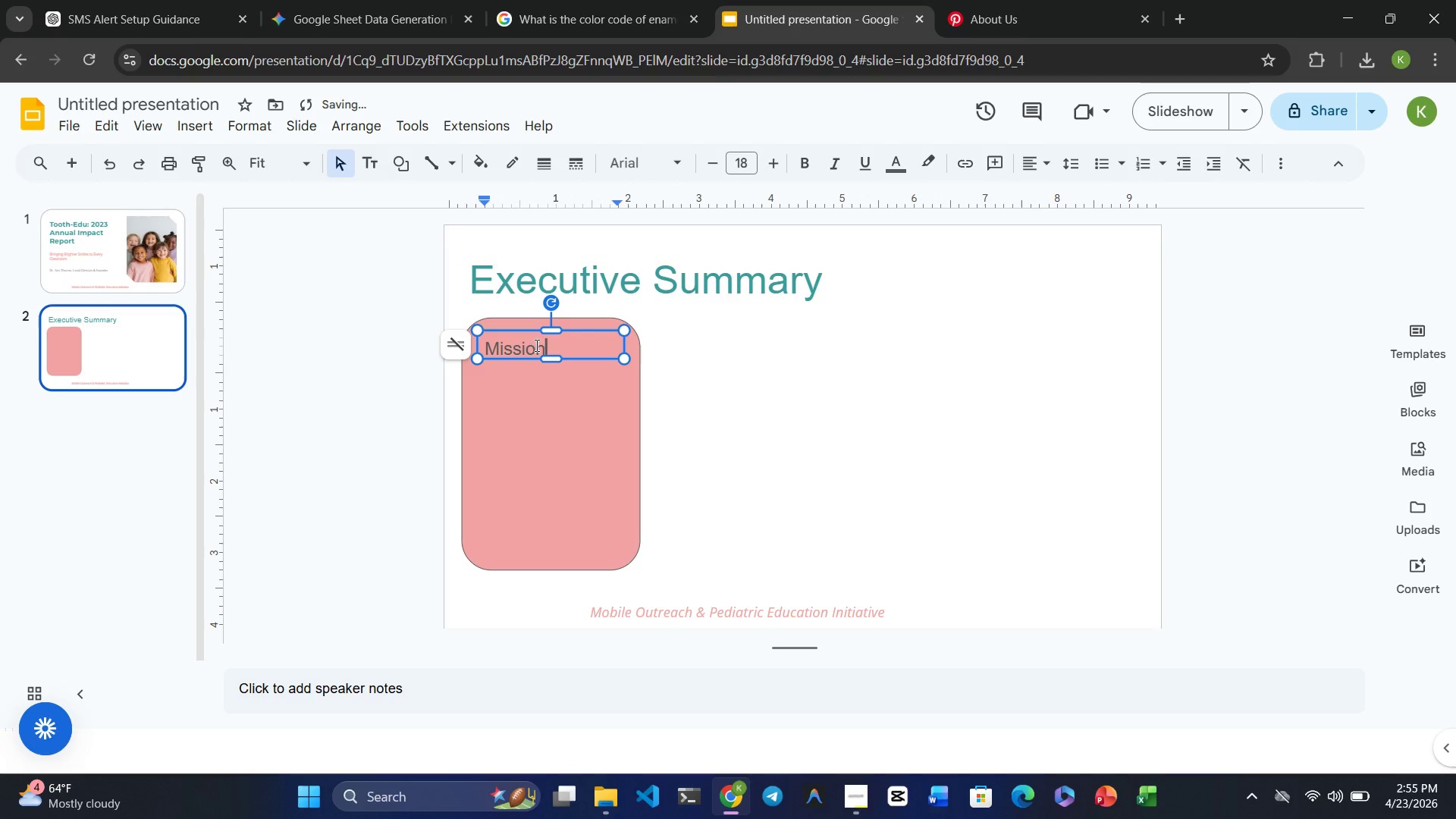 
double_click([535, 345])
 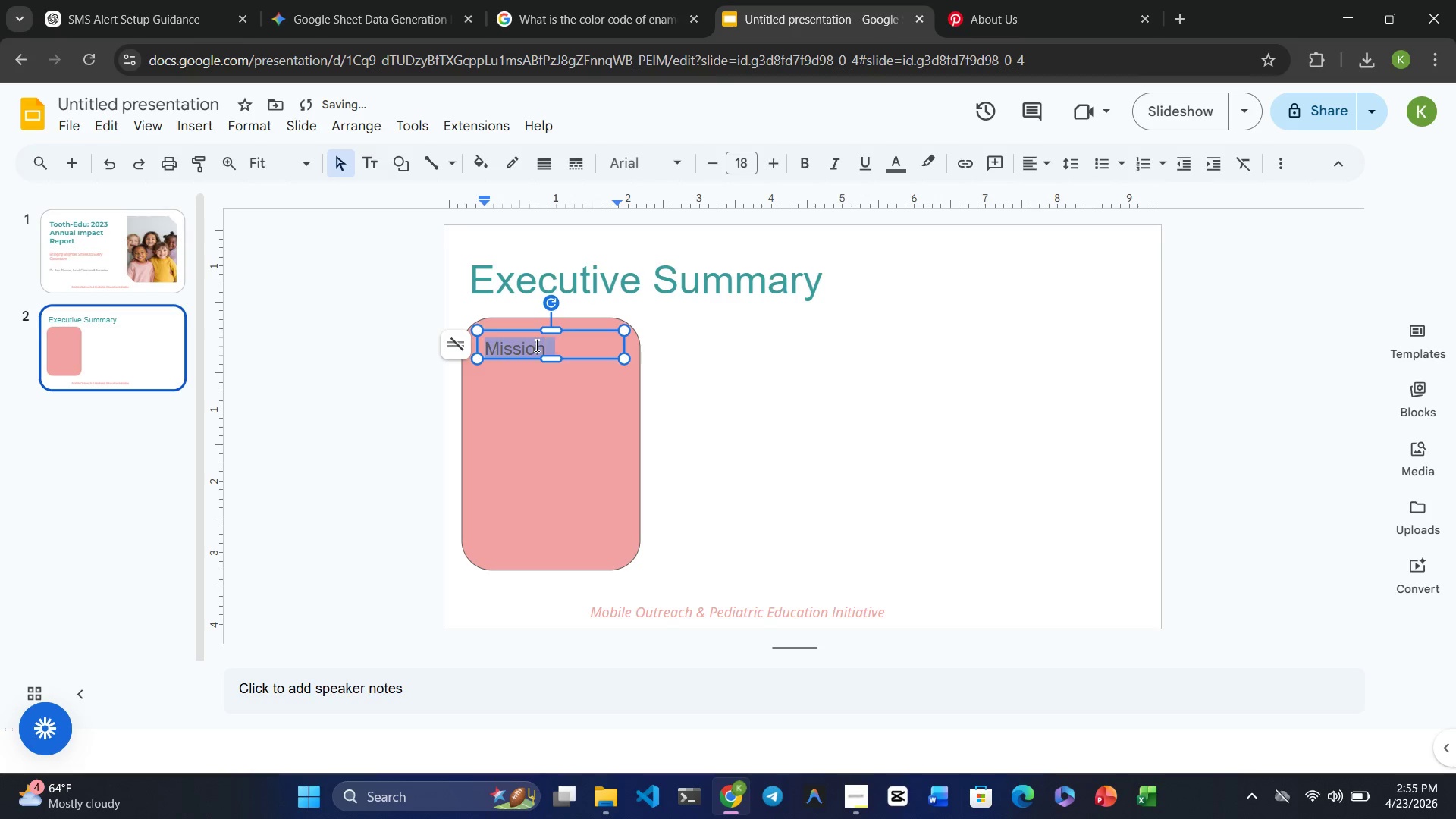 
triple_click([535, 345])
 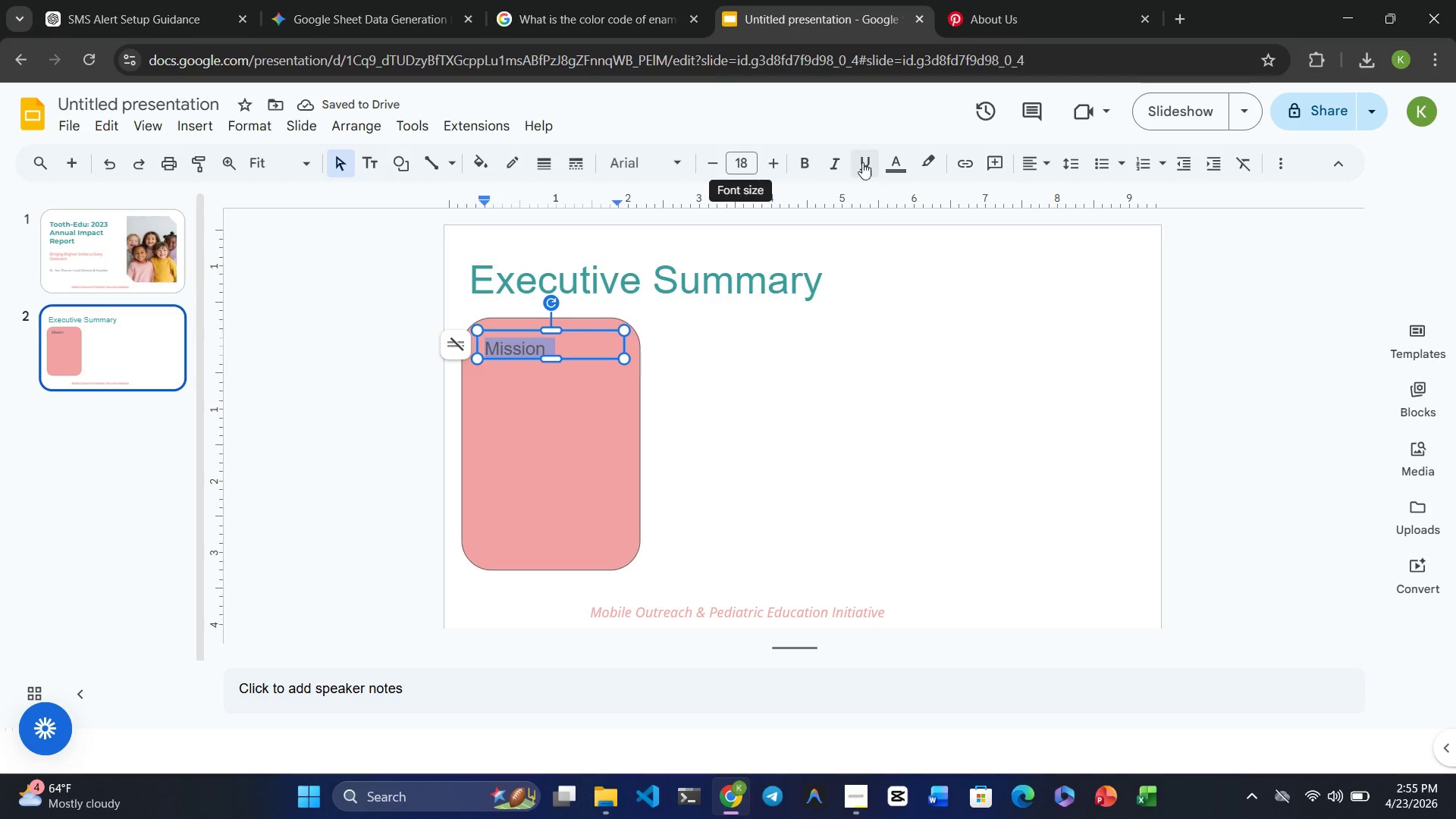 
left_click([893, 165])
 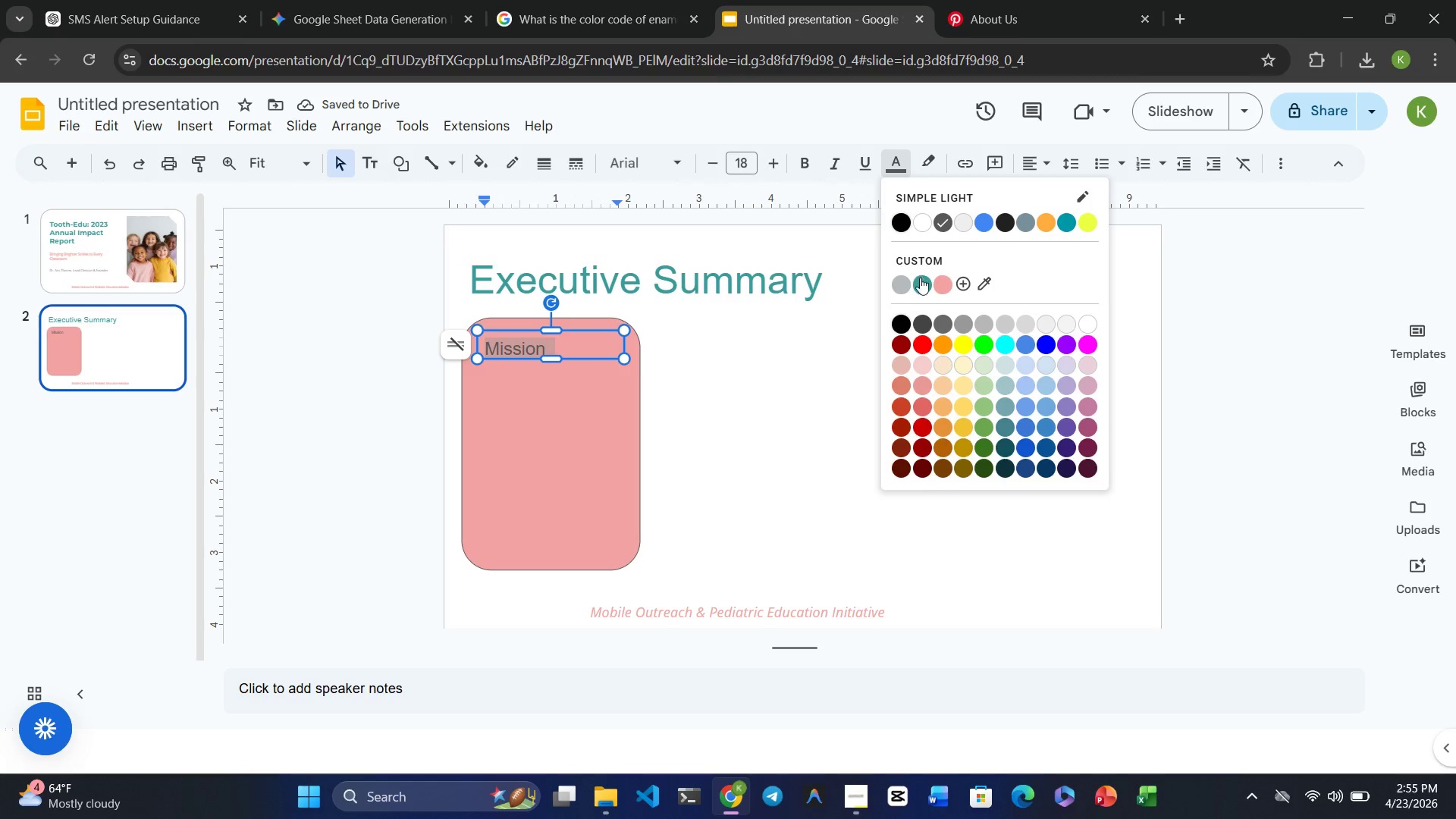 
left_click([920, 278])
 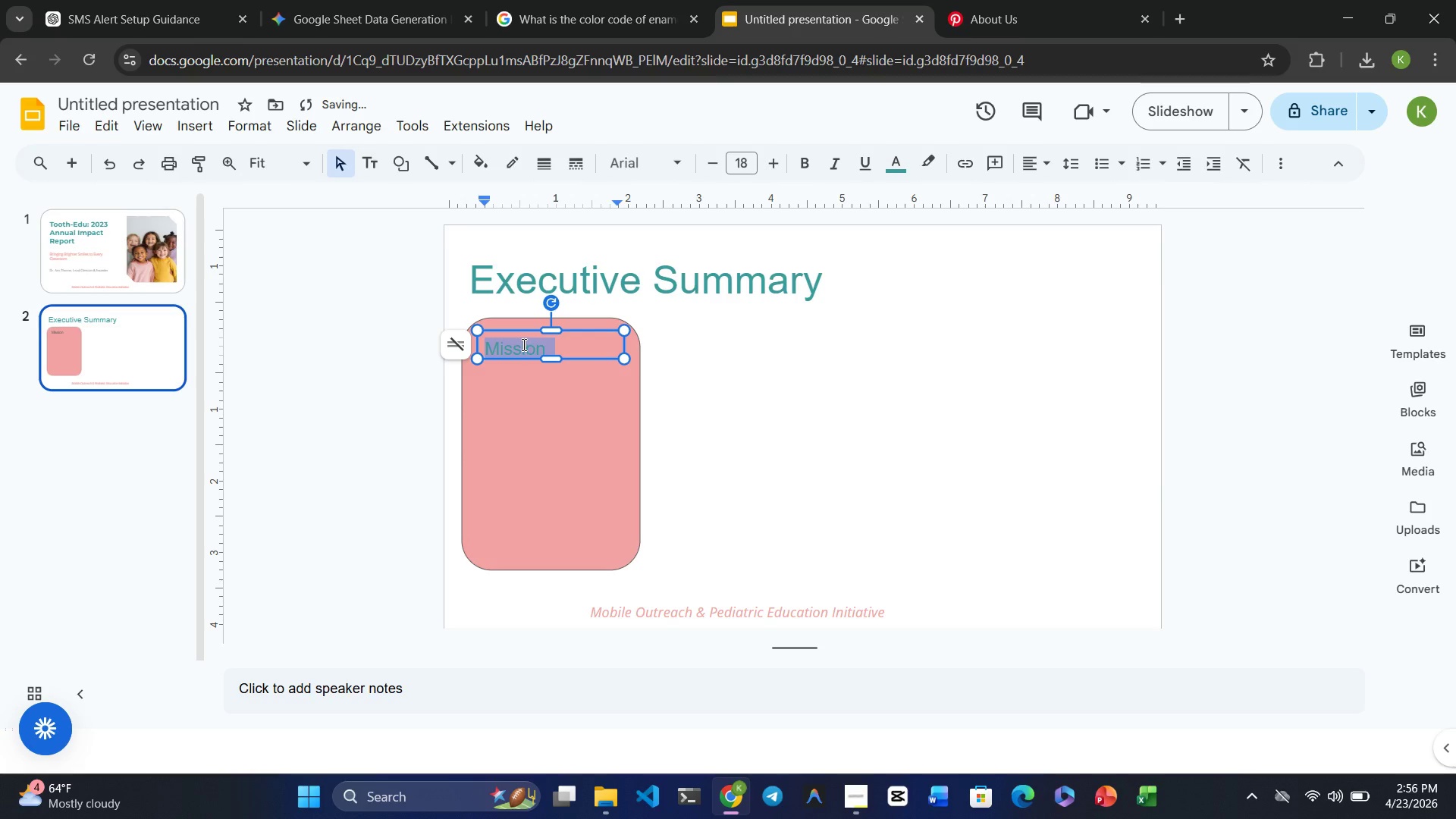 
double_click([522, 344])
 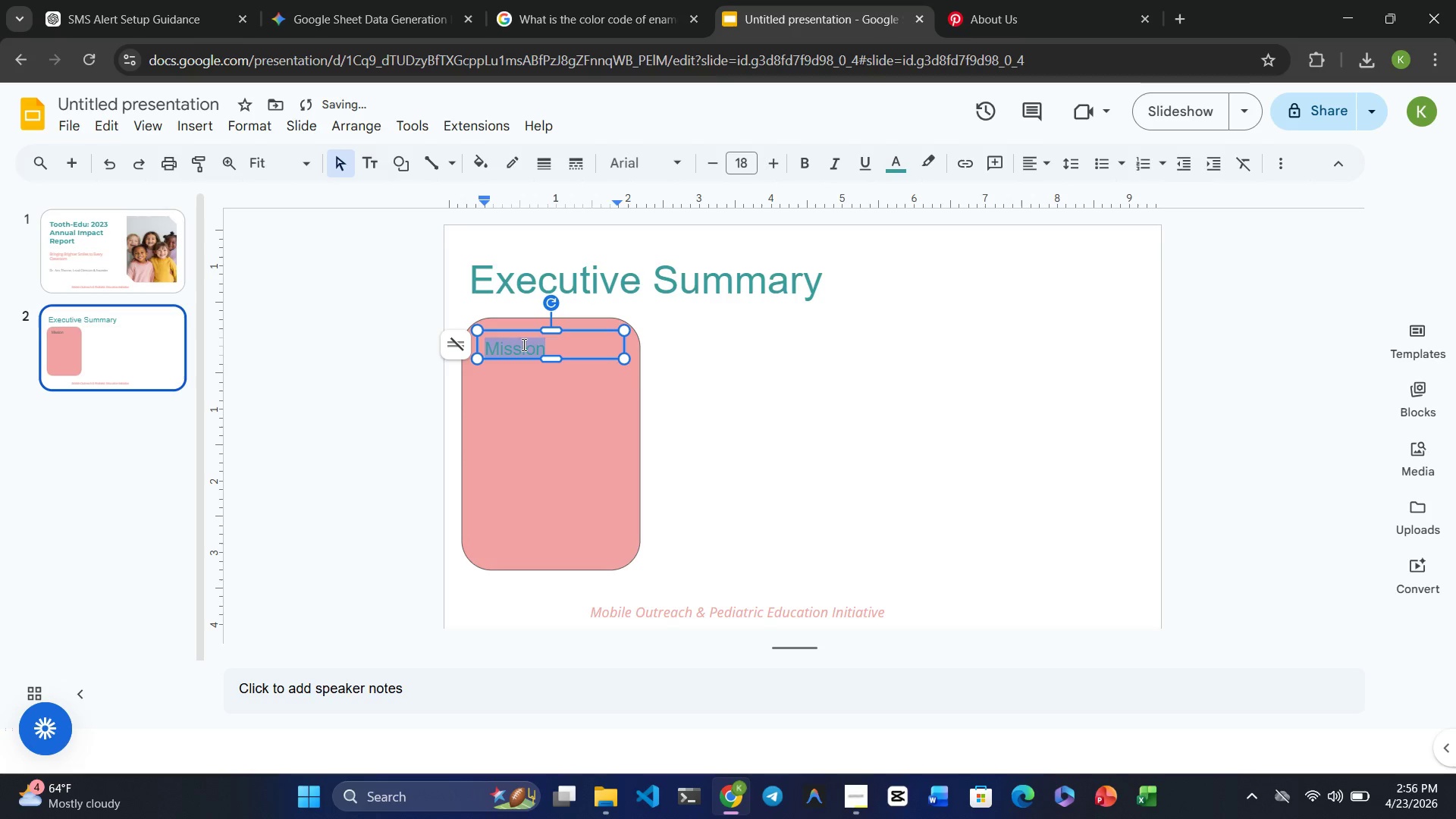 
triple_click([522, 344])
 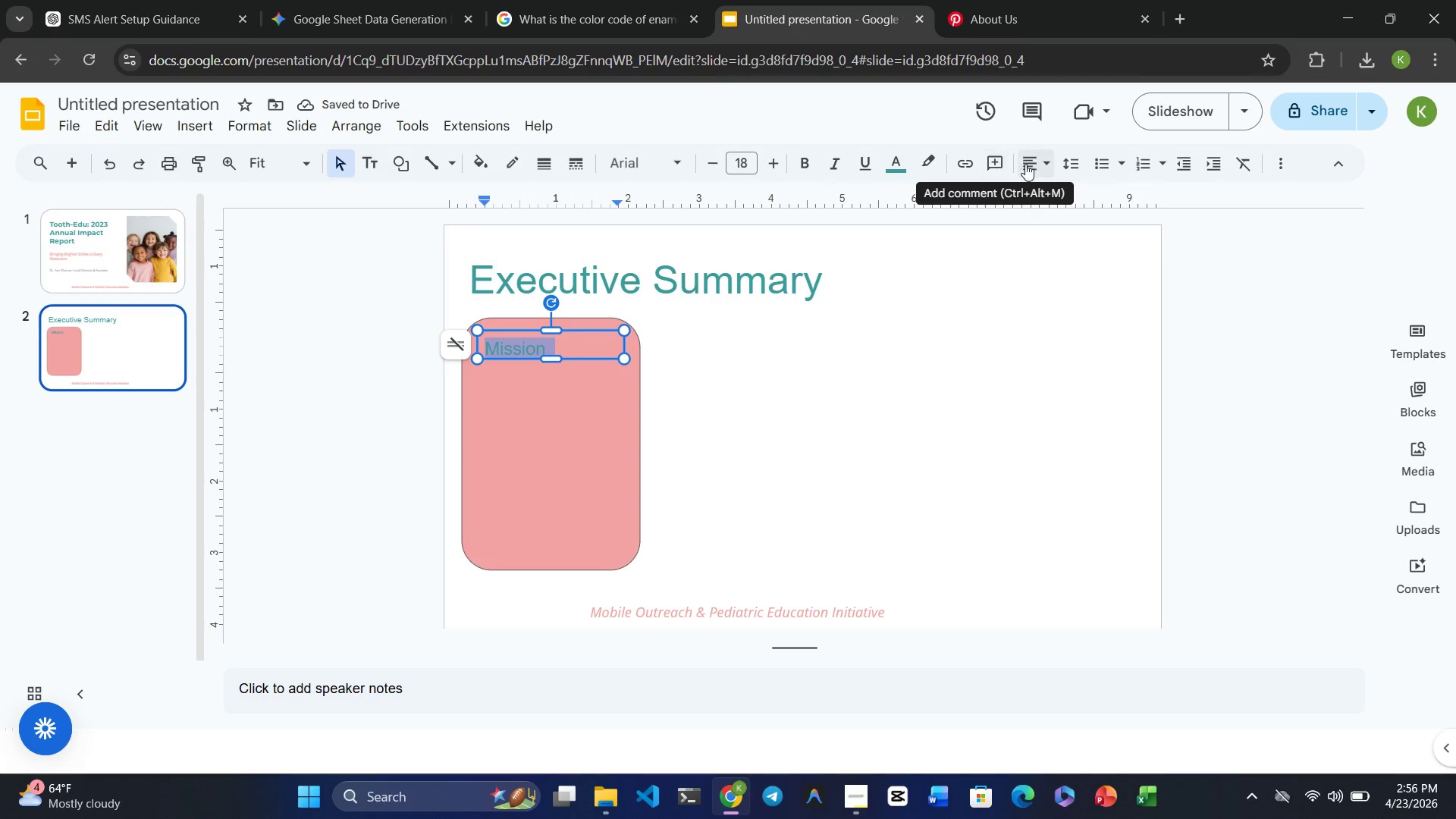 
left_click([1050, 163])
 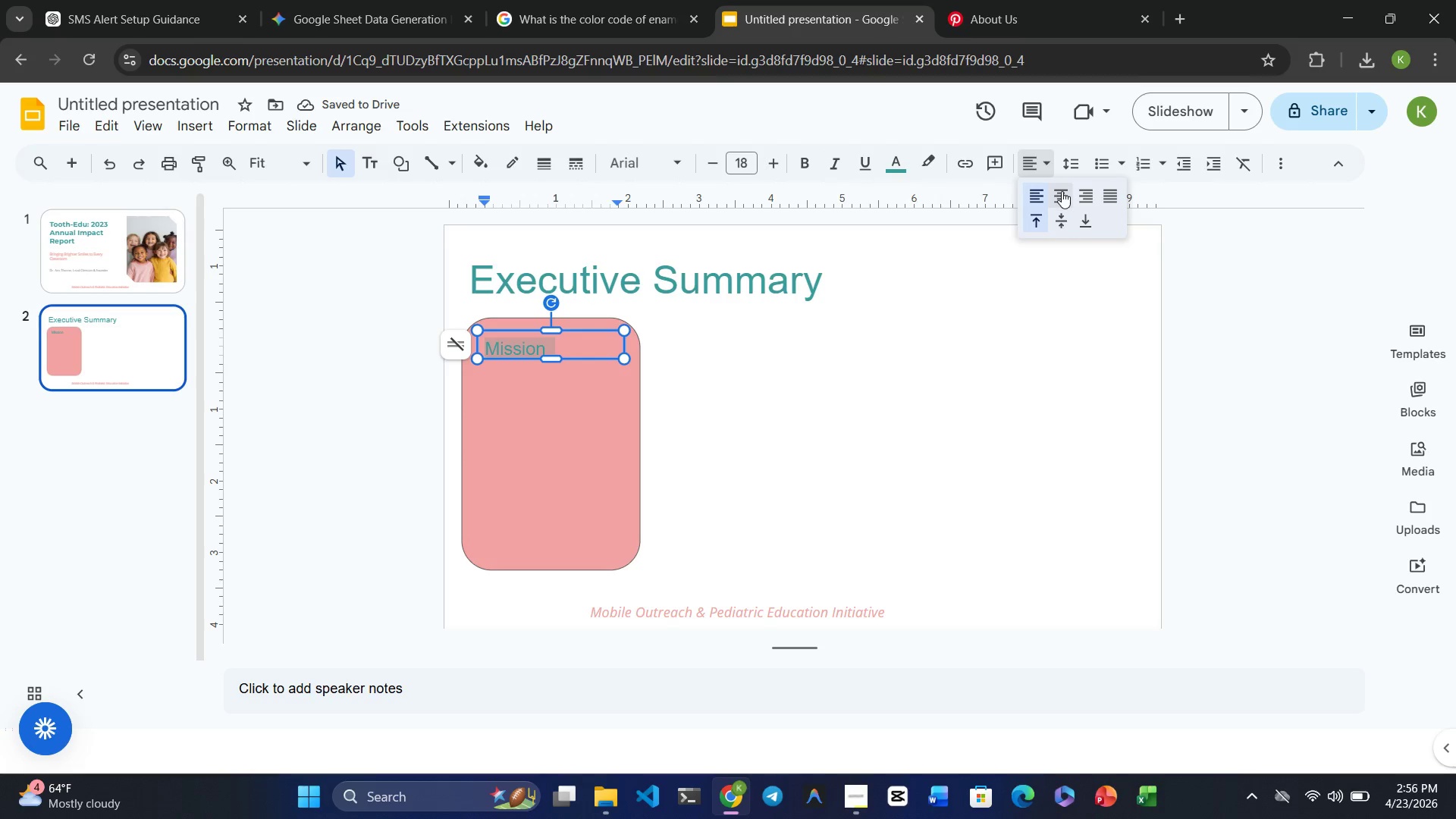 
left_click([1062, 193])
 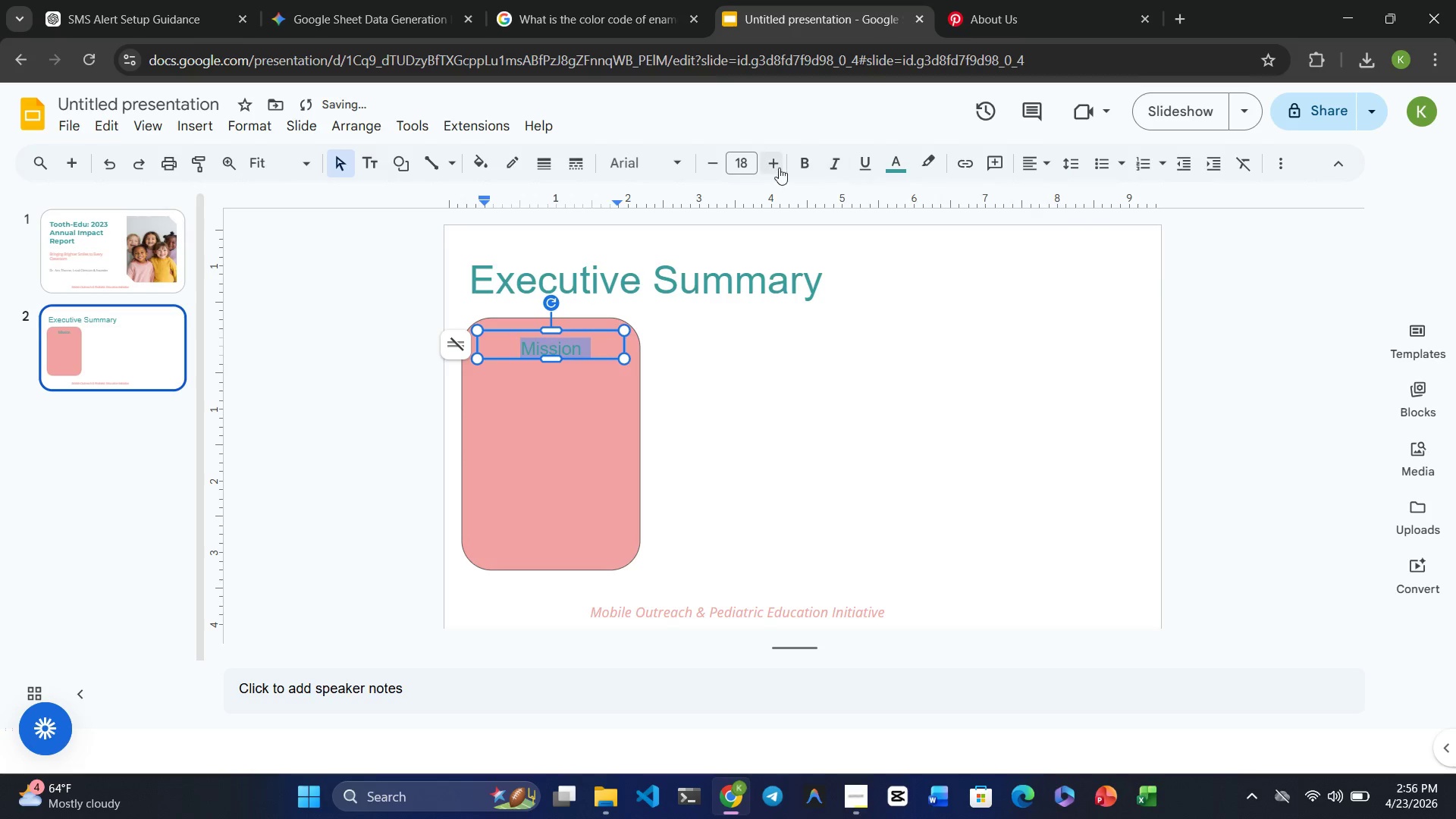 
left_click([808, 168])
 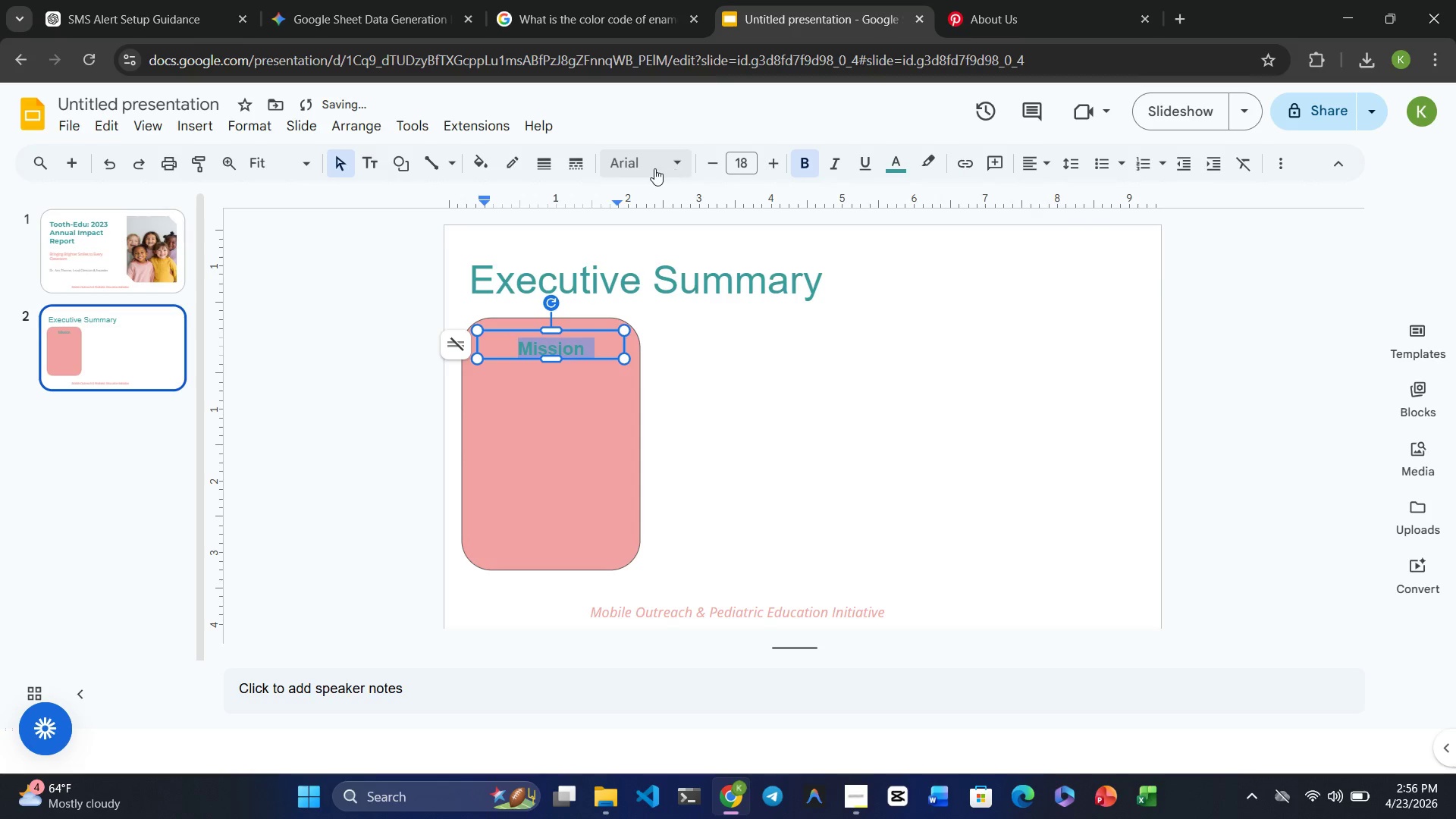 
left_click([648, 166])
 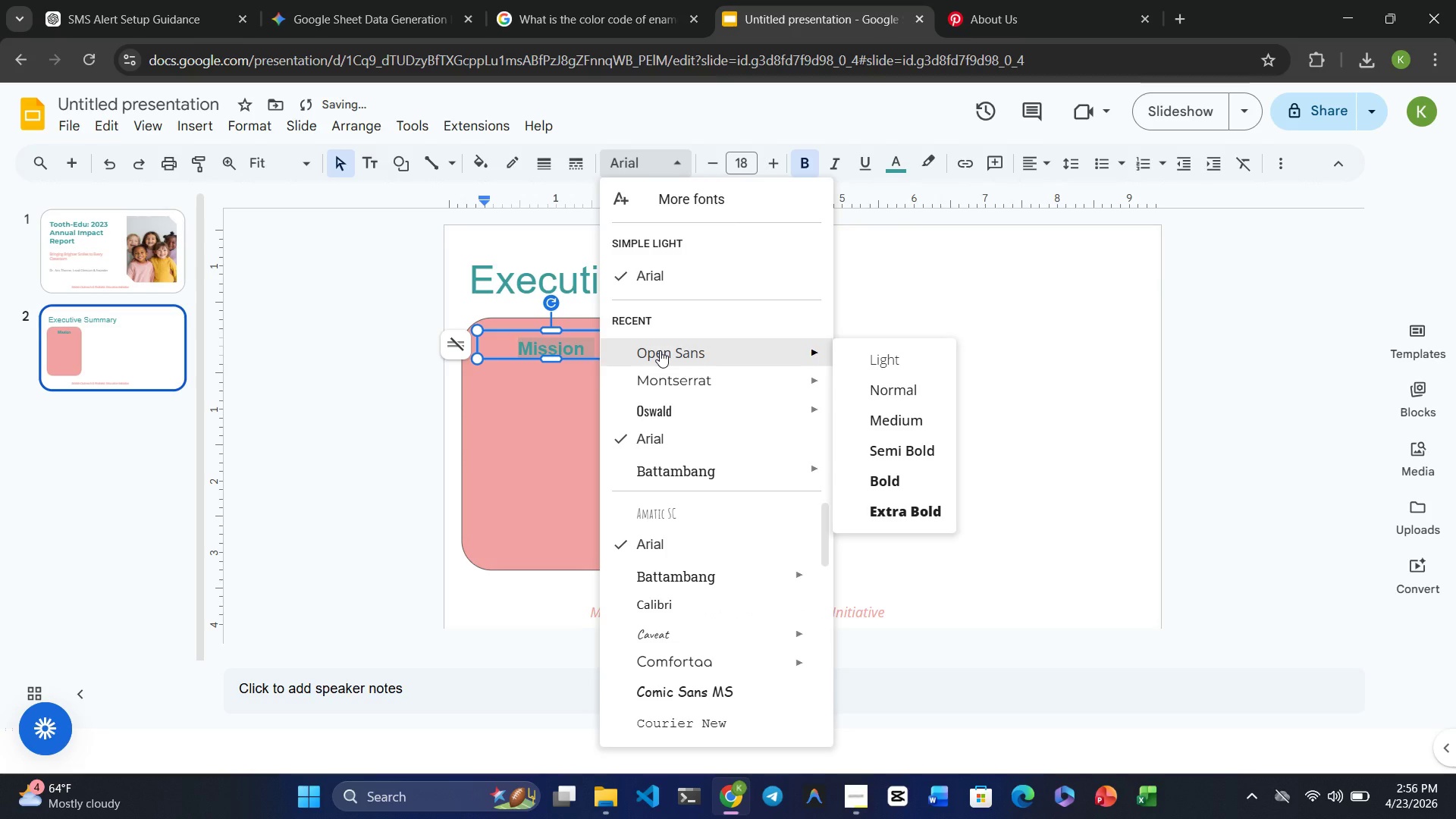 
left_click([660, 350])
 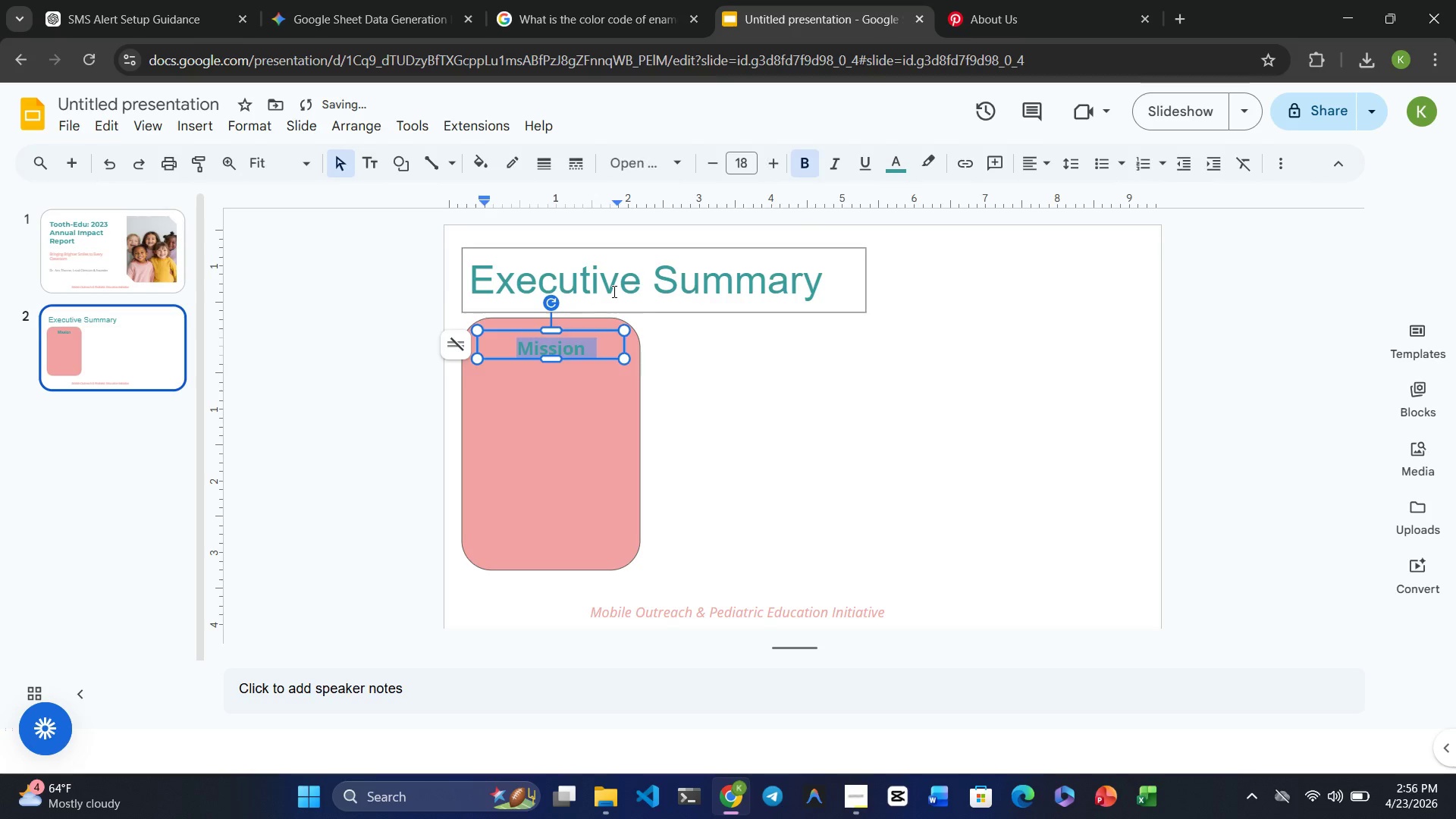 
double_click([613, 291])
 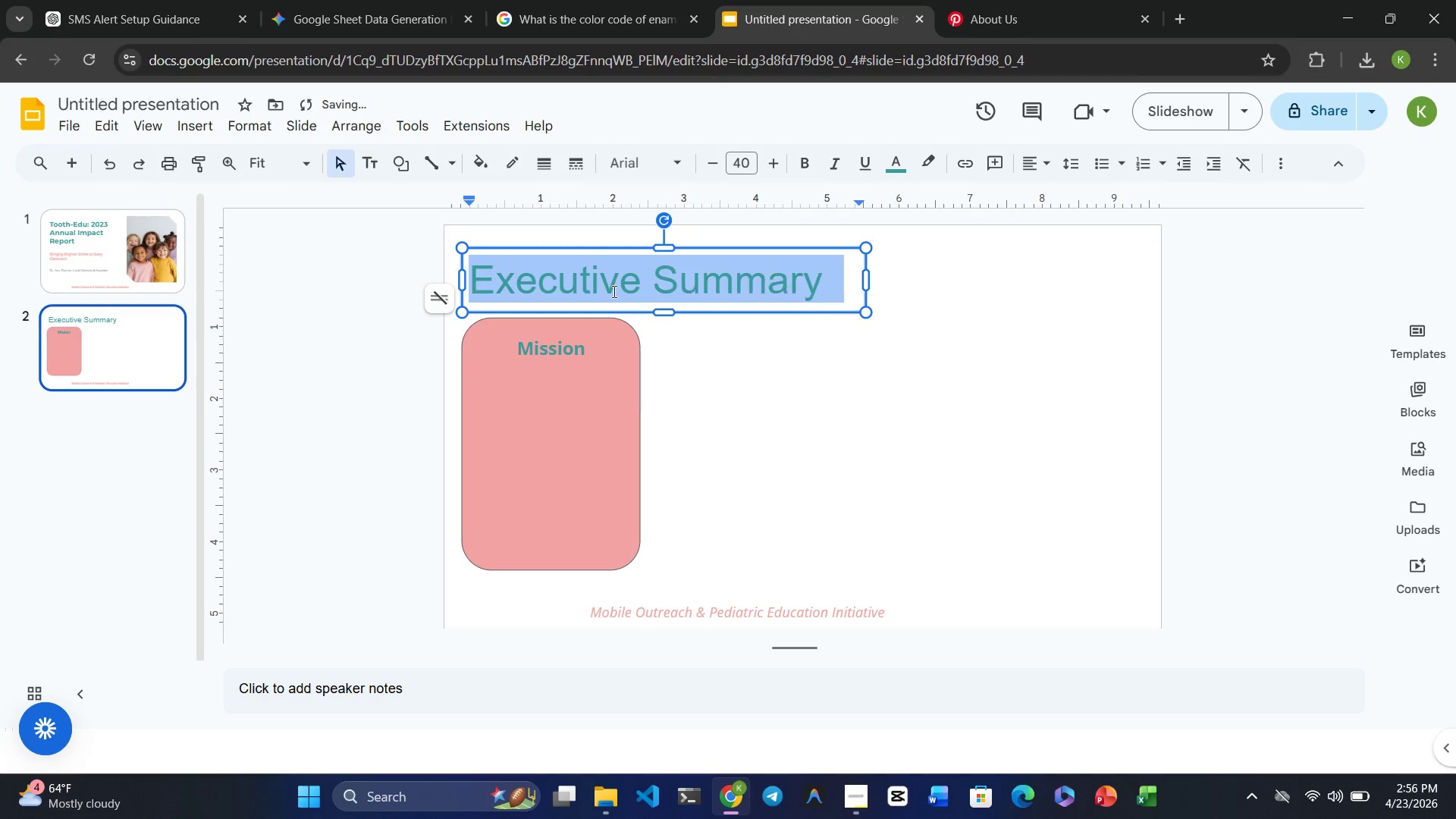 
triple_click([613, 291])
 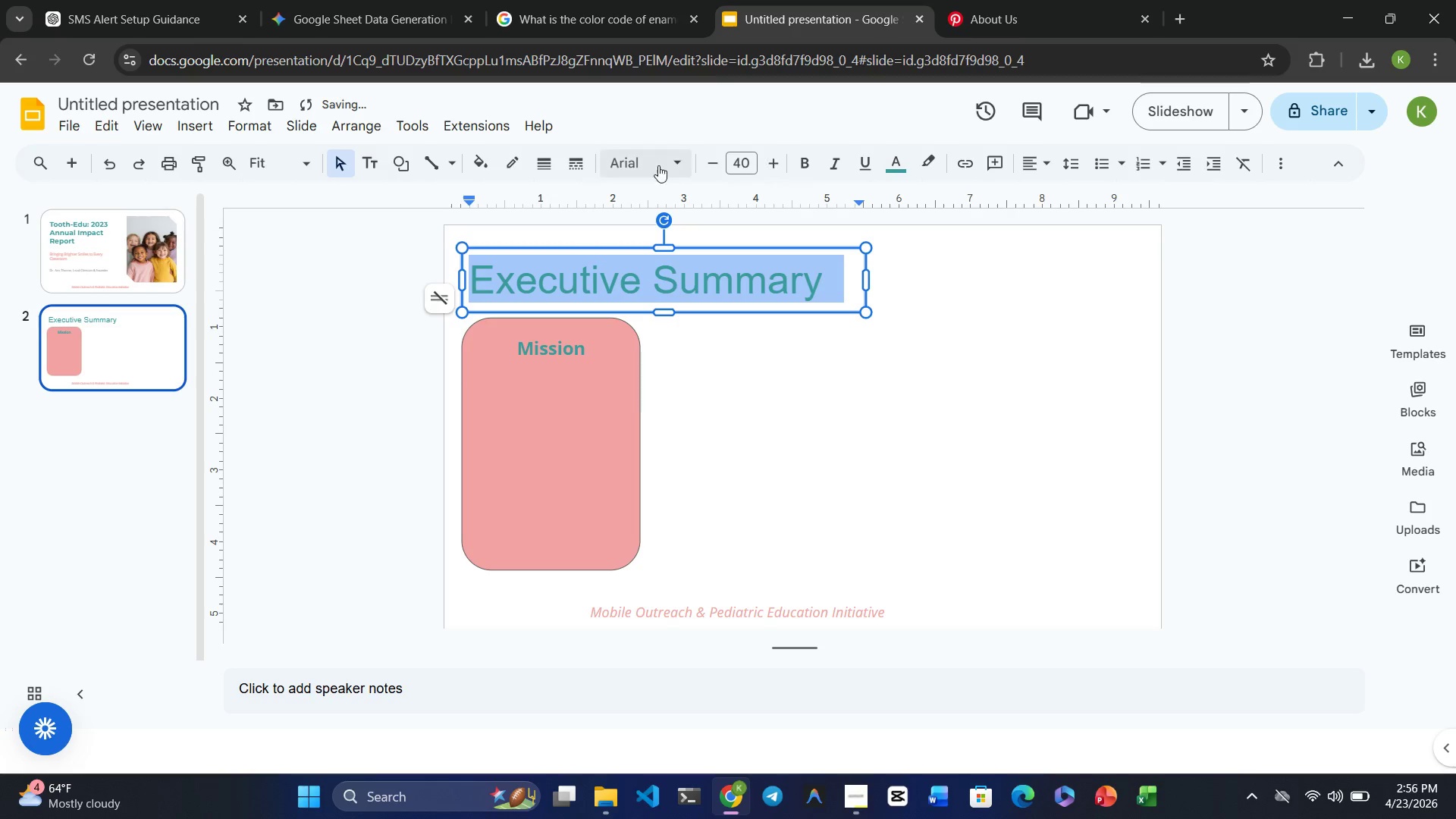 
left_click([658, 165])
 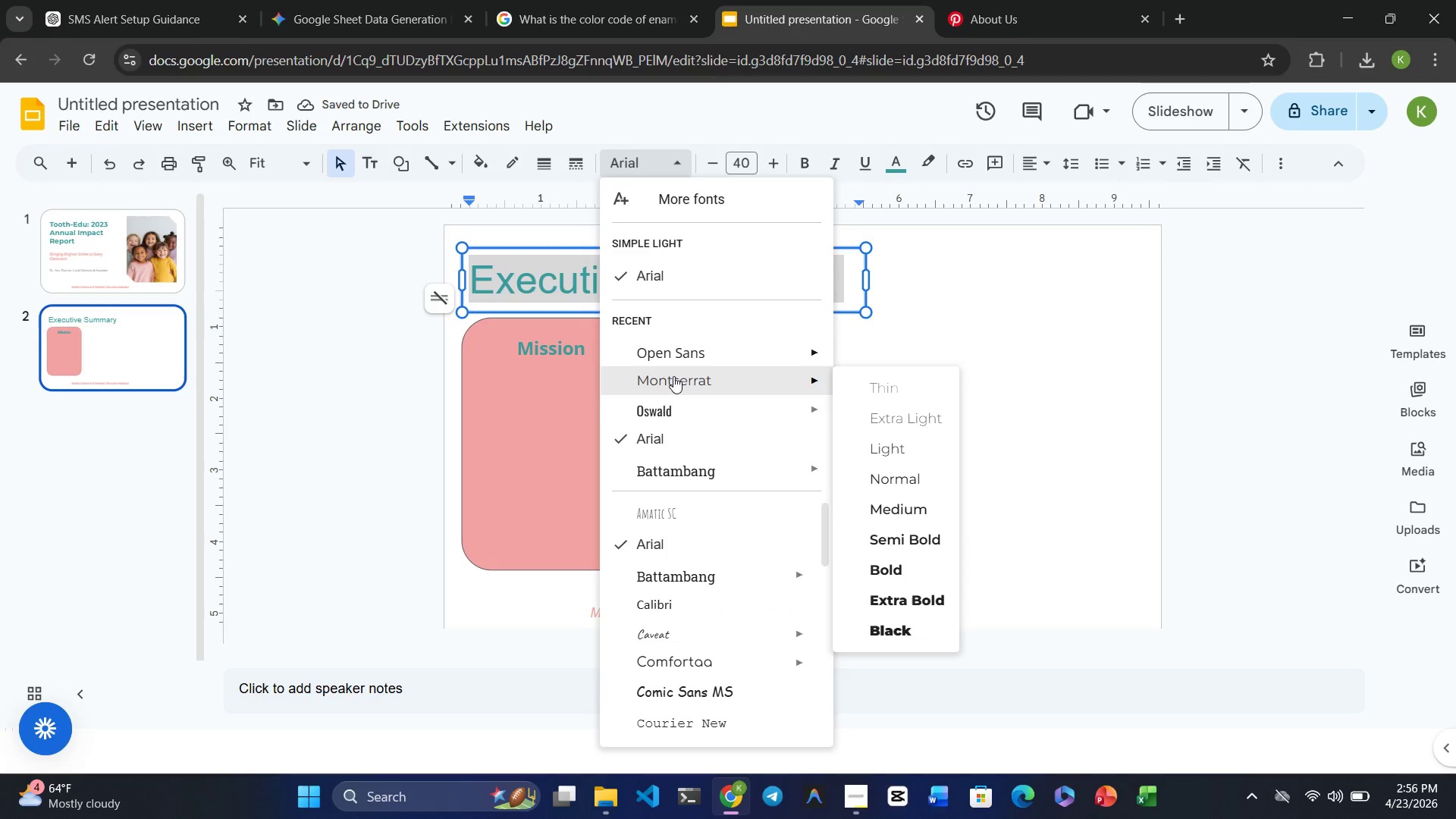 
left_click([673, 378])
 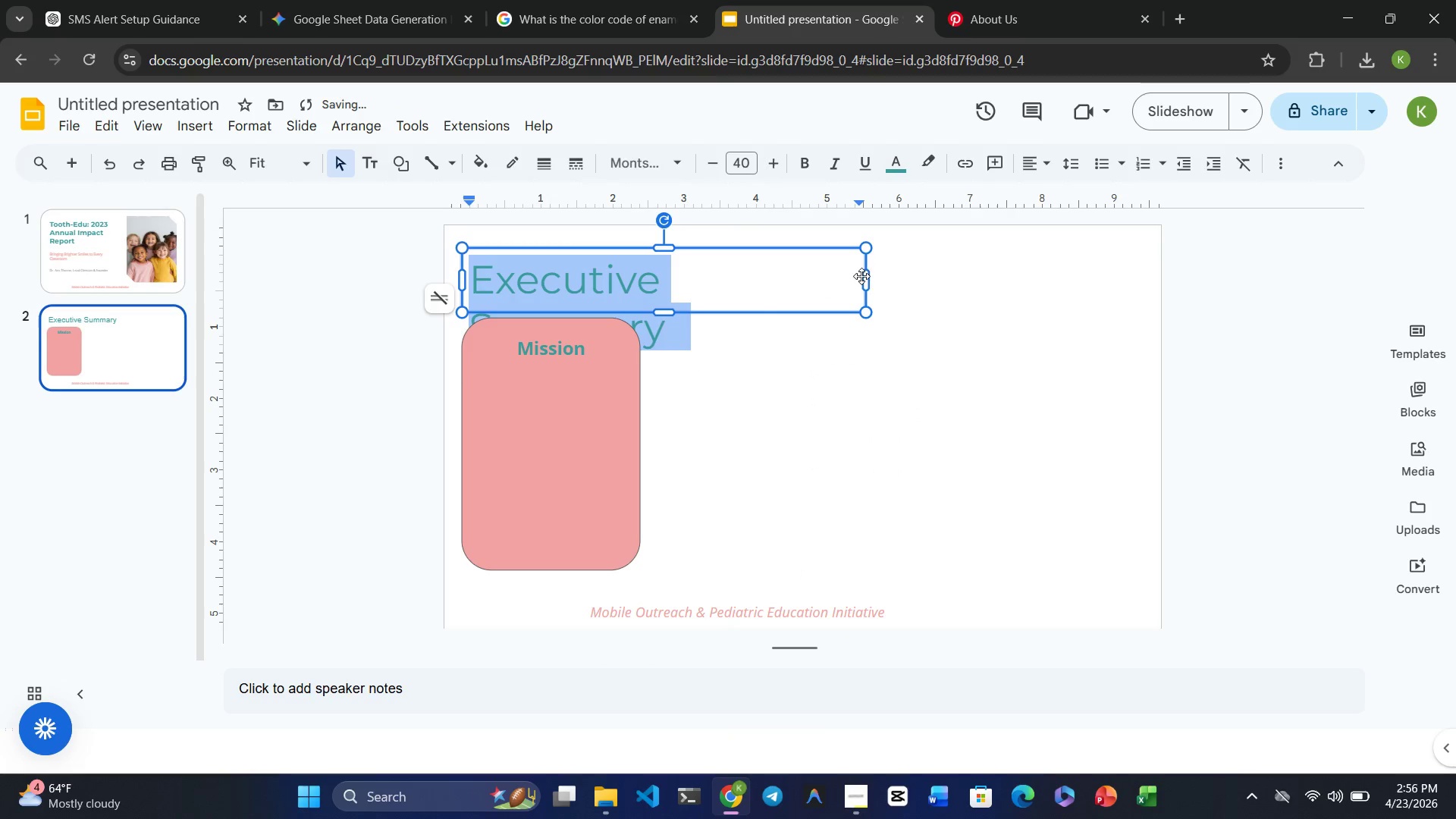 
left_click_drag(start_coordinate=[864, 278], to_coordinate=[898, 278])
 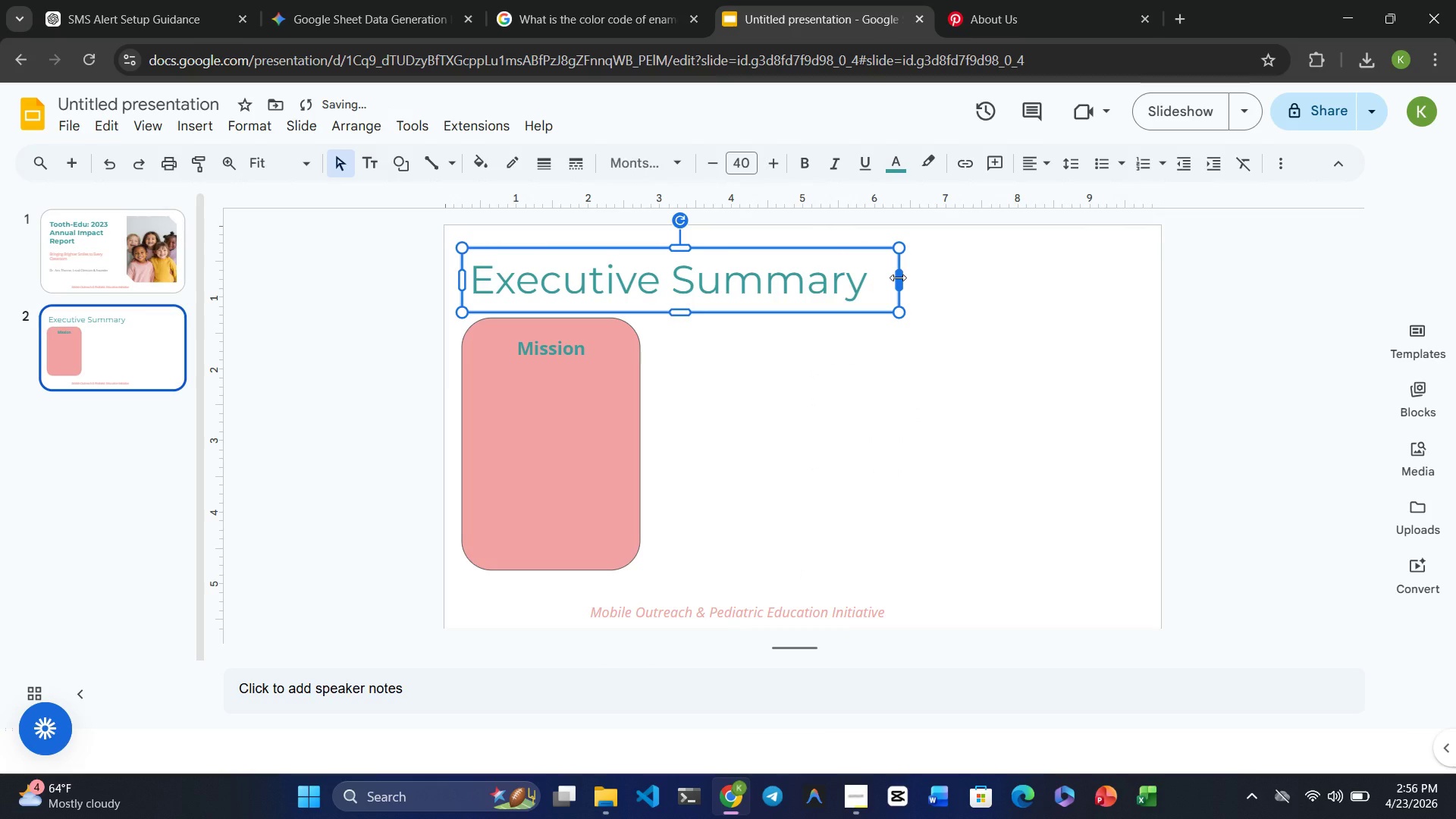 
left_click_drag(start_coordinate=[898, 278], to_coordinate=[894, 278])
 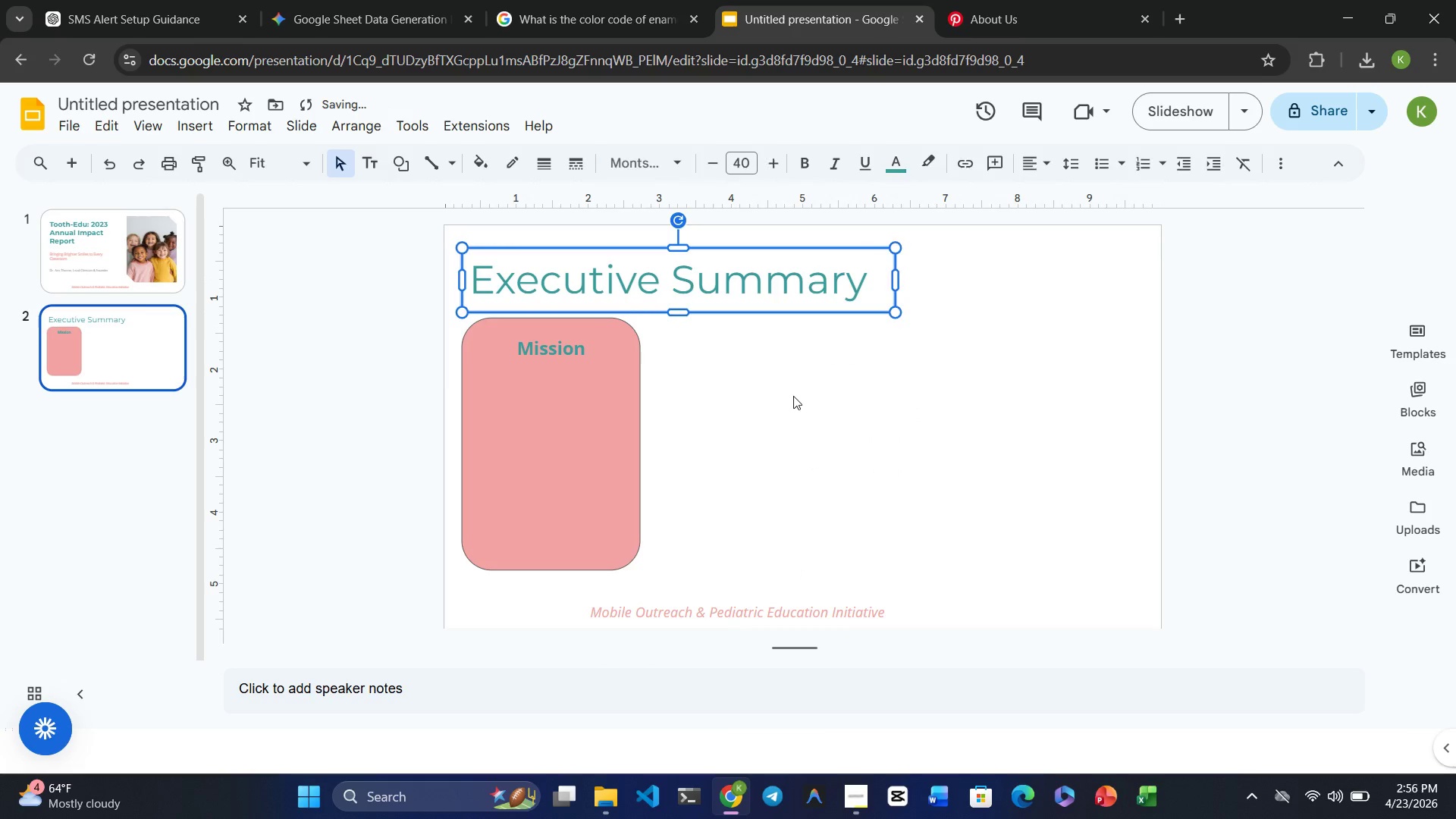 
left_click([793, 396])
 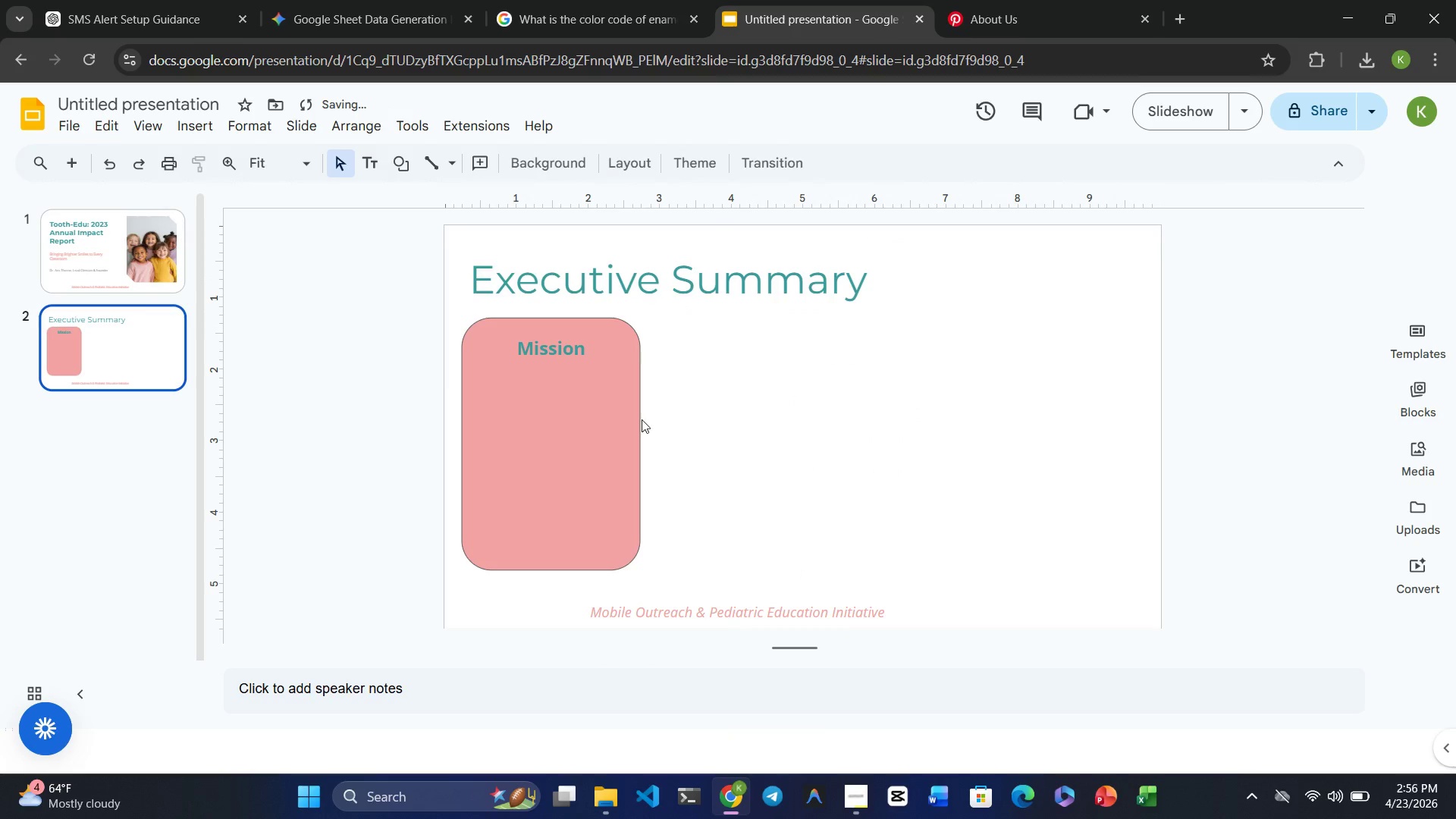 
left_click([640, 419])
 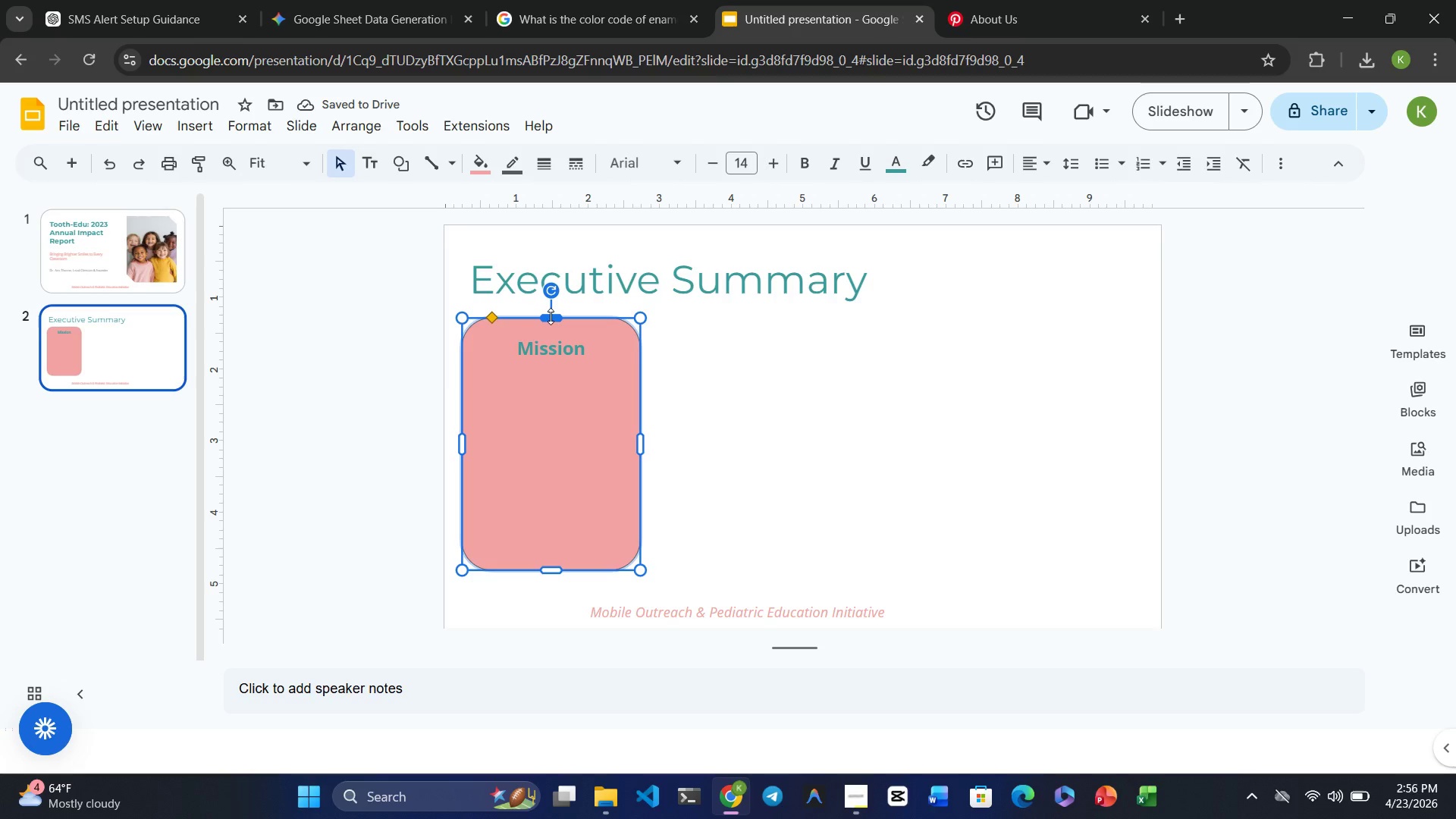 
left_click([770, 453])
 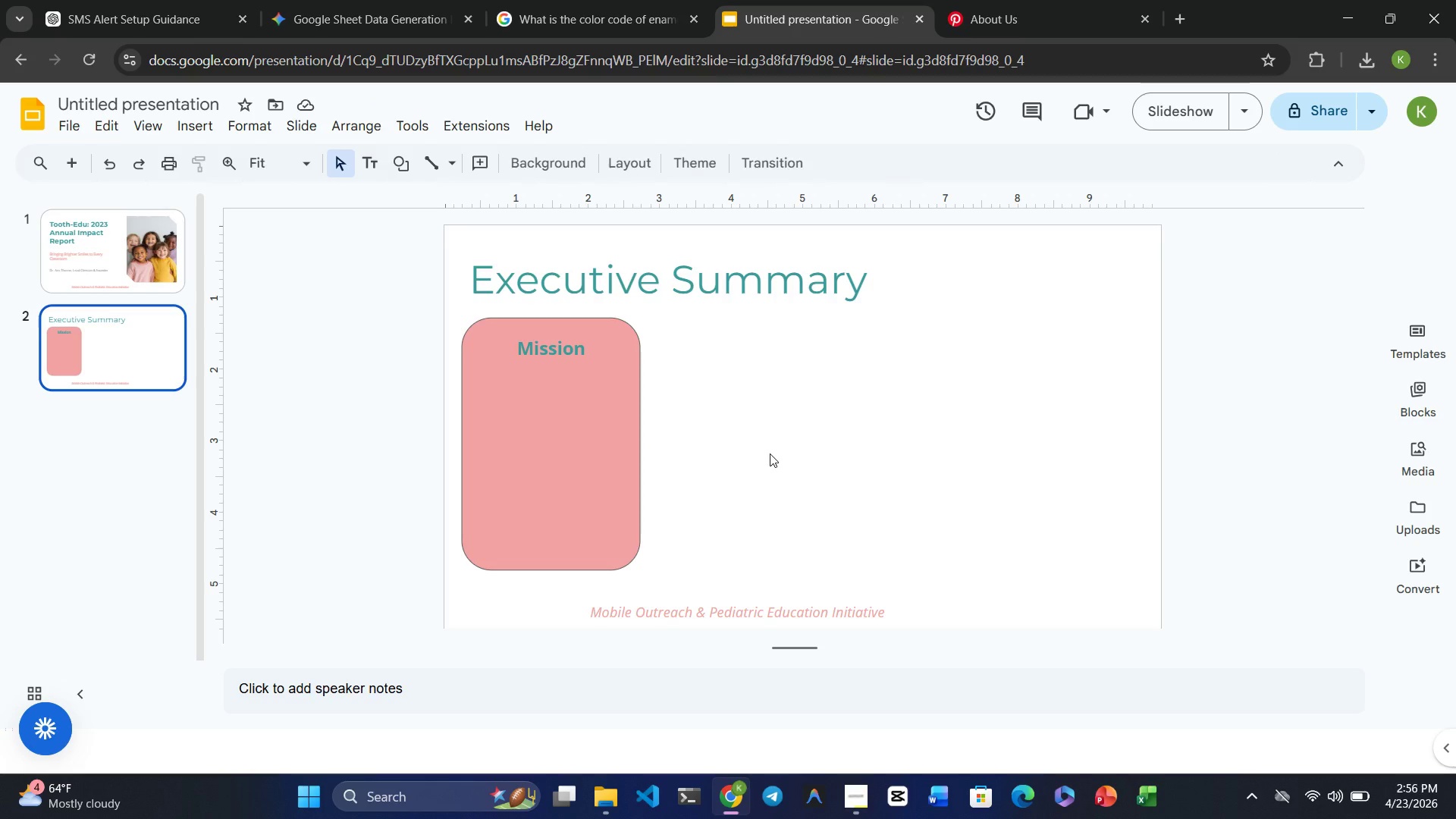 
left_click([516, 392])
 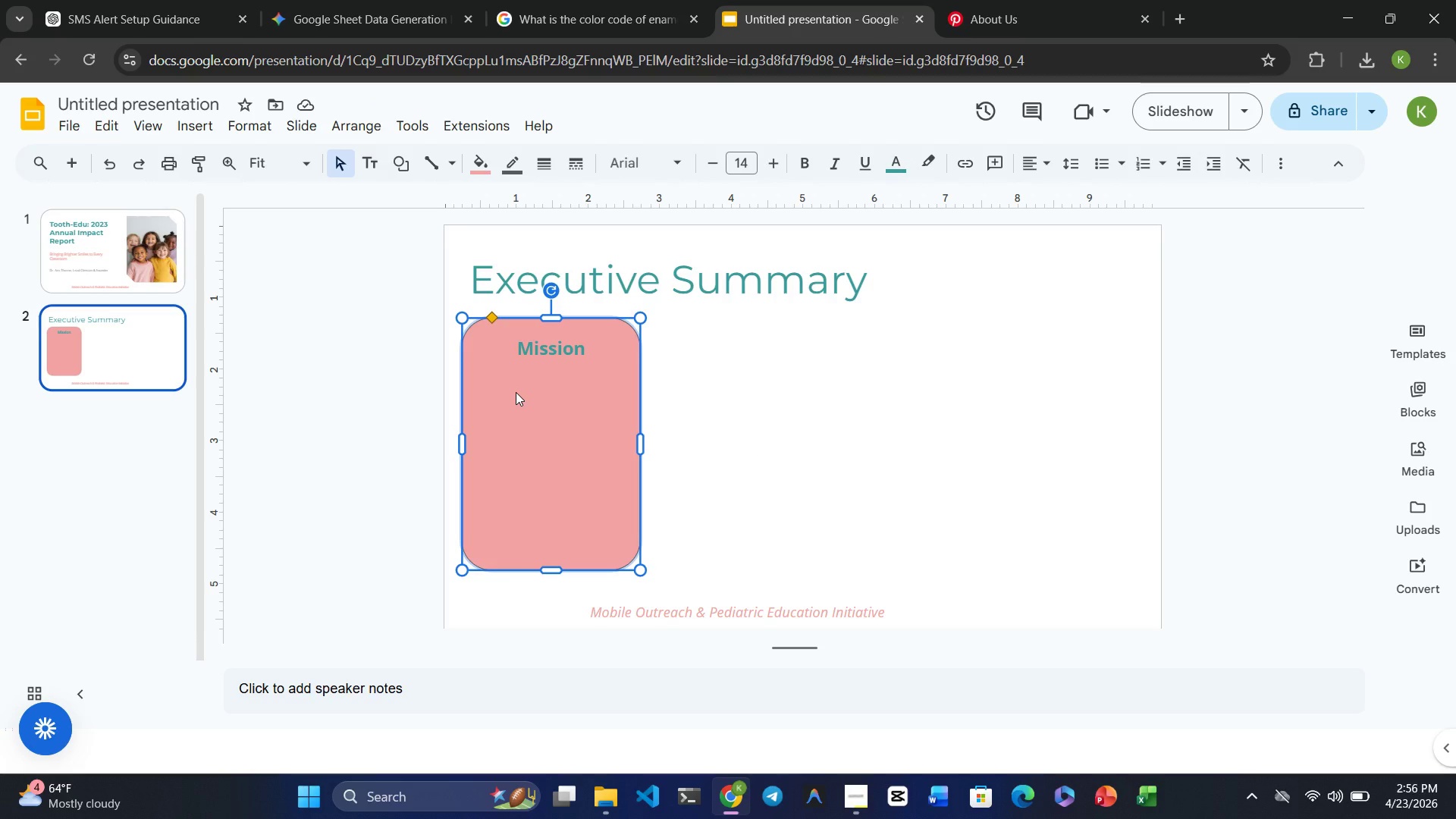 
wait(10.3)
 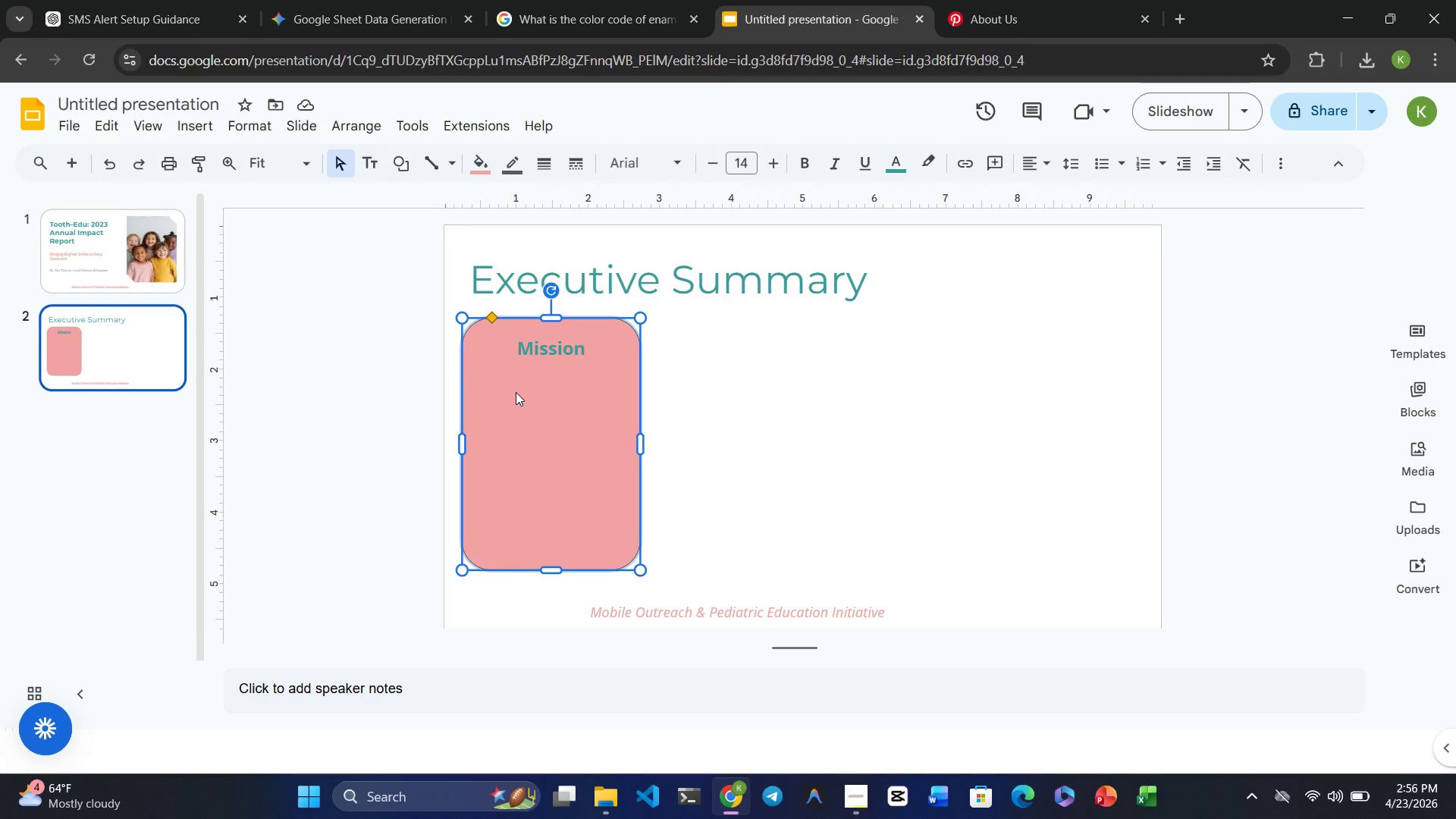 
type(To )
key(Backspace)
key(Backspace)
key(Backspace)
key(Backspace)
 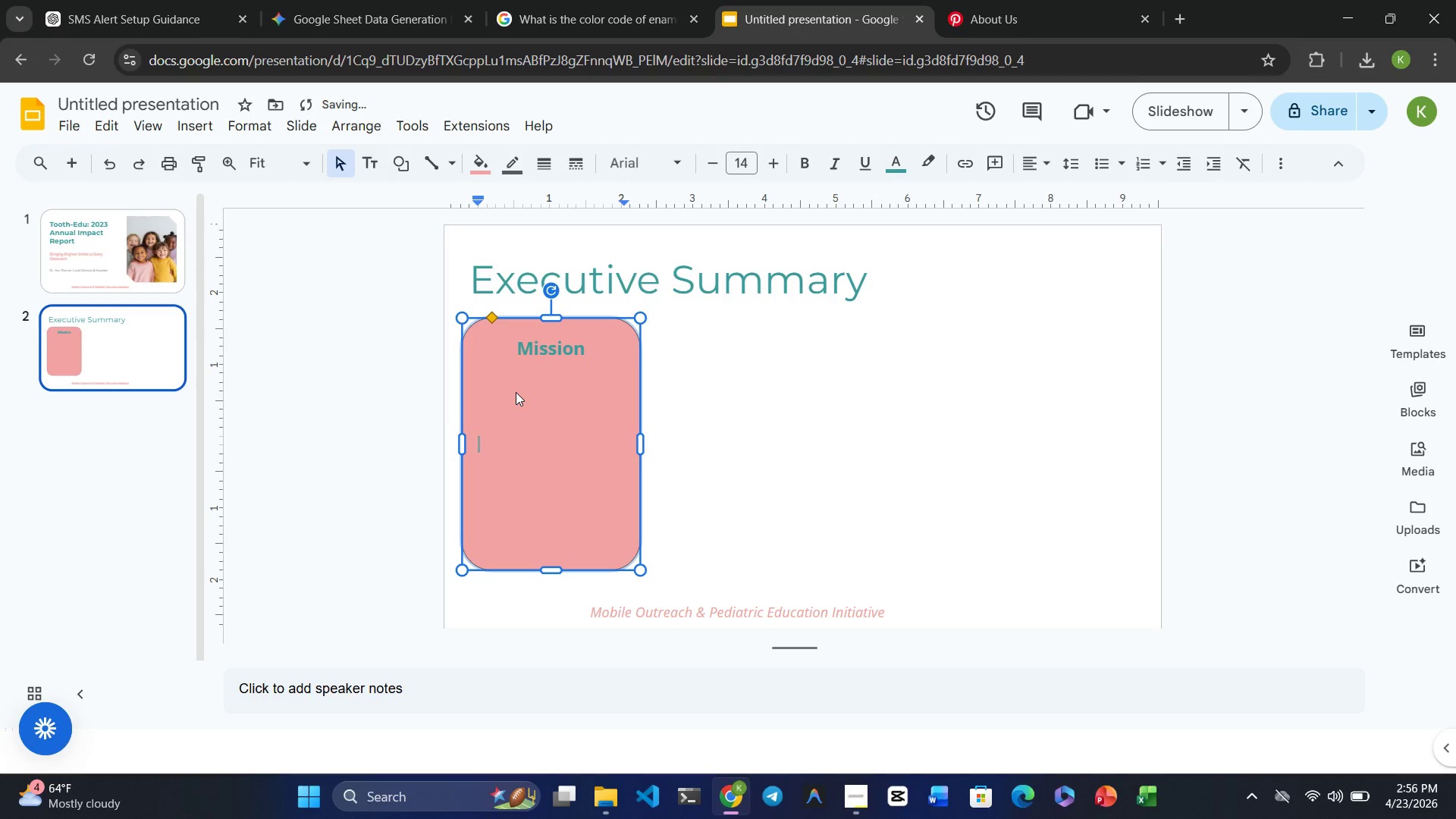 
left_click([516, 392])
 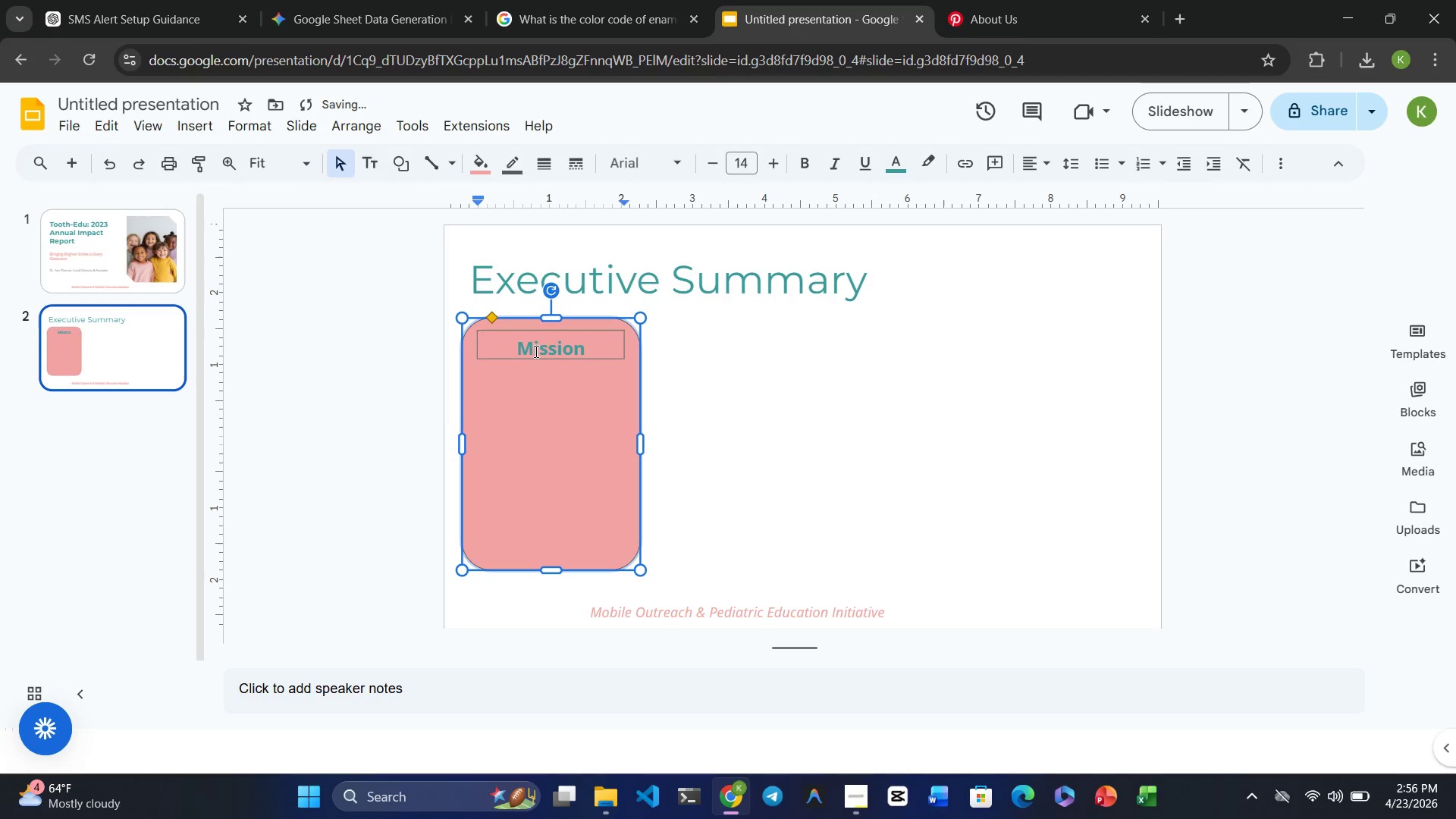 
left_click([535, 351])
 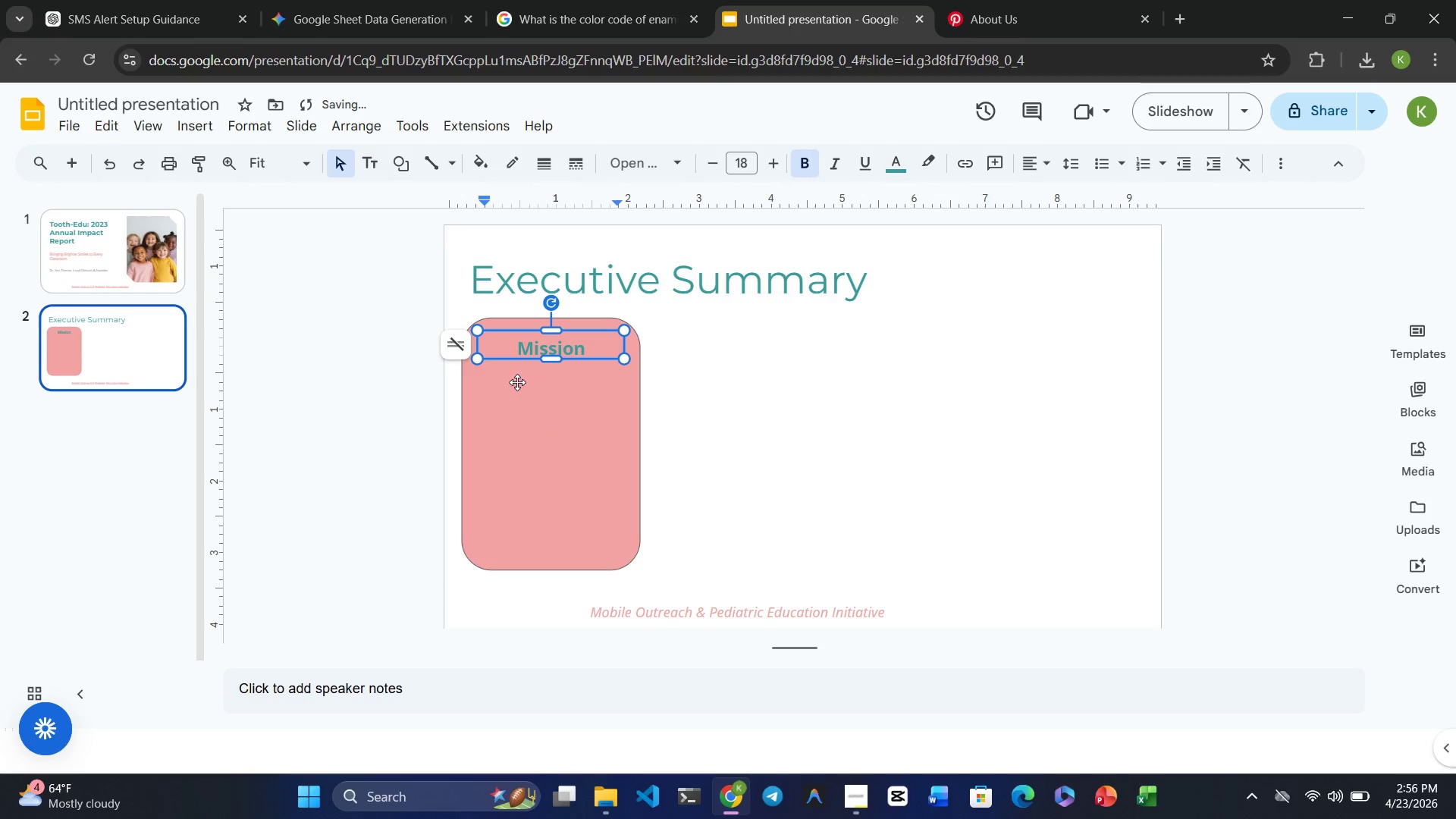 
left_click([517, 382])
 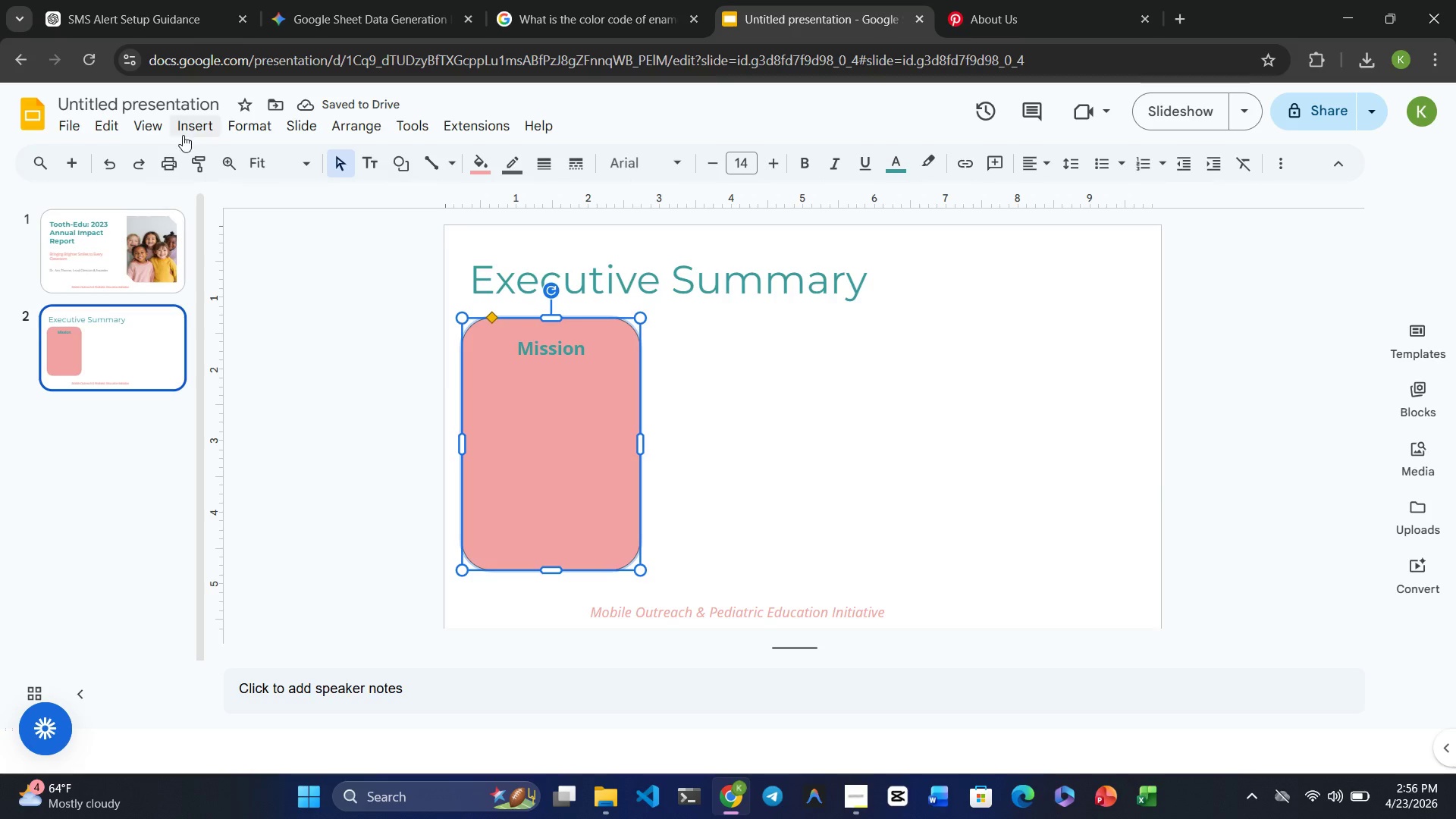 
left_click([183, 130])
 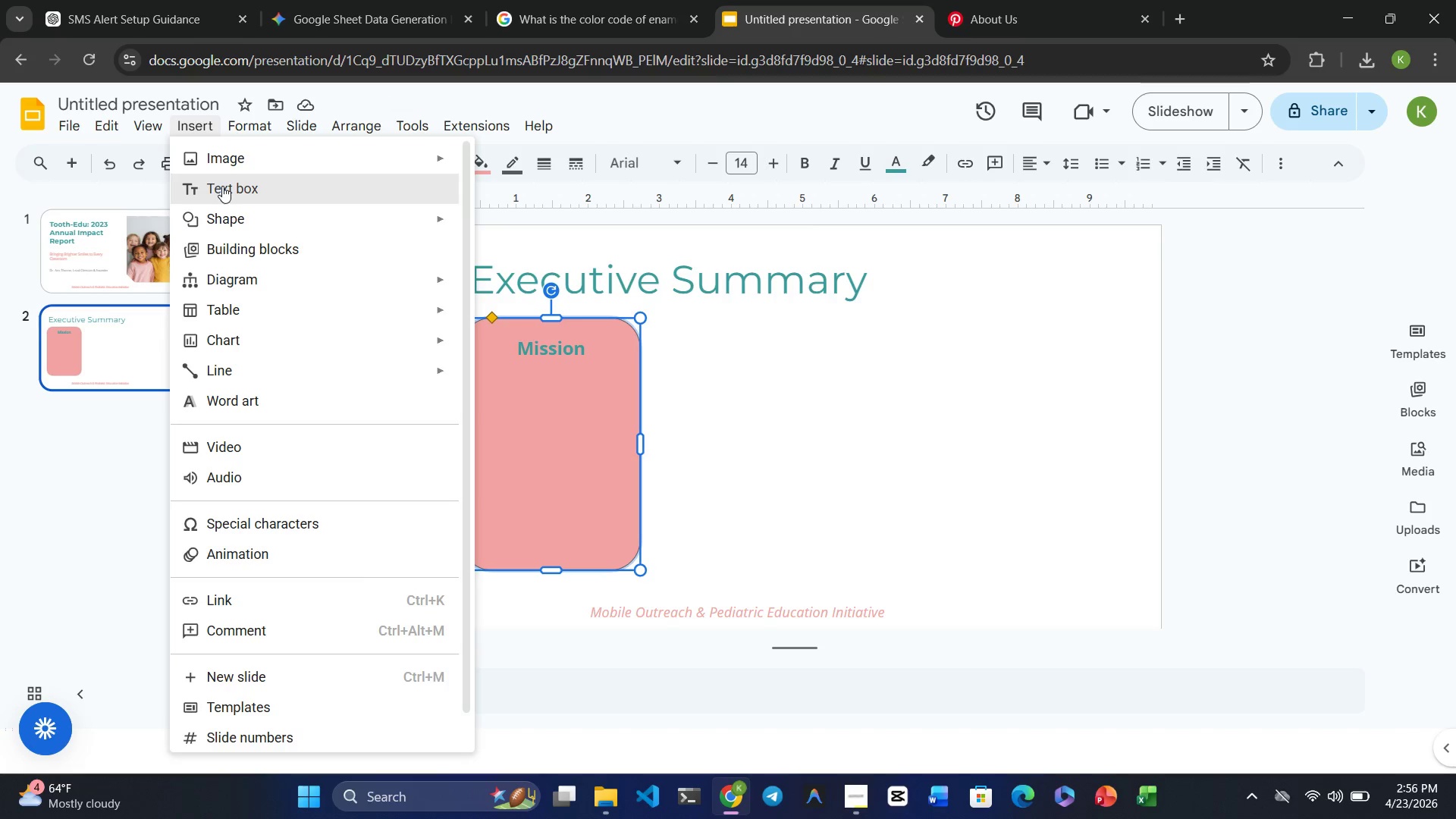 
left_click([222, 186])
 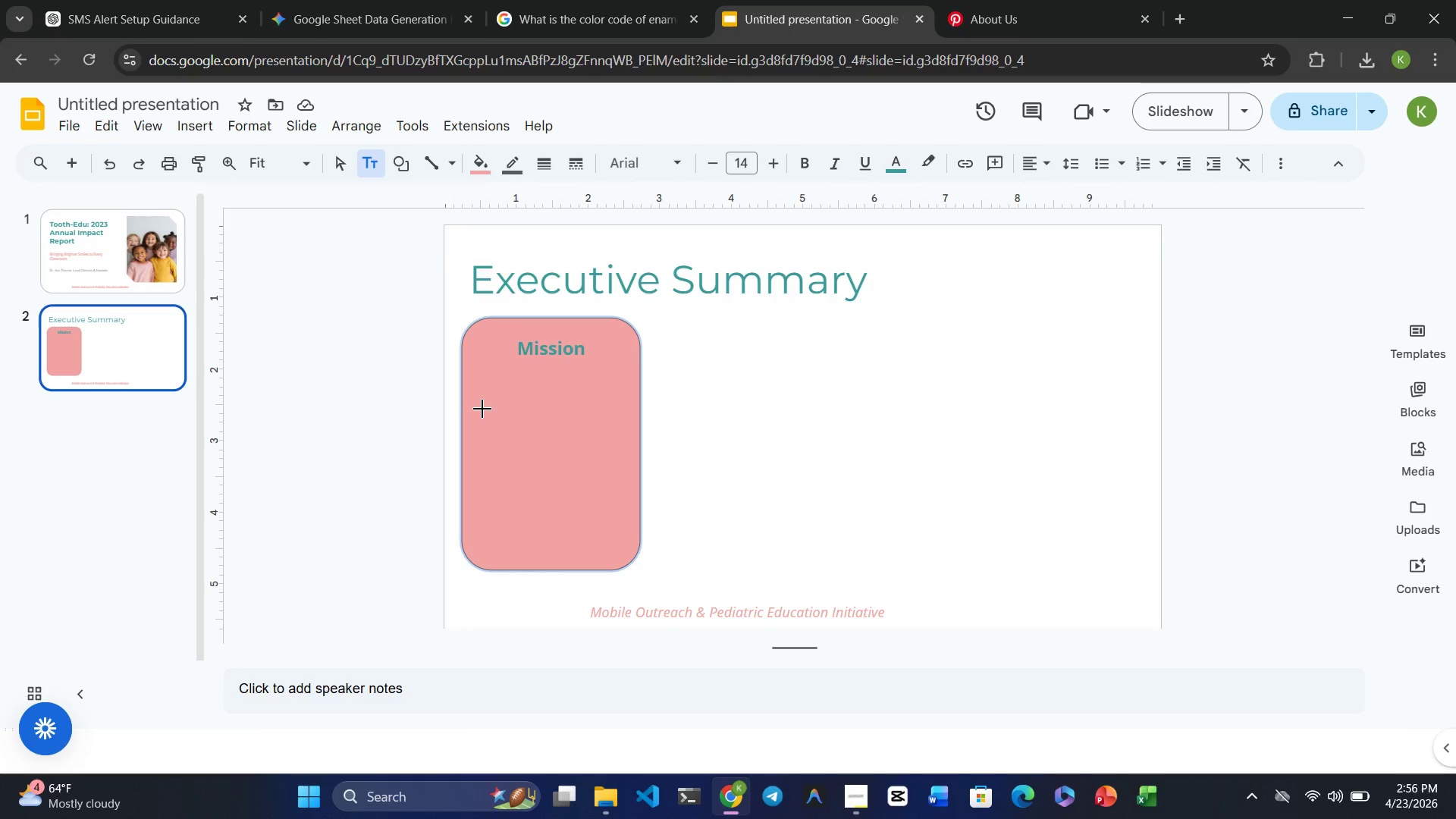 
left_click_drag(start_coordinate=[477, 391], to_coordinate=[626, 554])
 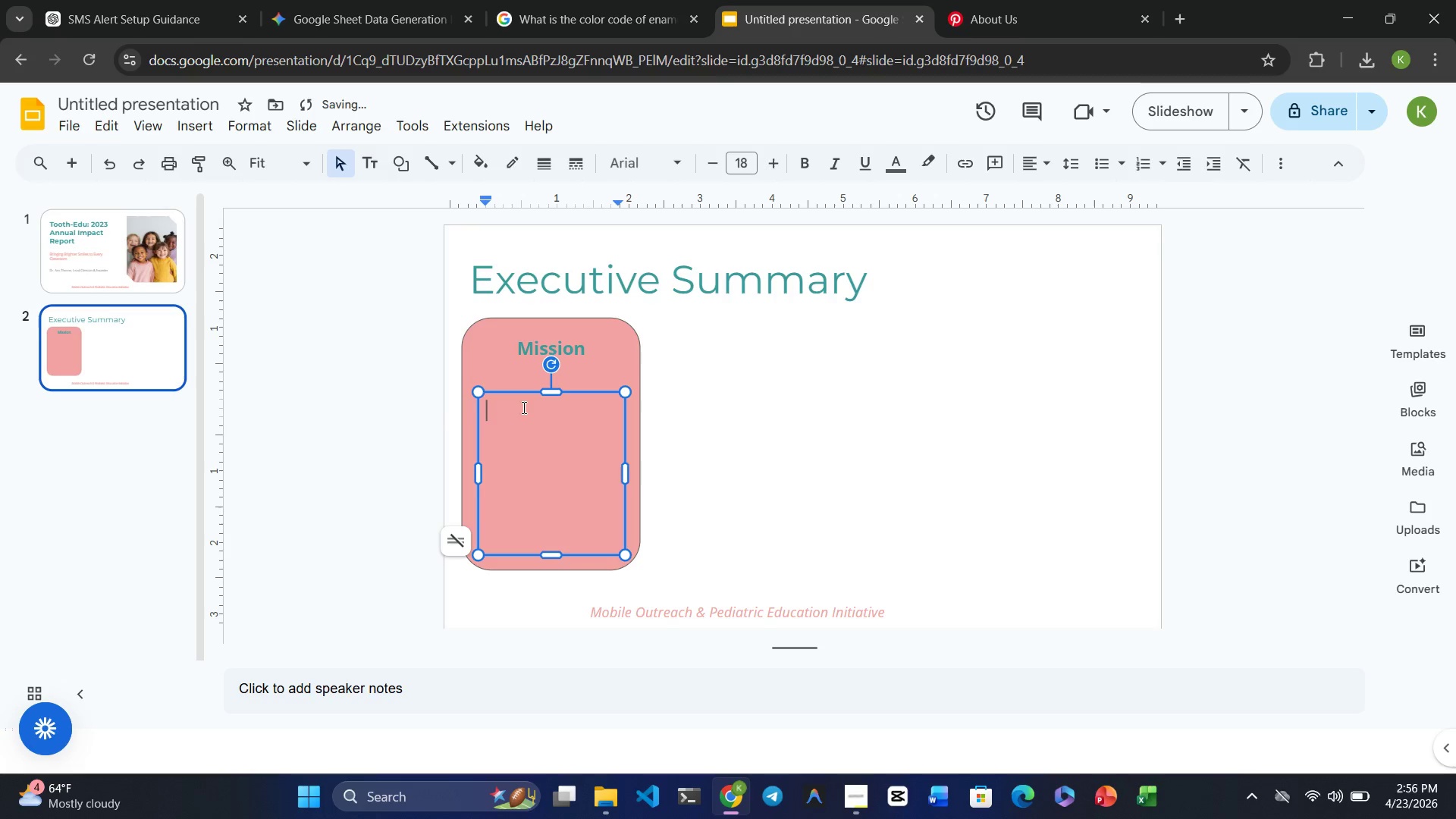 
left_click_drag(start_coordinate=[554, 389], to_coordinate=[553, 357])
 